 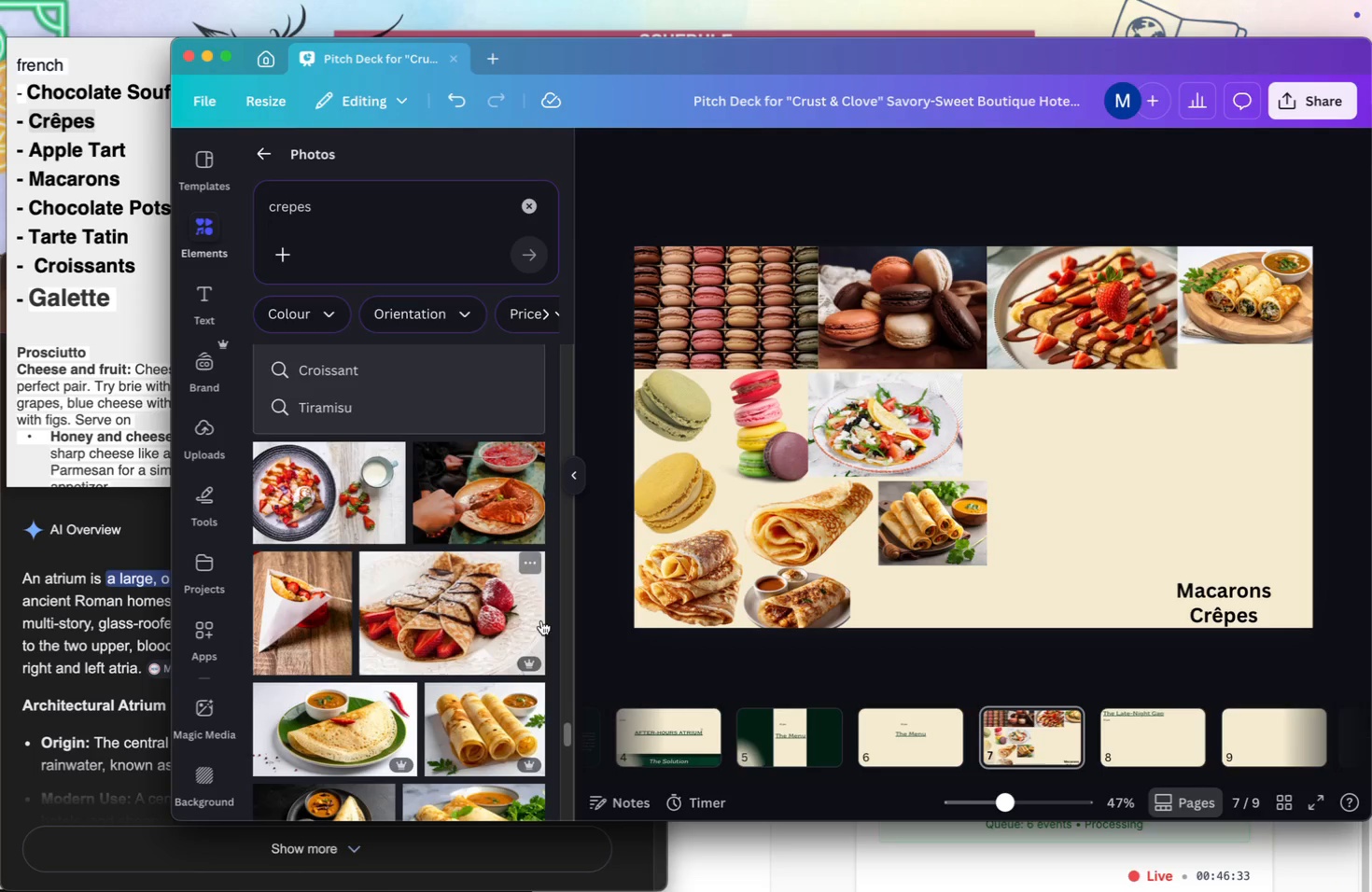 
scroll: coordinate [514, 635], scroll_direction: down, amount: 7.0
 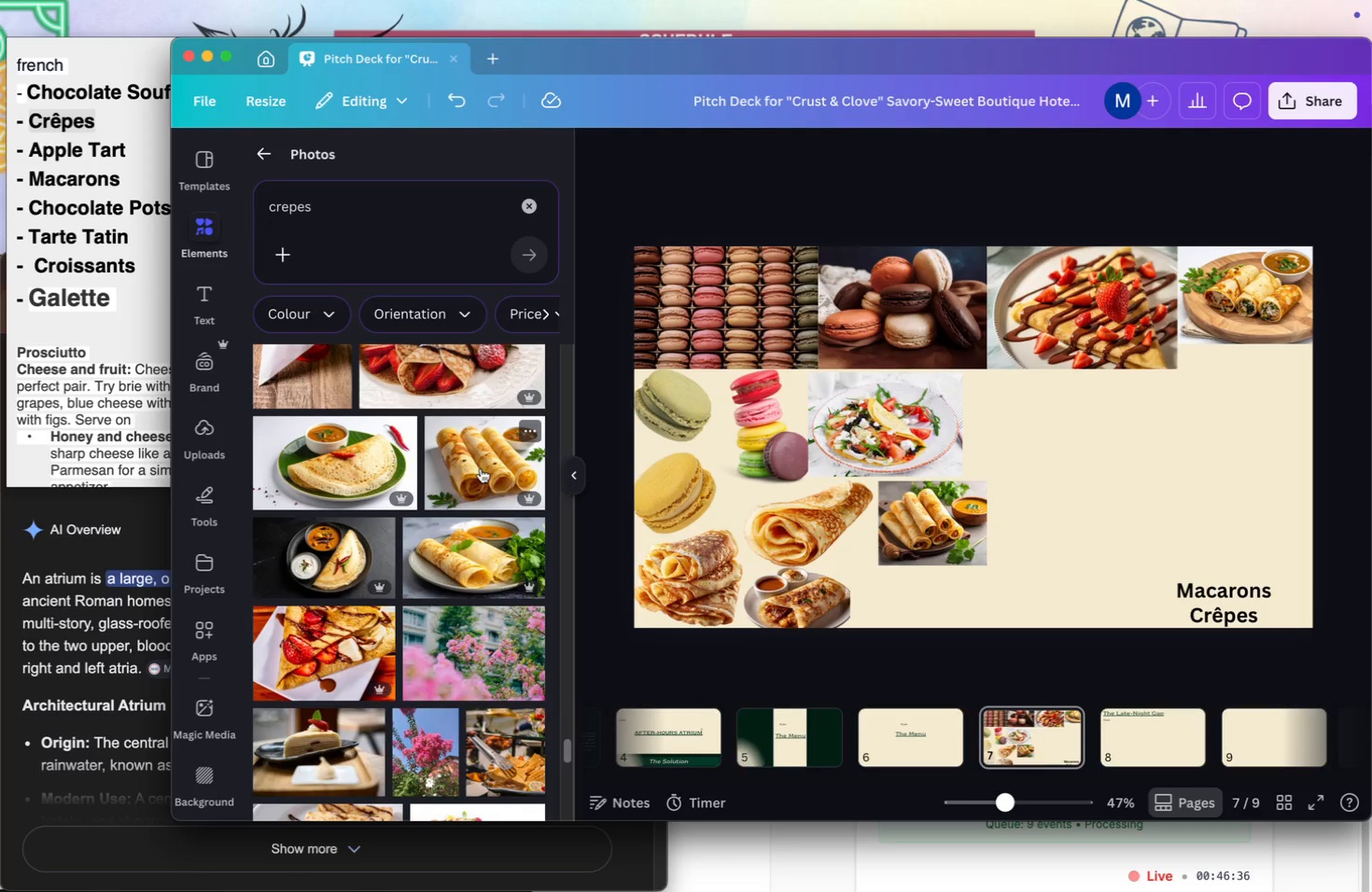 
left_click([481, 468])
 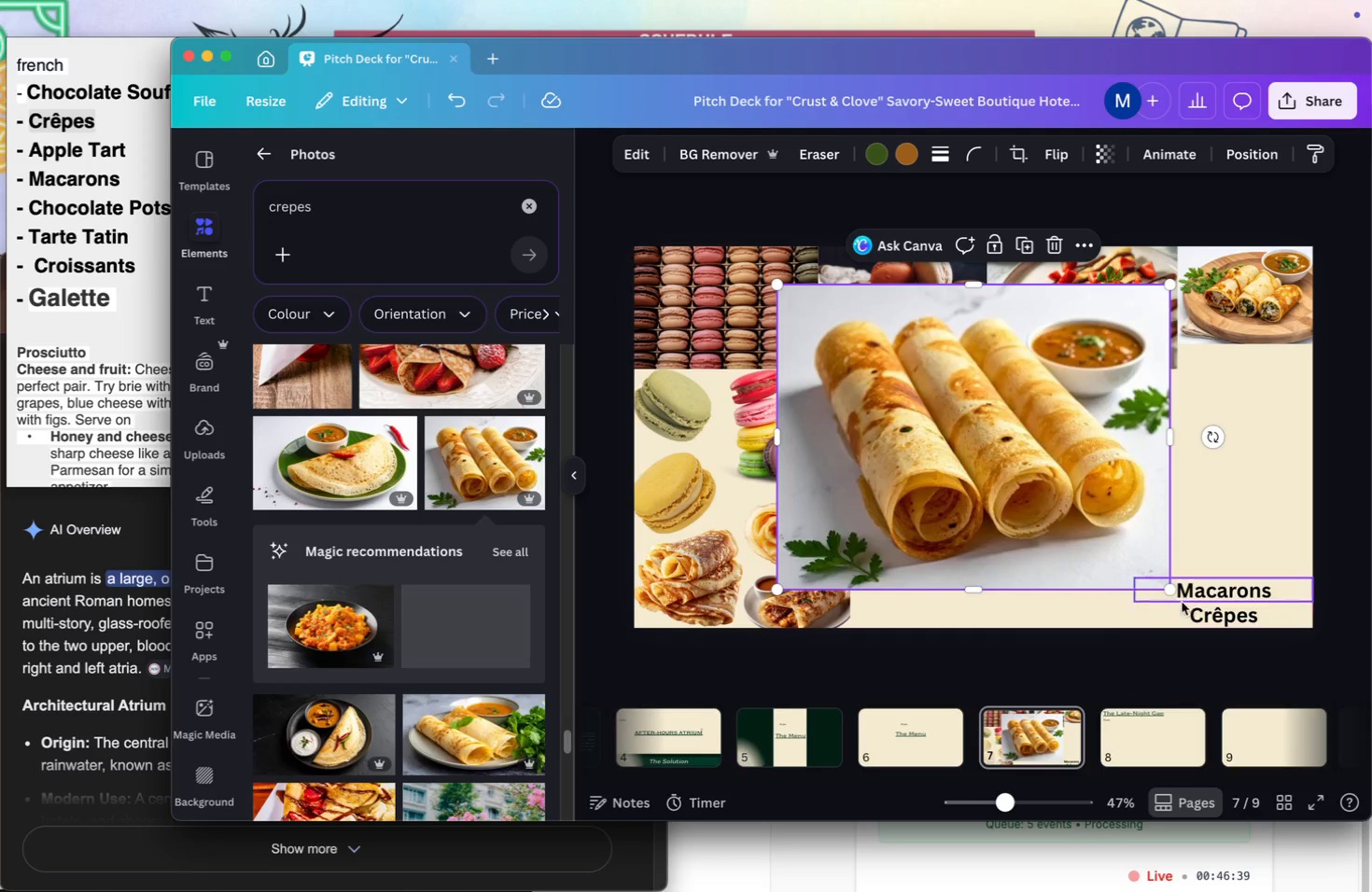 
left_click_drag(start_coordinate=[1171, 592], to_coordinate=[898, 383])
 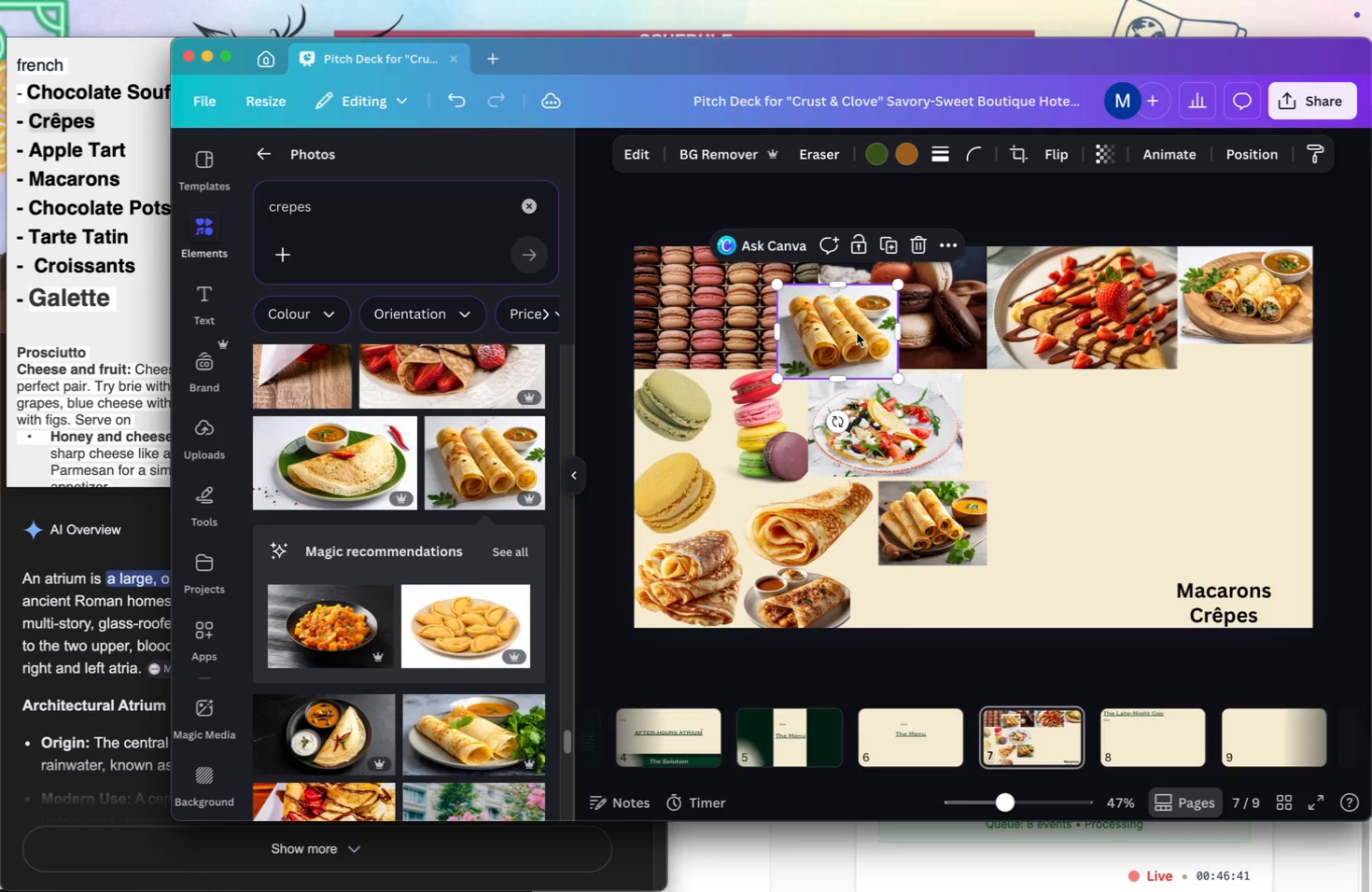 
left_click_drag(start_coordinate=[857, 332], to_coordinate=[1052, 419])
 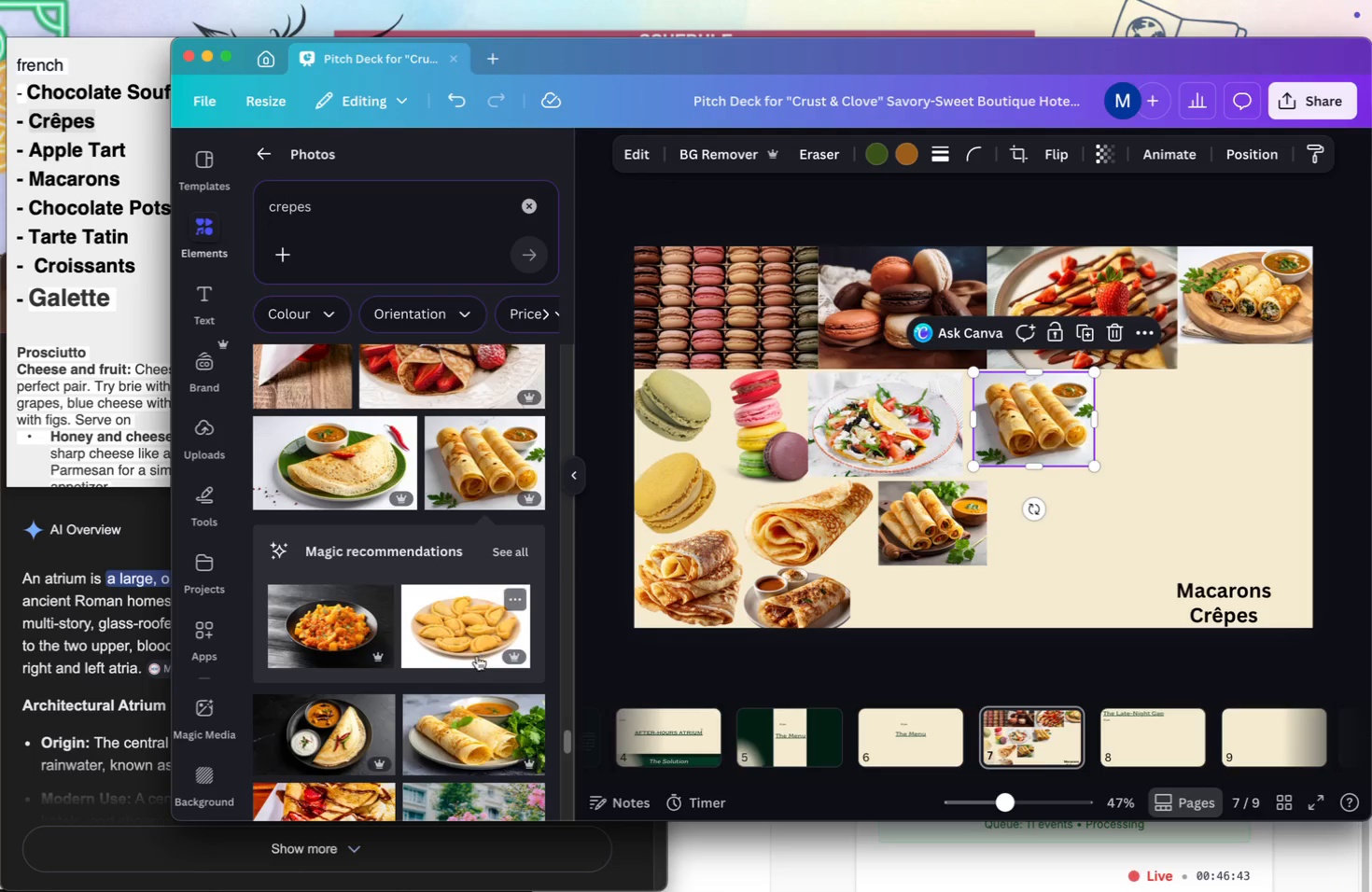 
scroll: coordinate [476, 657], scroll_direction: down, amount: 5.0
 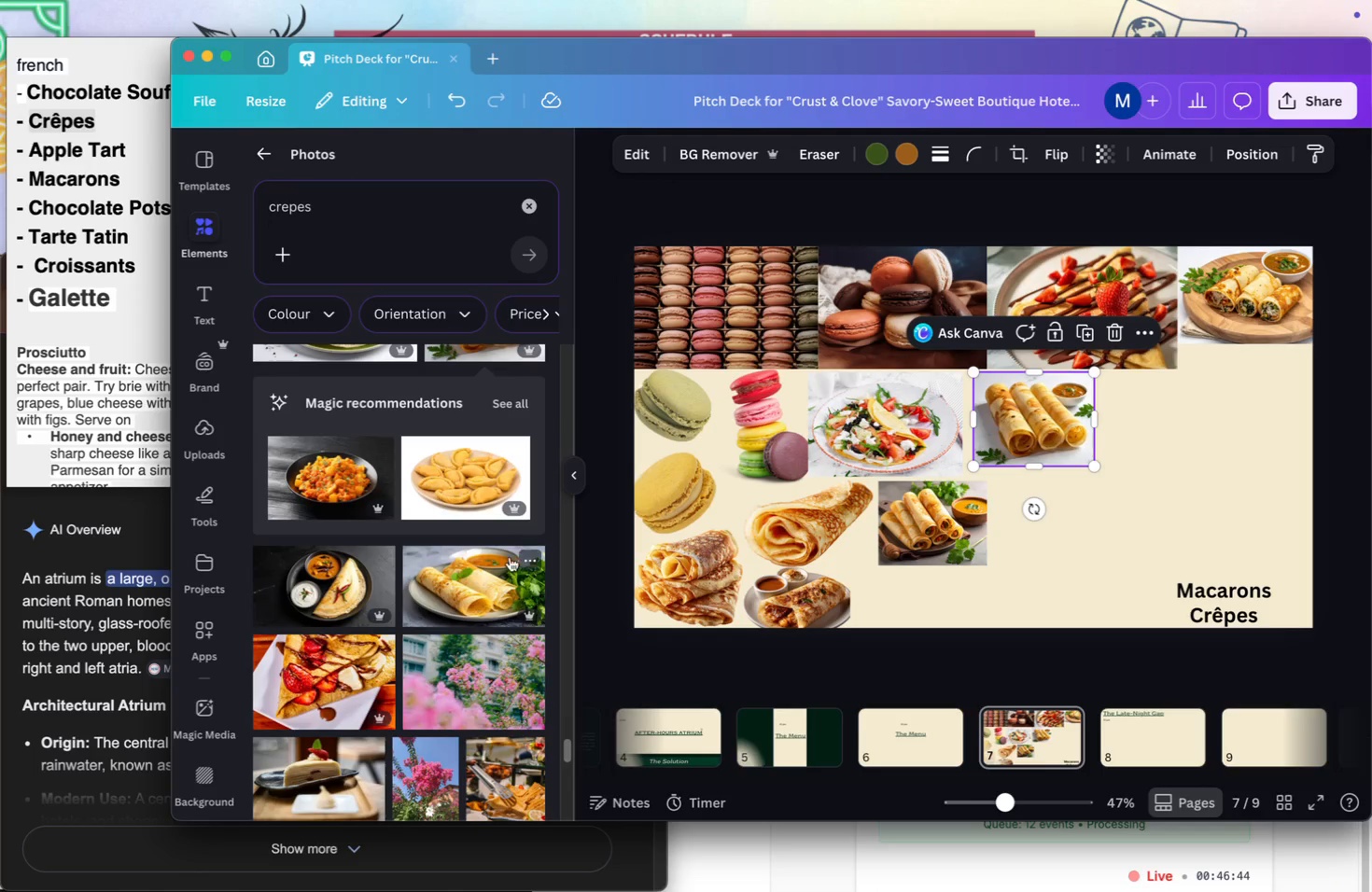 
left_click([510, 557])
 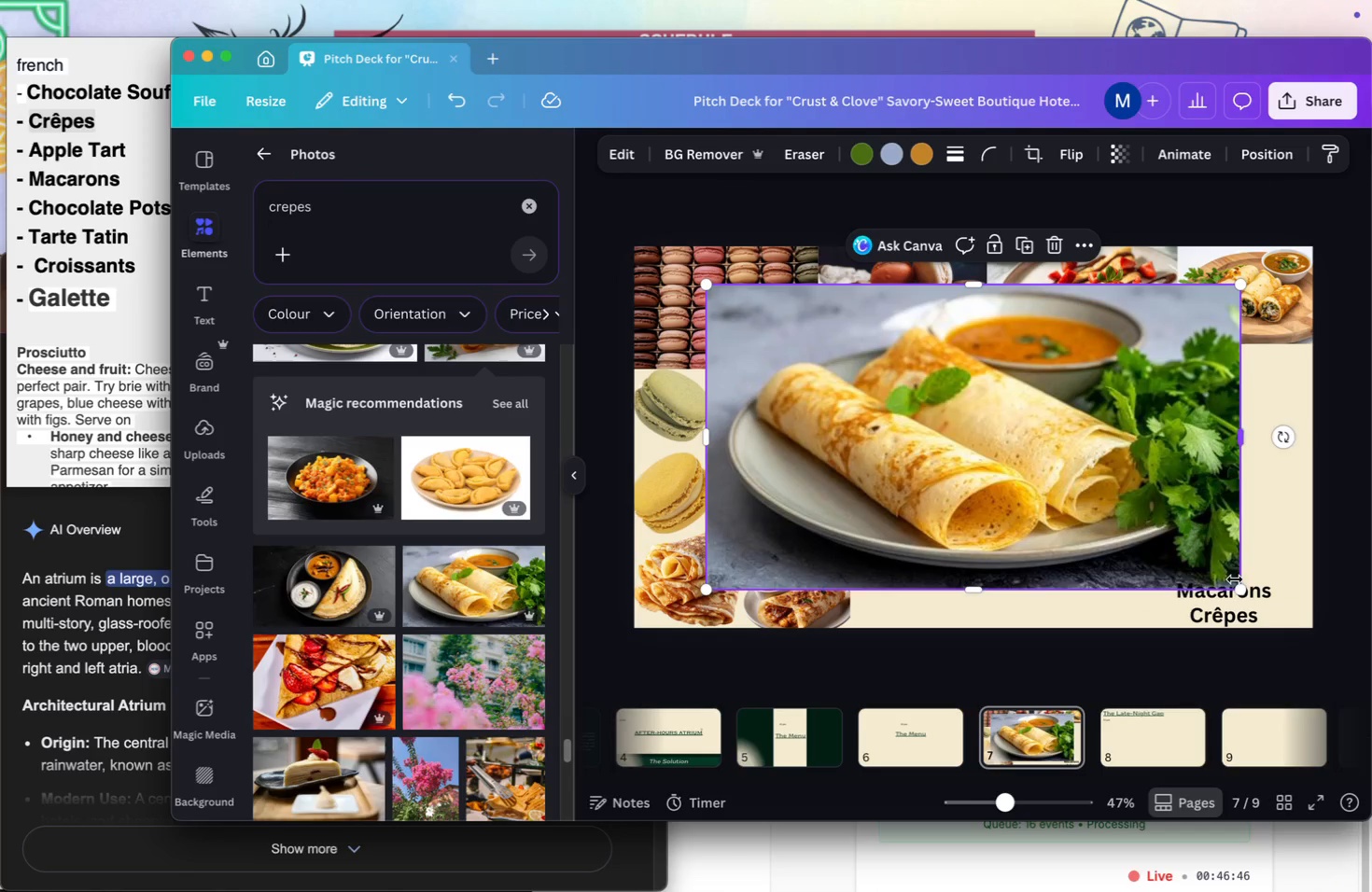 
left_click_drag(start_coordinate=[1239, 593], to_coordinate=[850, 386])
 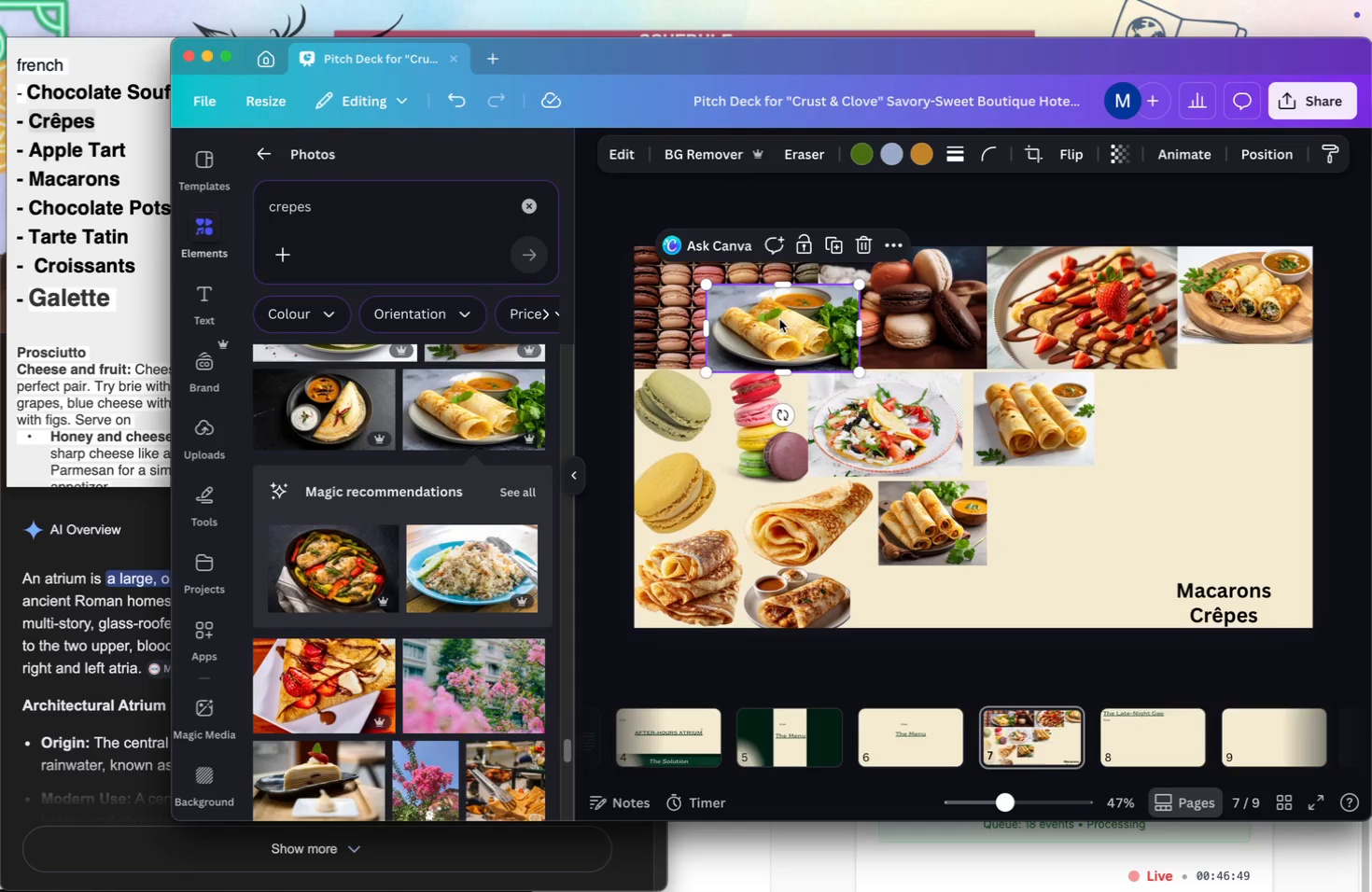 
left_click_drag(start_coordinate=[779, 319], to_coordinate=[1169, 408])
 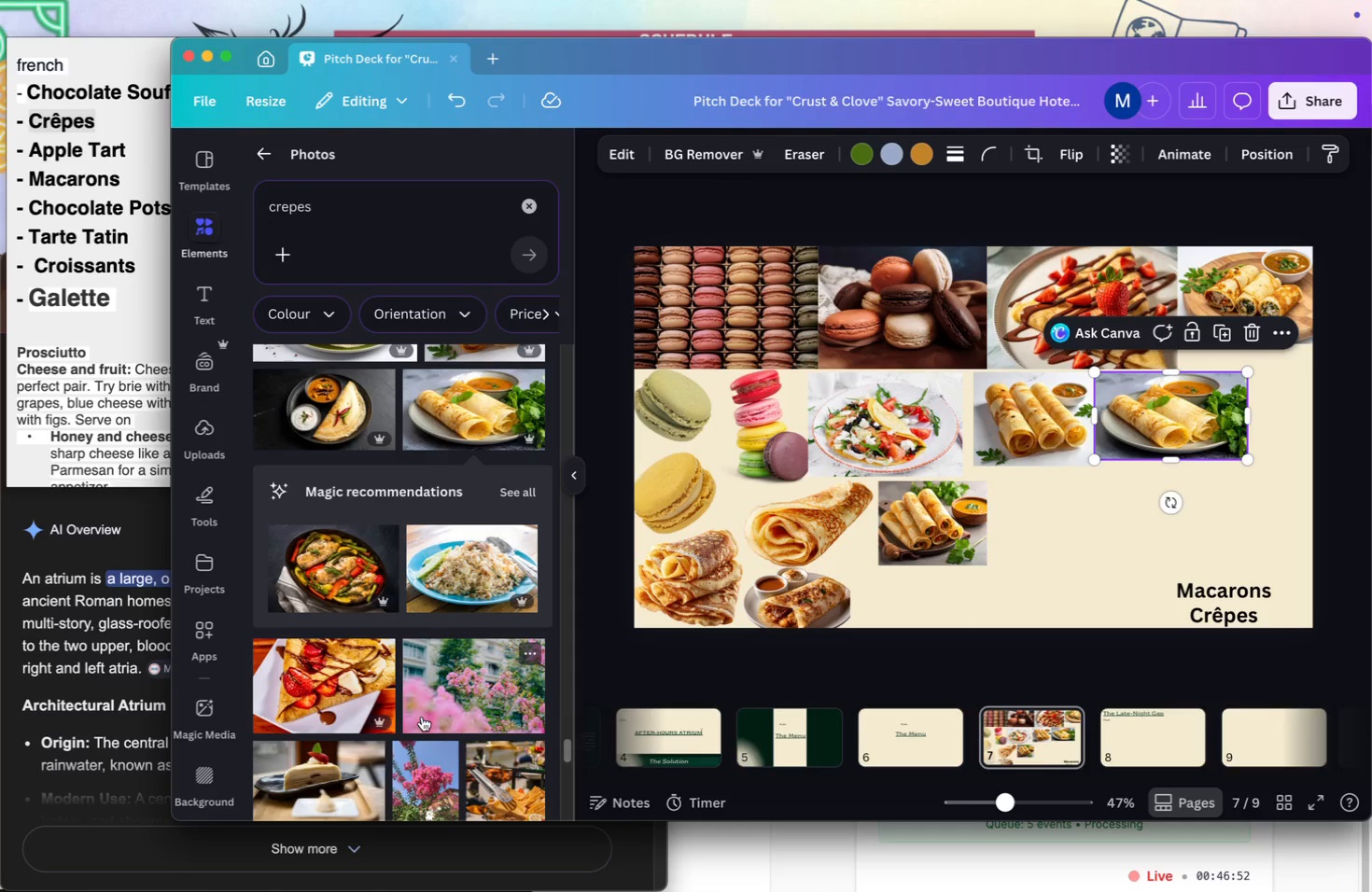 
scroll: coordinate [422, 711], scroll_direction: down, amount: 9.0
 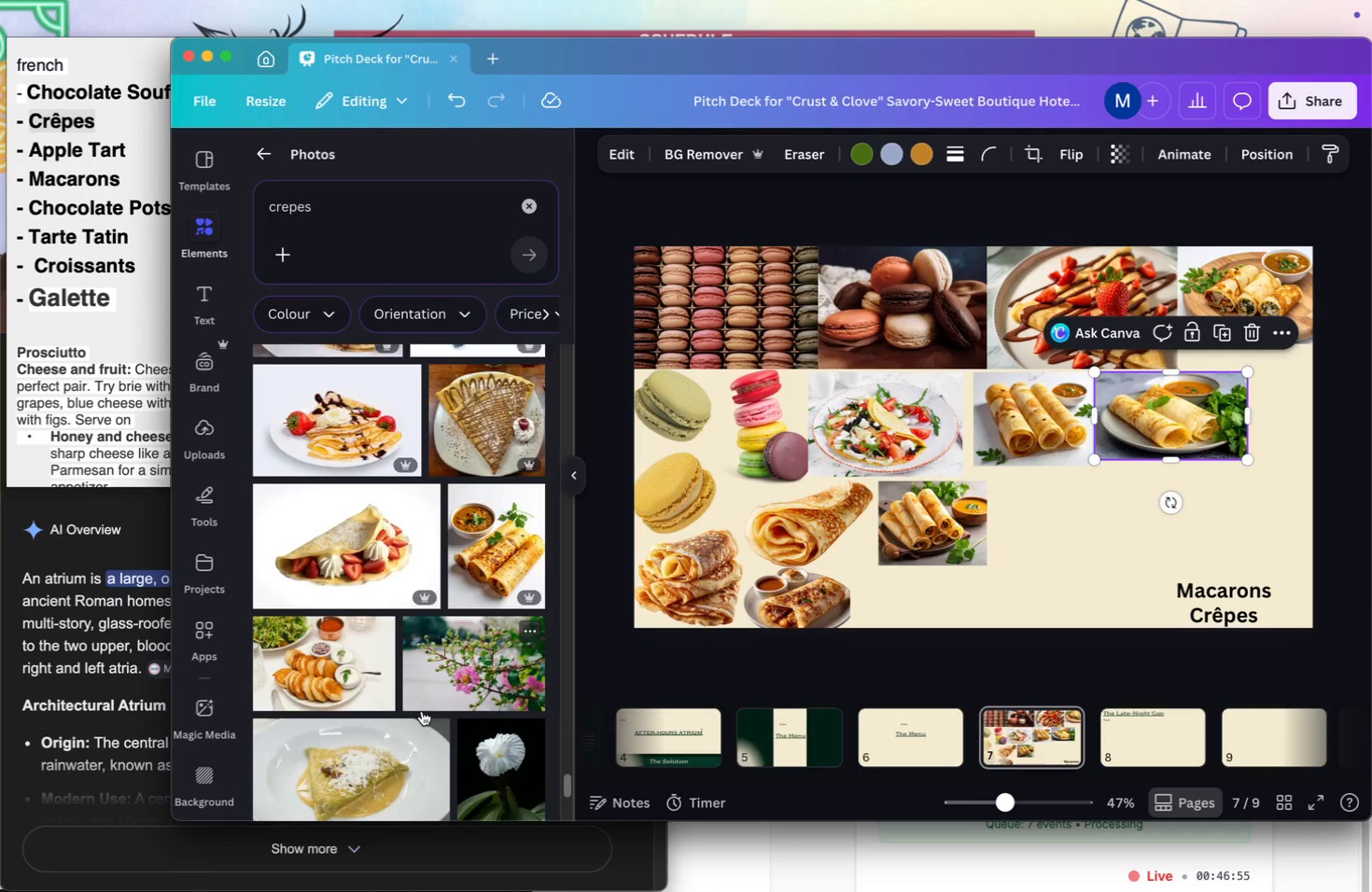 
mouse_move([514, 567])
 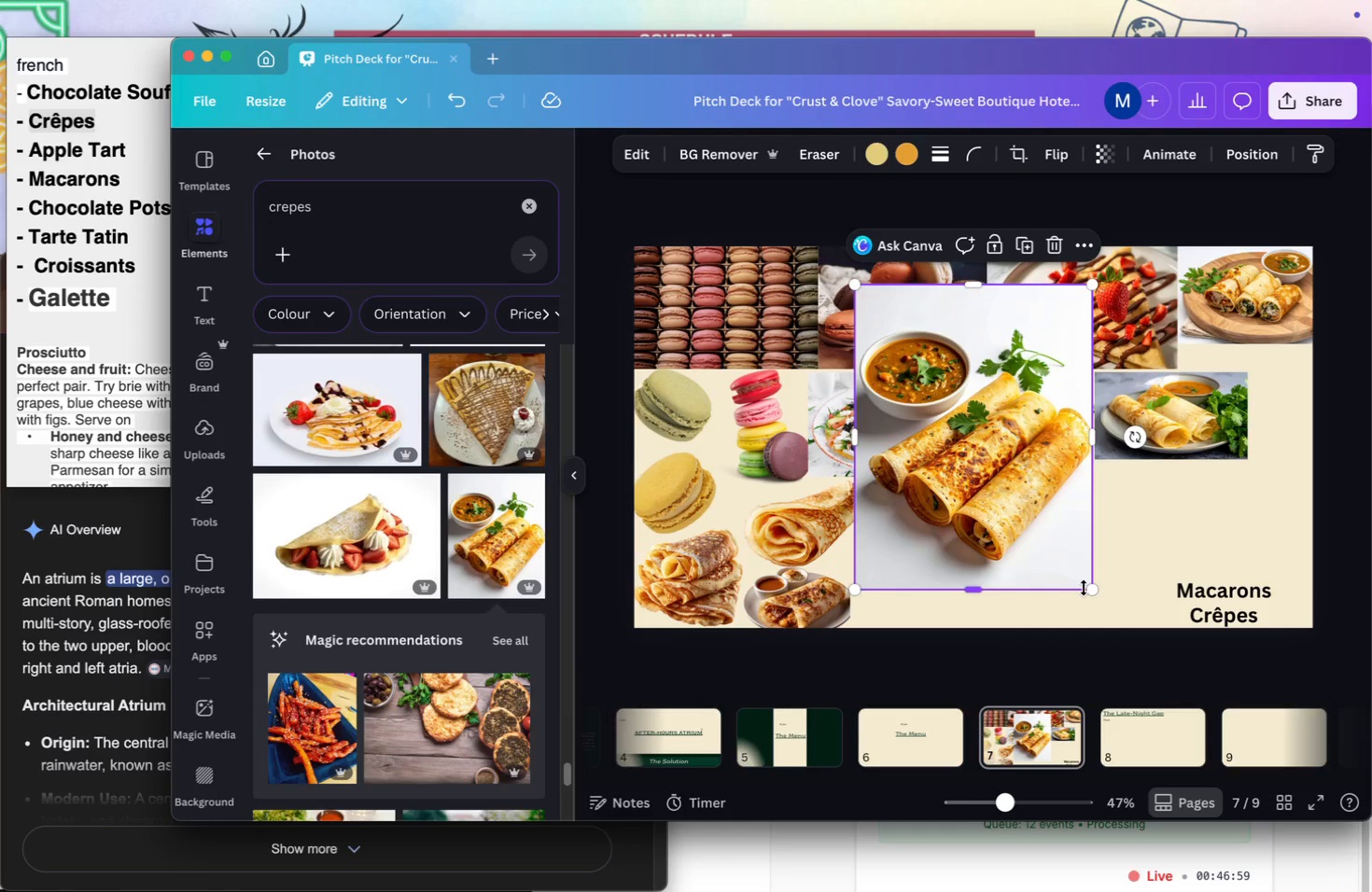 
left_click_drag(start_coordinate=[1091, 589], to_coordinate=[972, 409])
 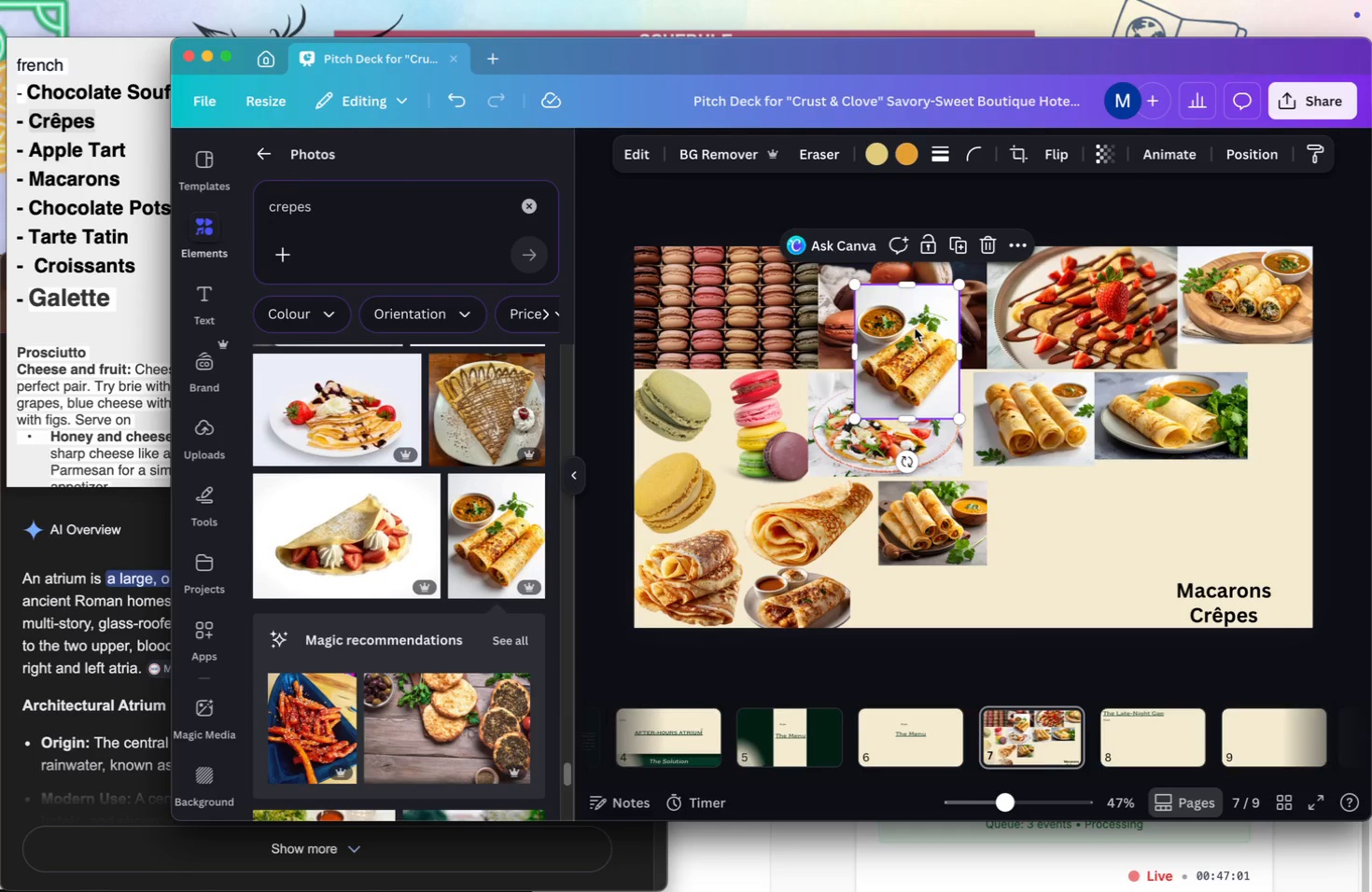 
left_click_drag(start_coordinate=[915, 328], to_coordinate=[1232, 464])
 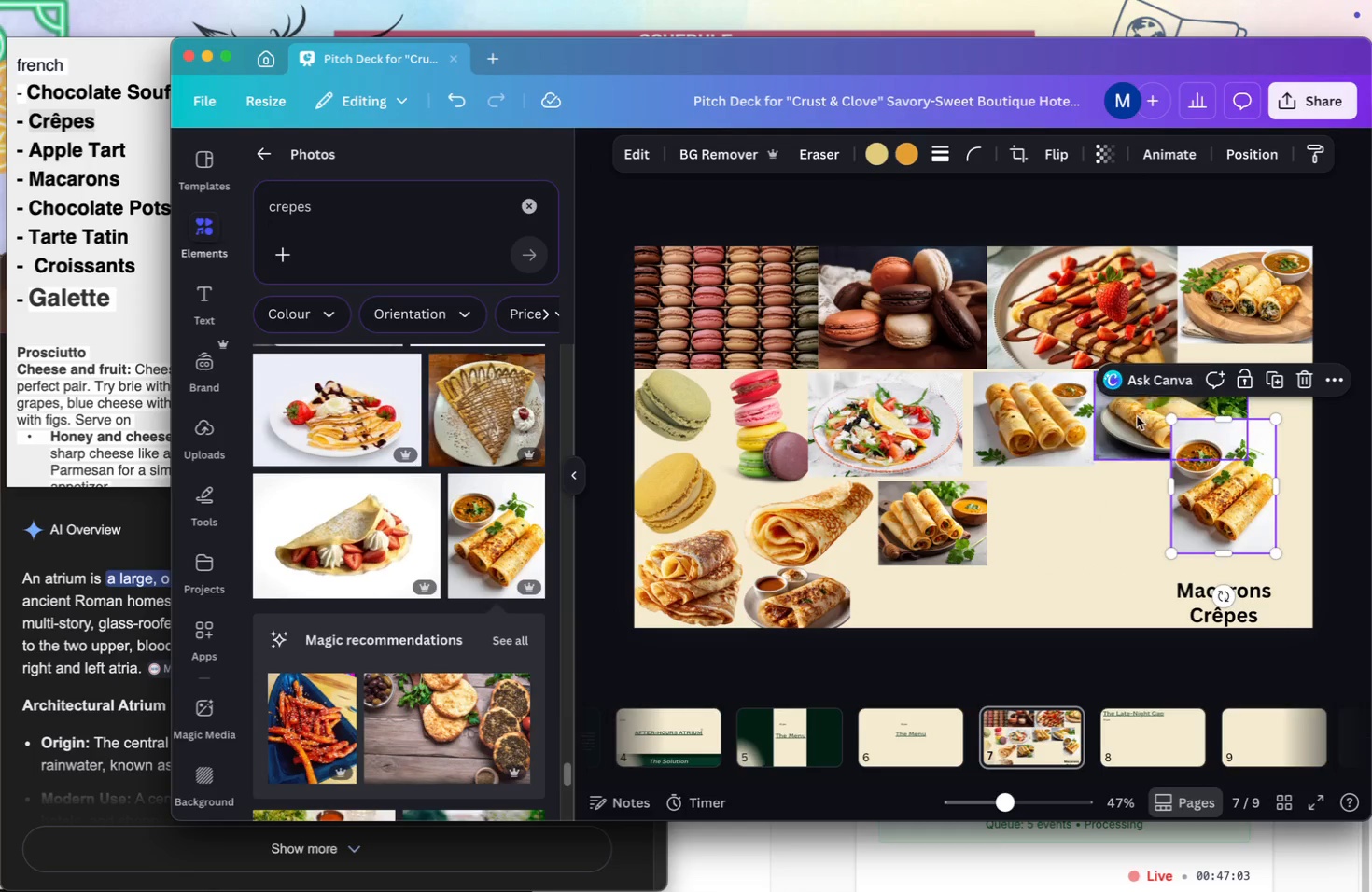 
left_click_drag(start_coordinate=[1137, 416], to_coordinate=[1032, 516])
 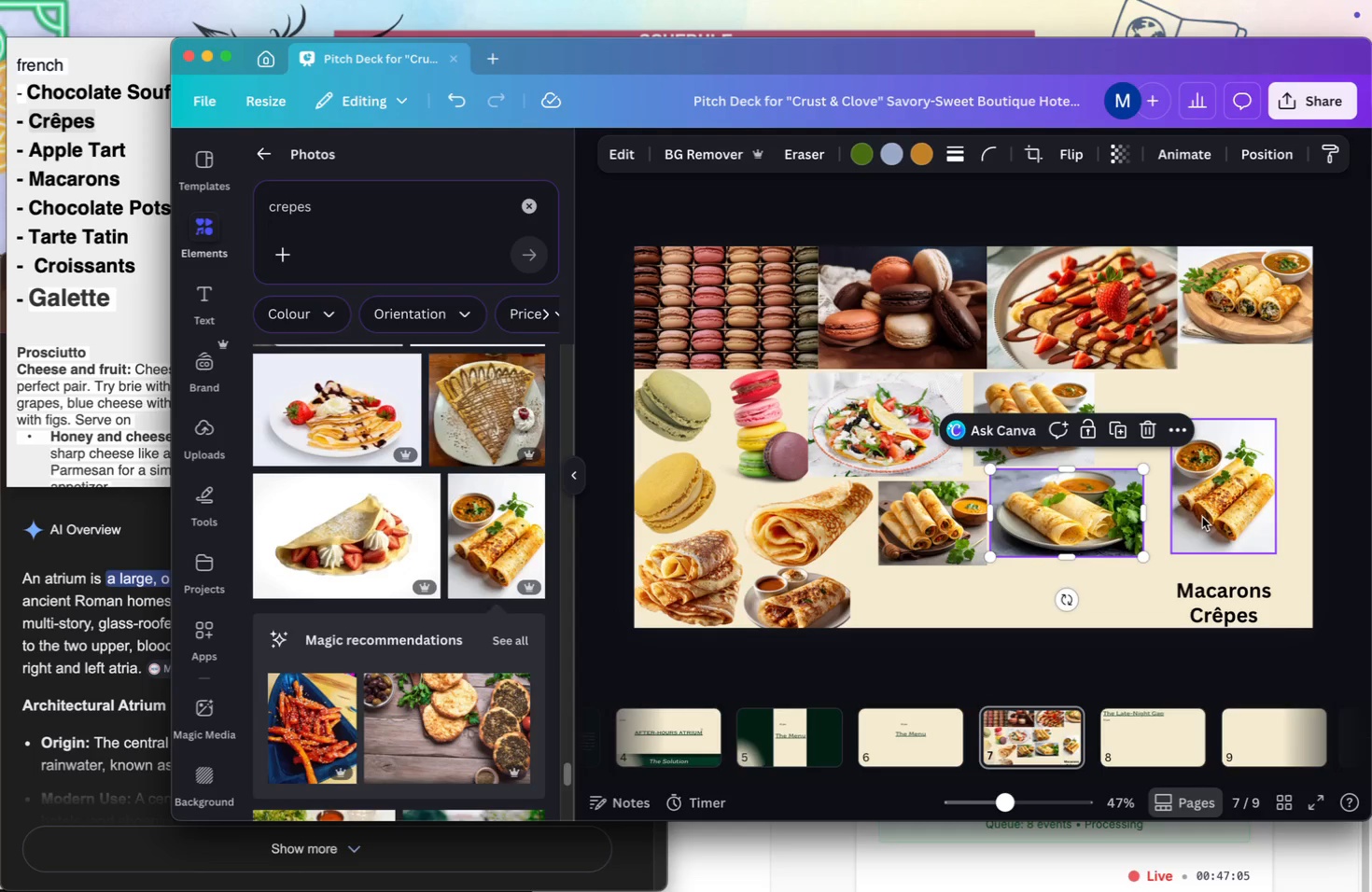 
left_click_drag(start_coordinate=[1202, 517], to_coordinate=[1242, 441])
 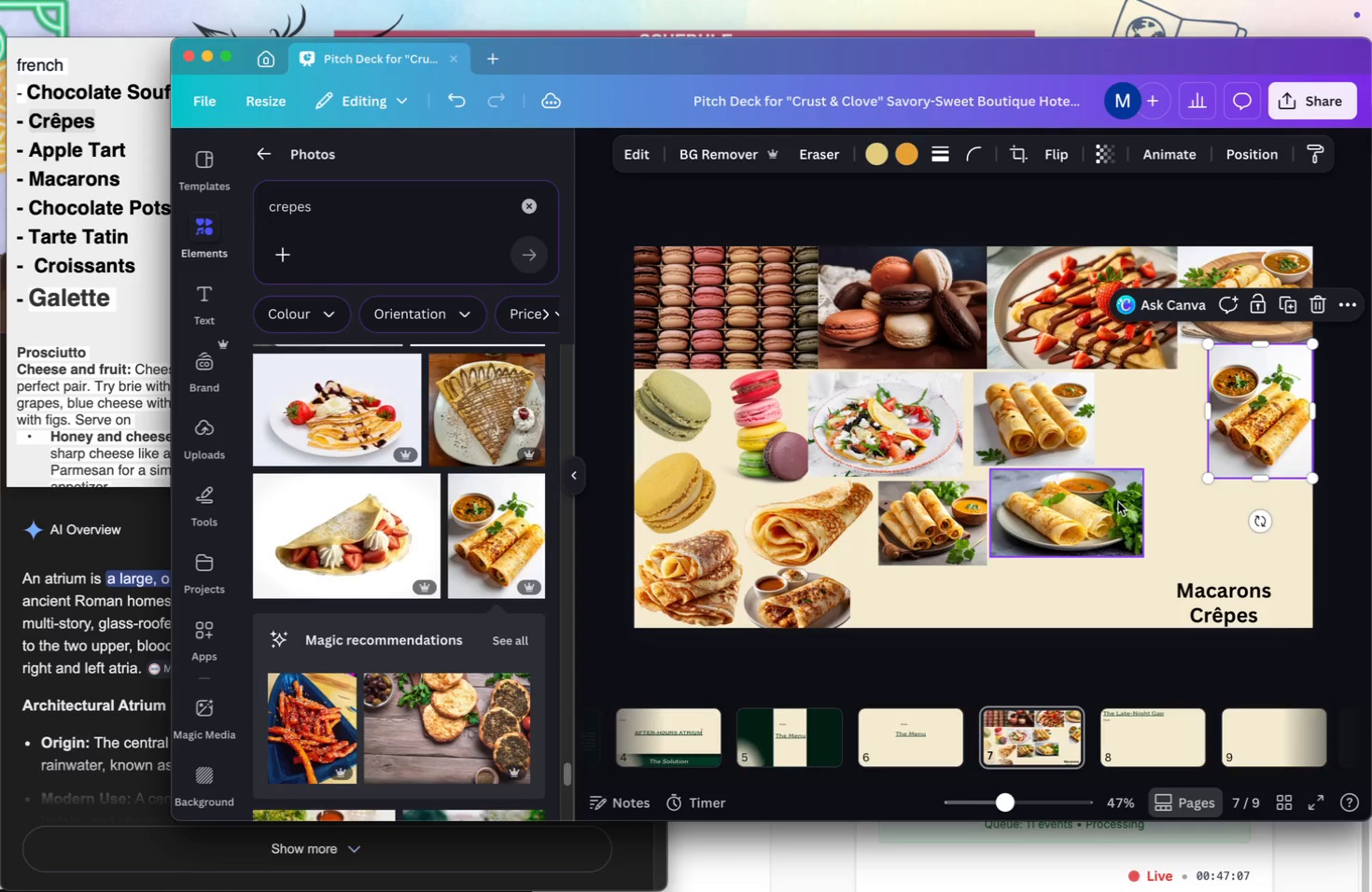 
left_click([1118, 502])
 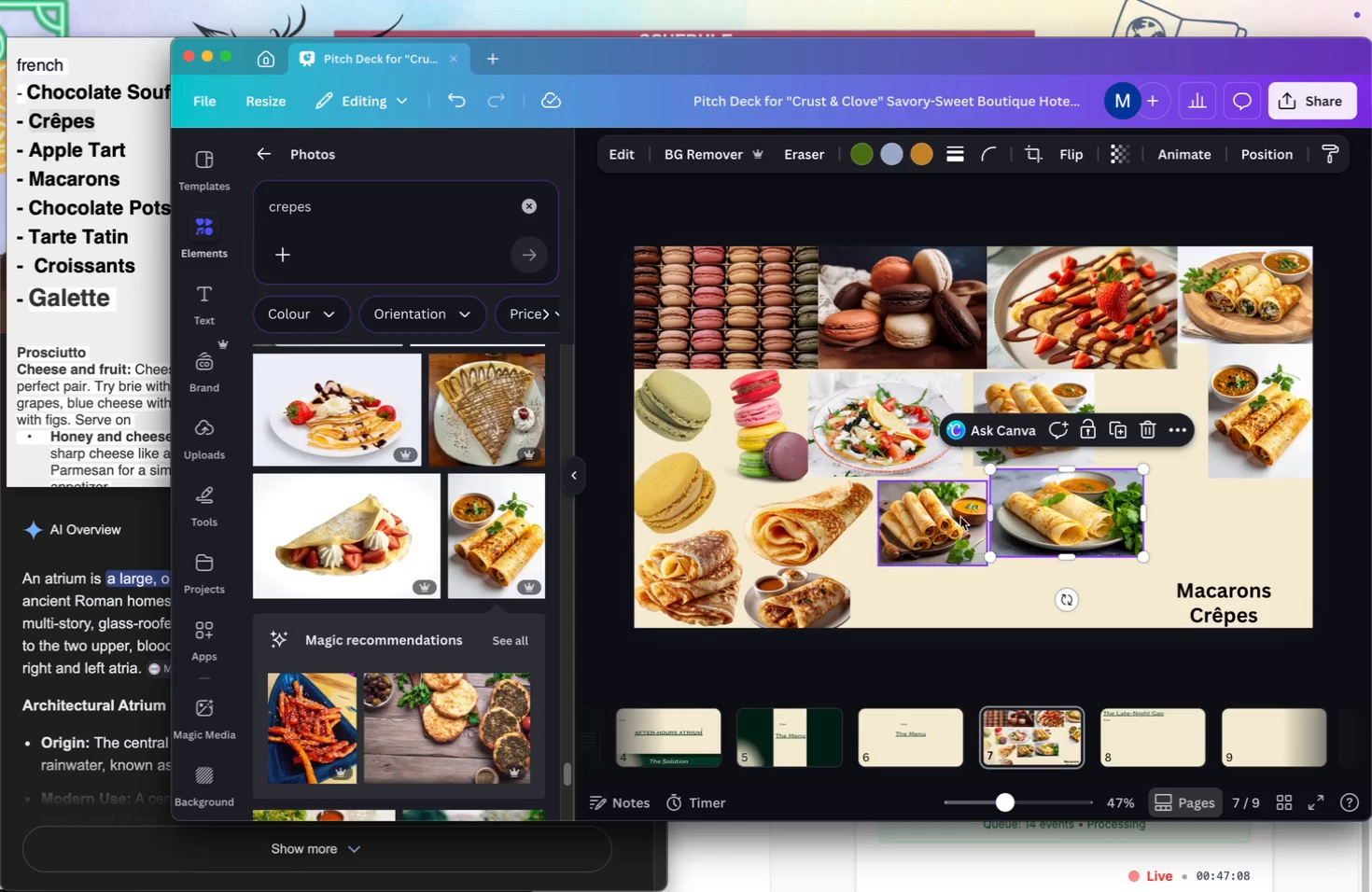 
left_click_drag(start_coordinate=[922, 525], to_coordinate=[1141, 421])
 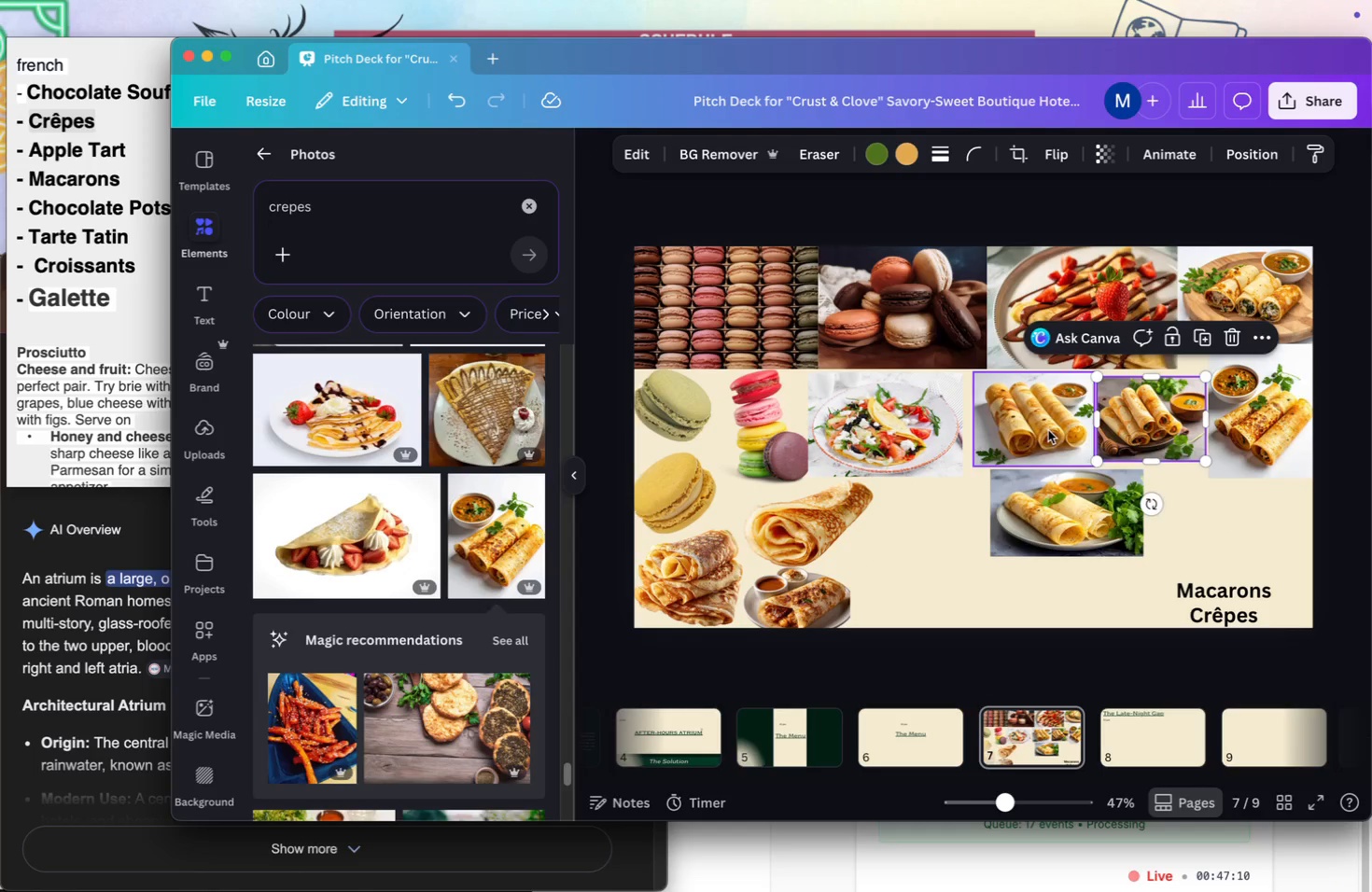 
left_click_drag(start_coordinate=[1048, 430], to_coordinate=[1042, 430])
 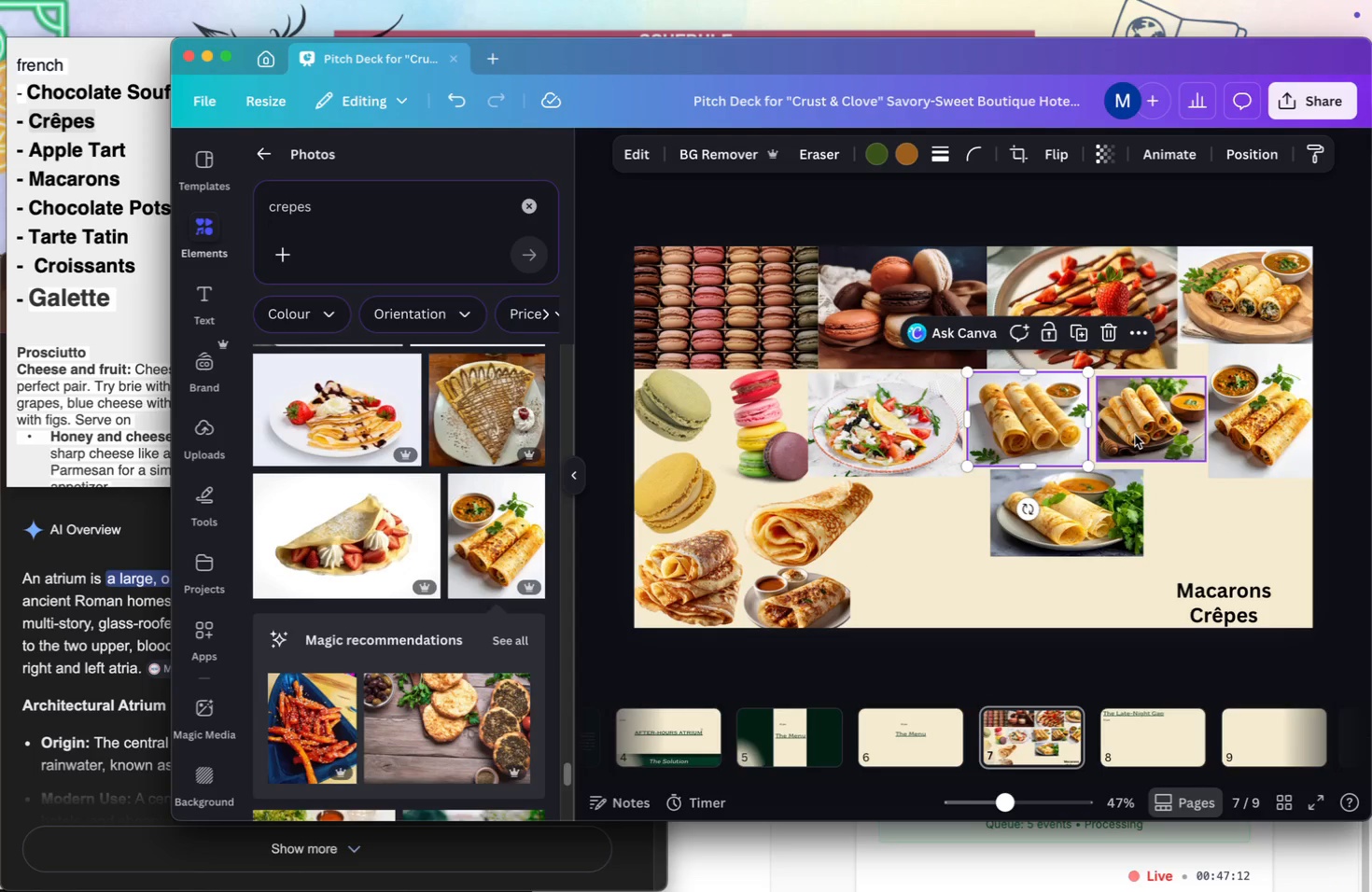 
left_click_drag(start_coordinate=[1135, 435], to_coordinate=[1129, 435])
 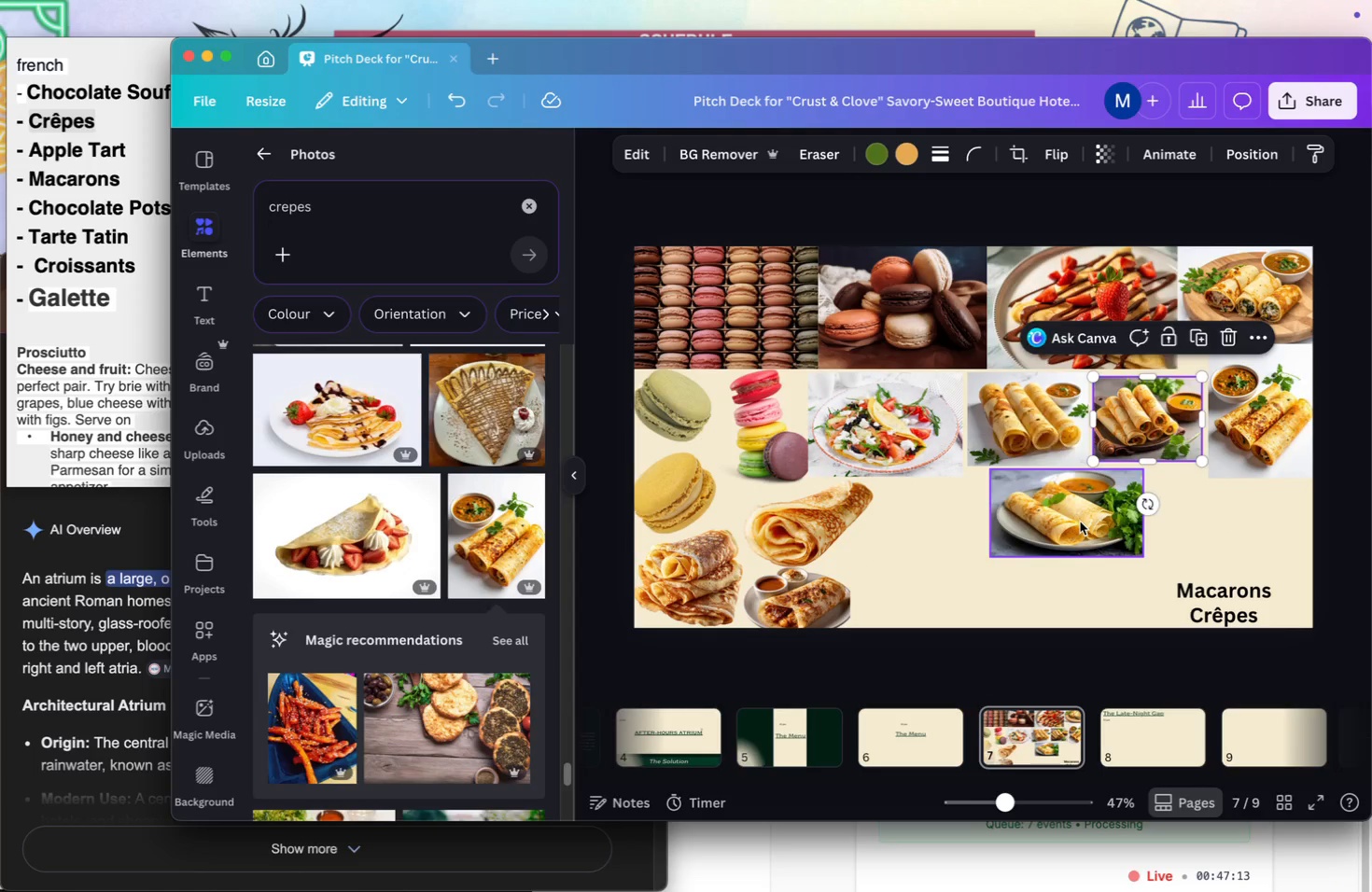 
left_click_drag(start_coordinate=[1080, 522], to_coordinate=[961, 533])
 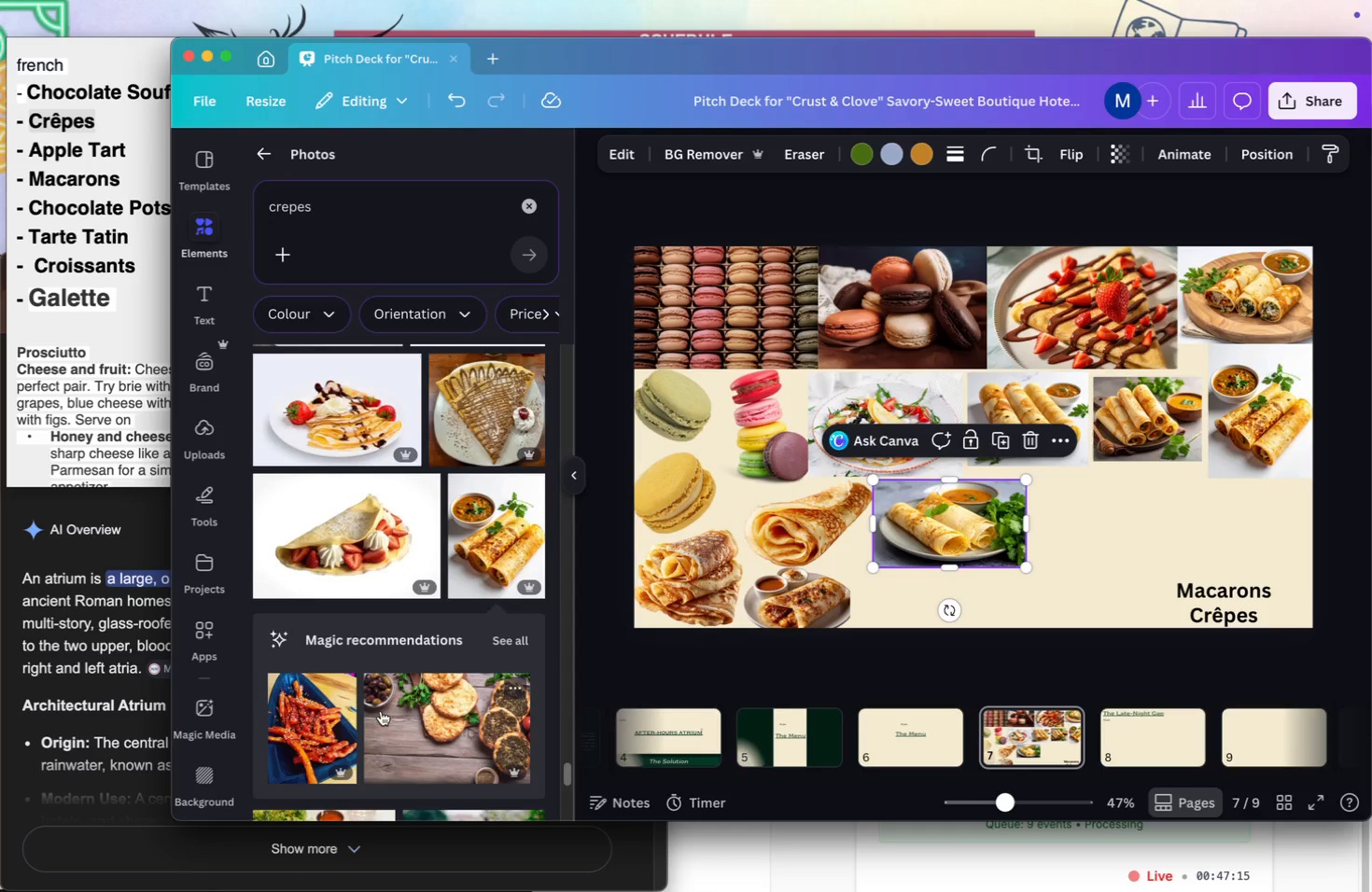 
scroll: coordinate [457, 712], scroll_direction: down, amount: 25.0
 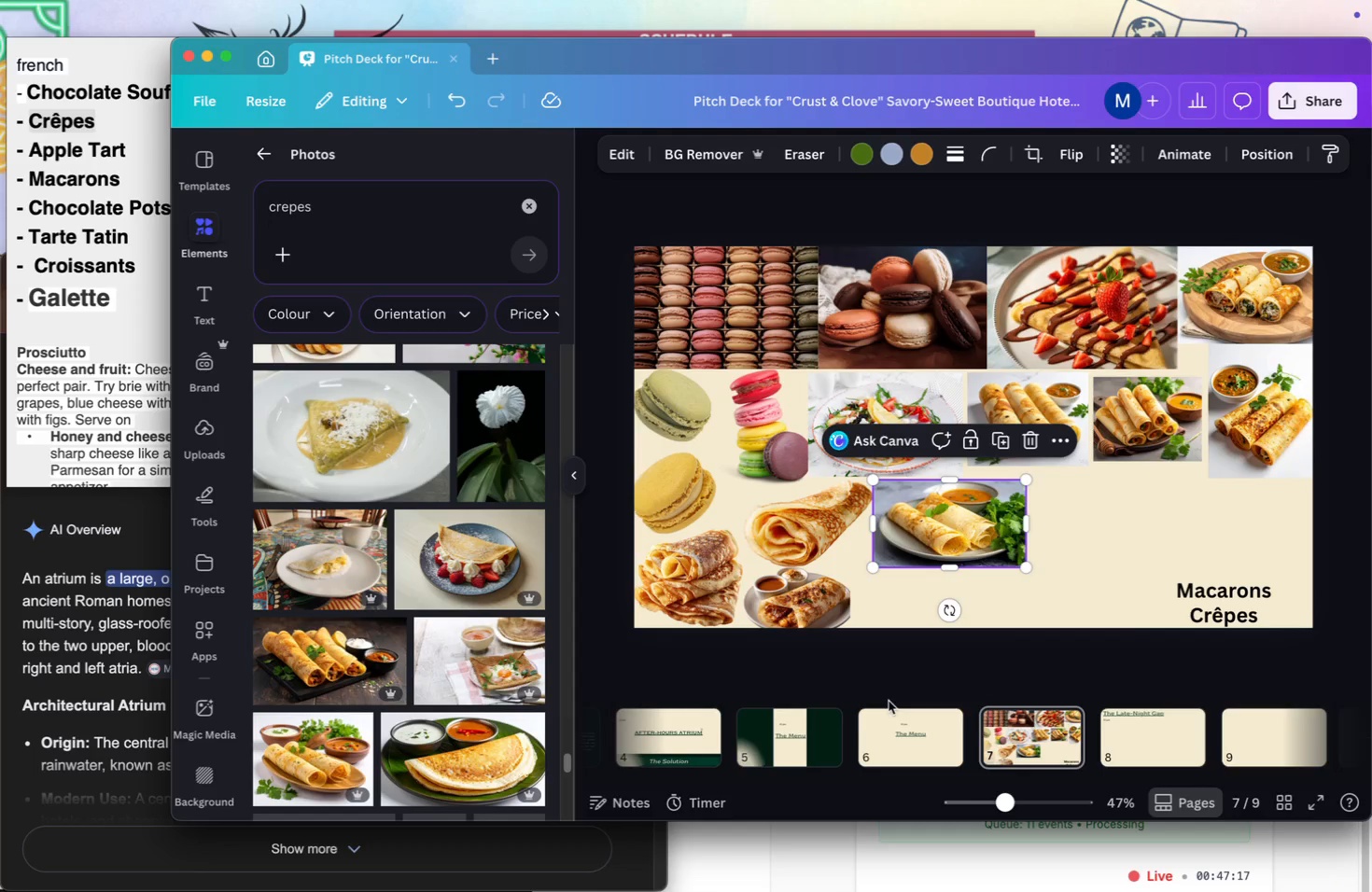 
left_click([887, 676])
 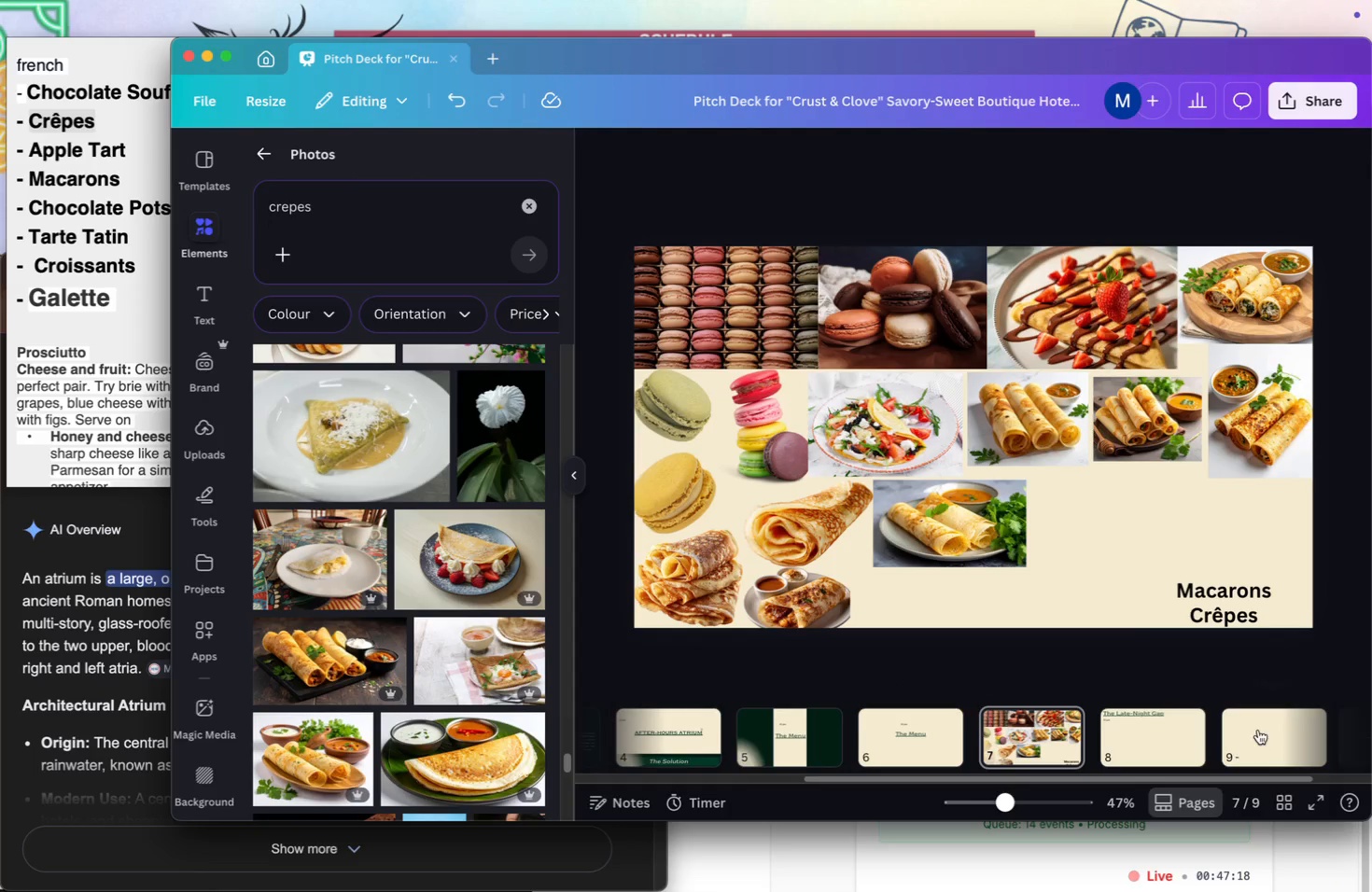 
left_click([1258, 730])
 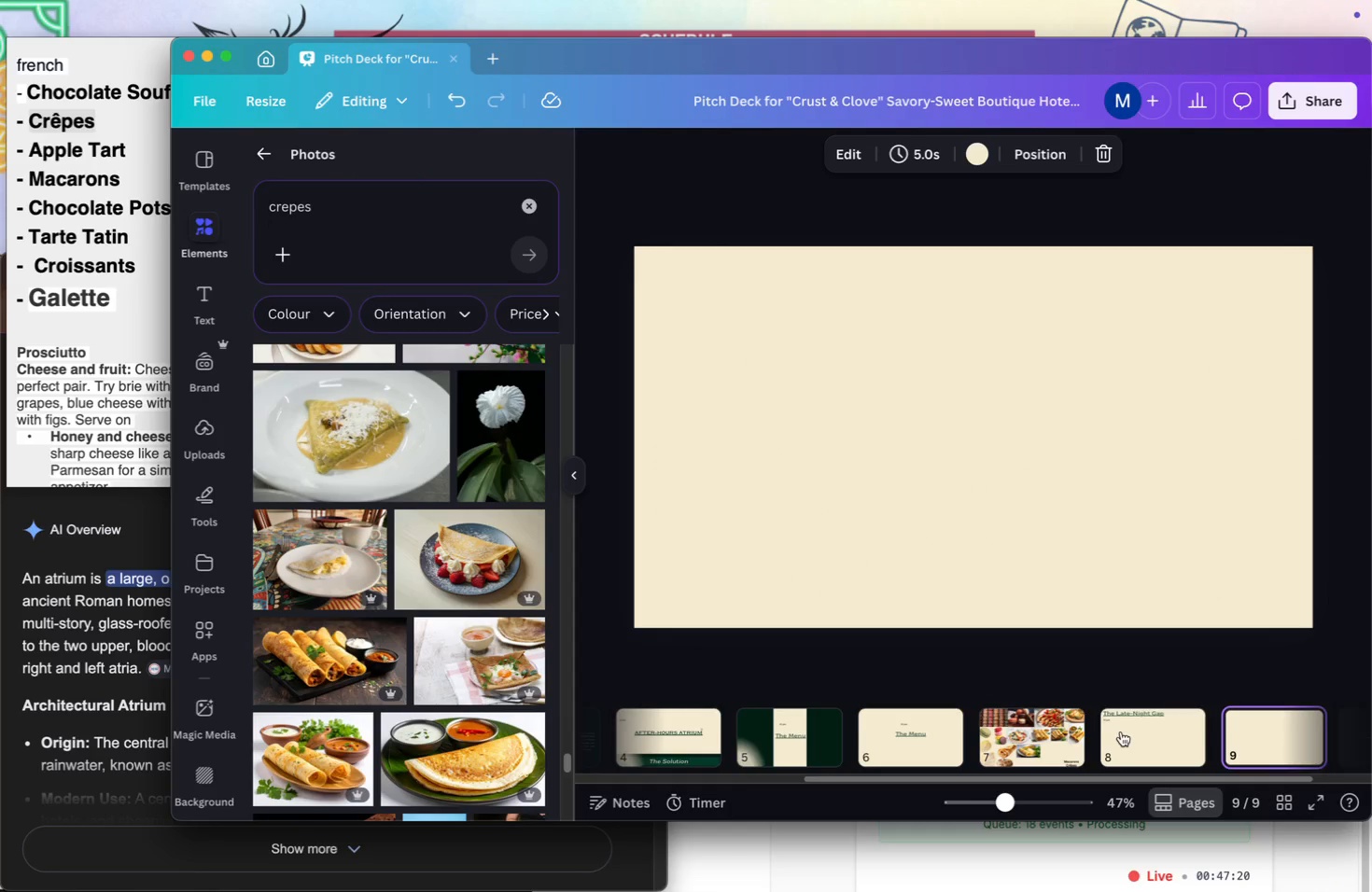 
left_click_drag(start_coordinate=[1259, 727], to_coordinate=[1084, 719])
 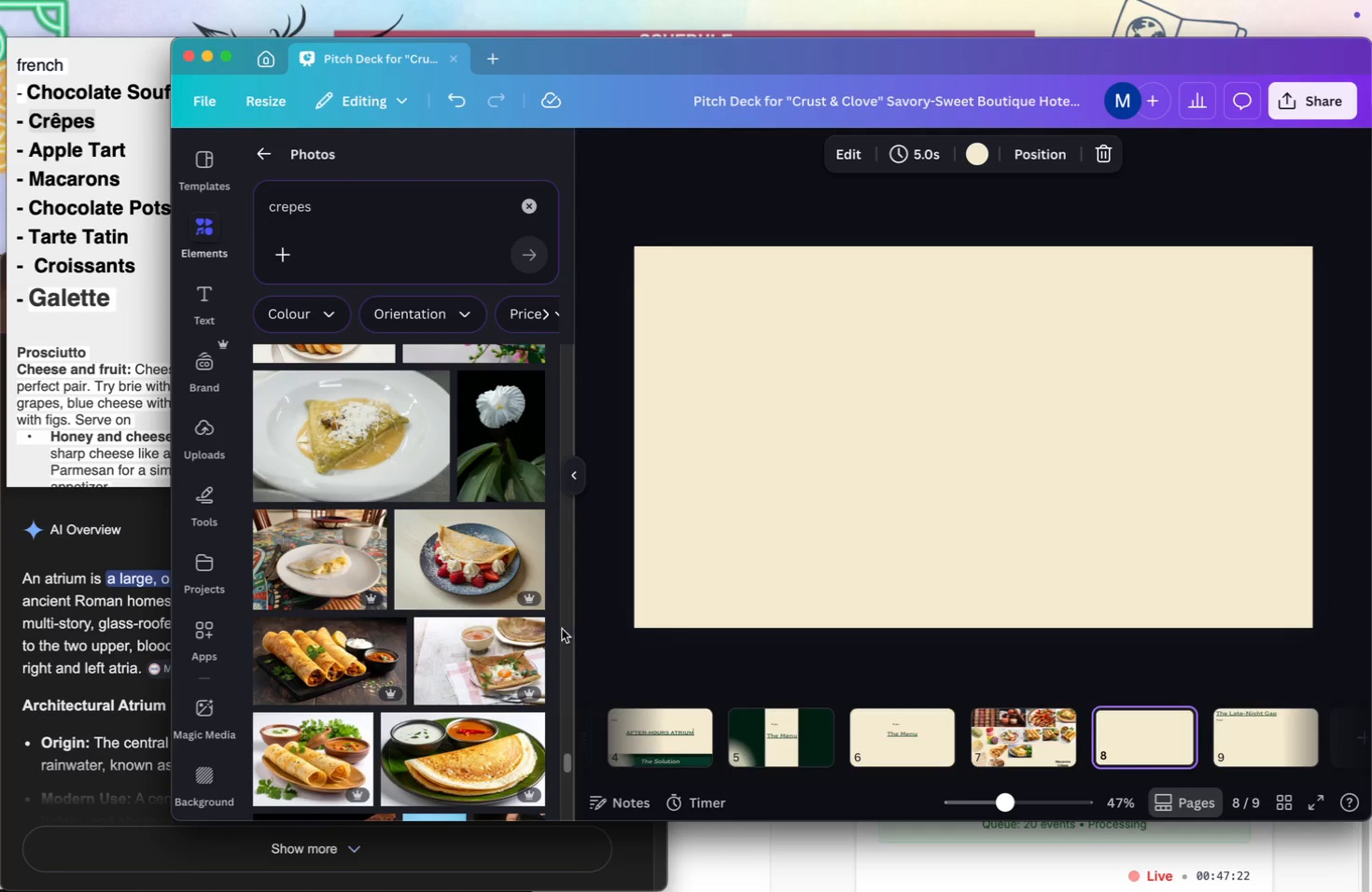 
scroll: coordinate [502, 653], scroll_direction: down, amount: 14.0
 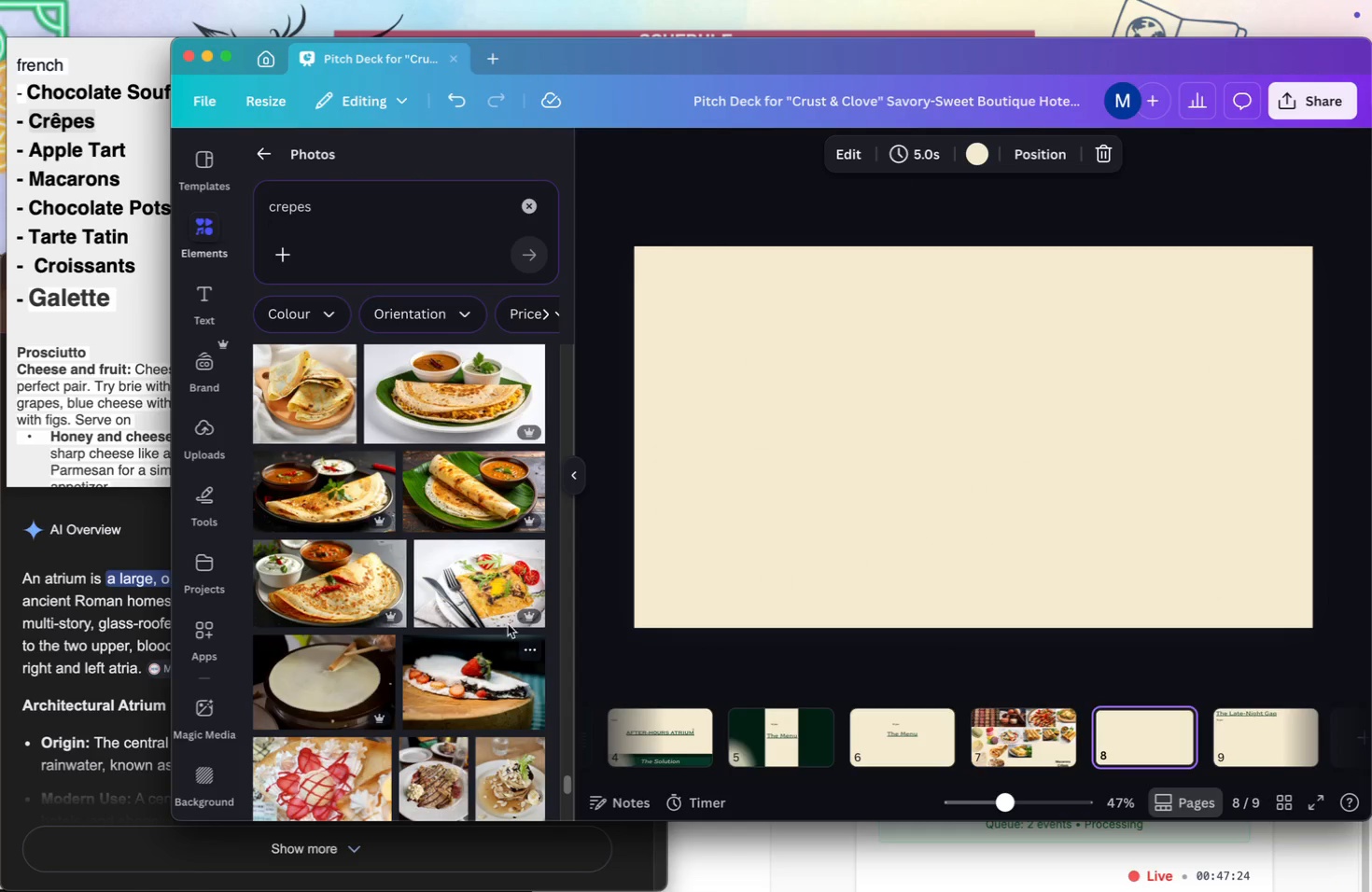 
scroll: coordinate [511, 613], scroll_direction: up, amount: 10.0
 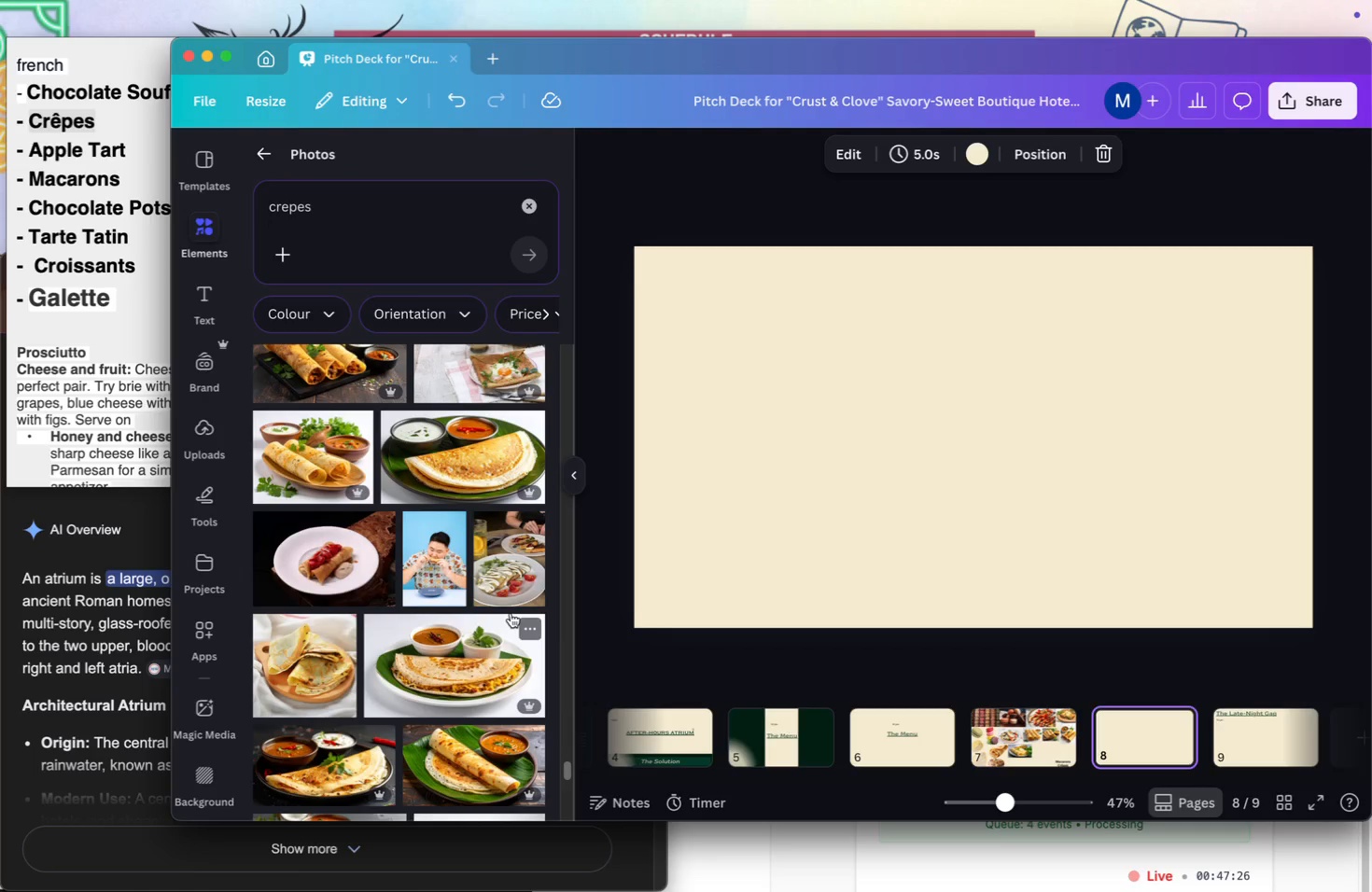 
scroll: coordinate [494, 643], scroll_direction: down, amount: 13.0
 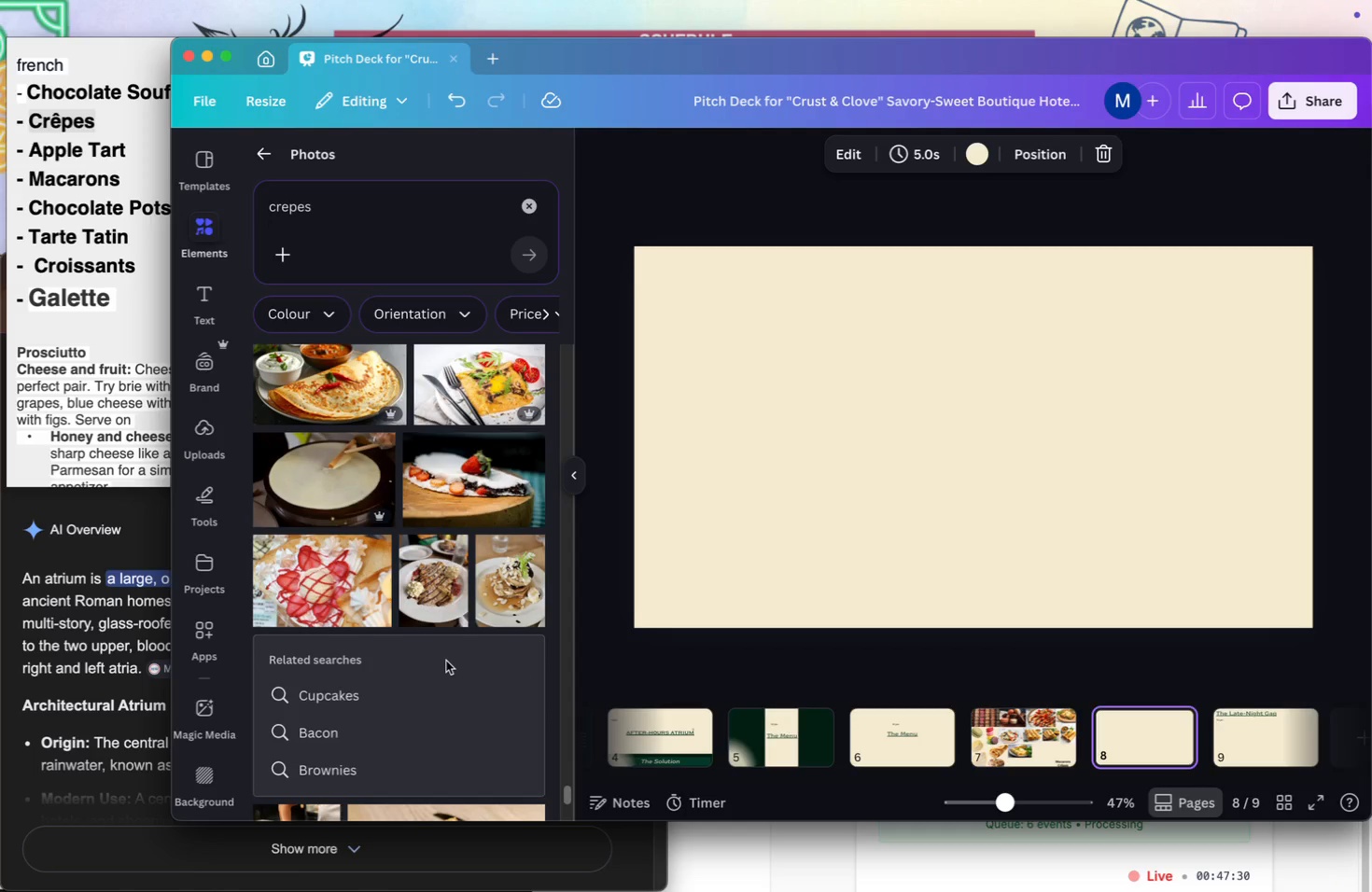 
left_click([1029, 752])
 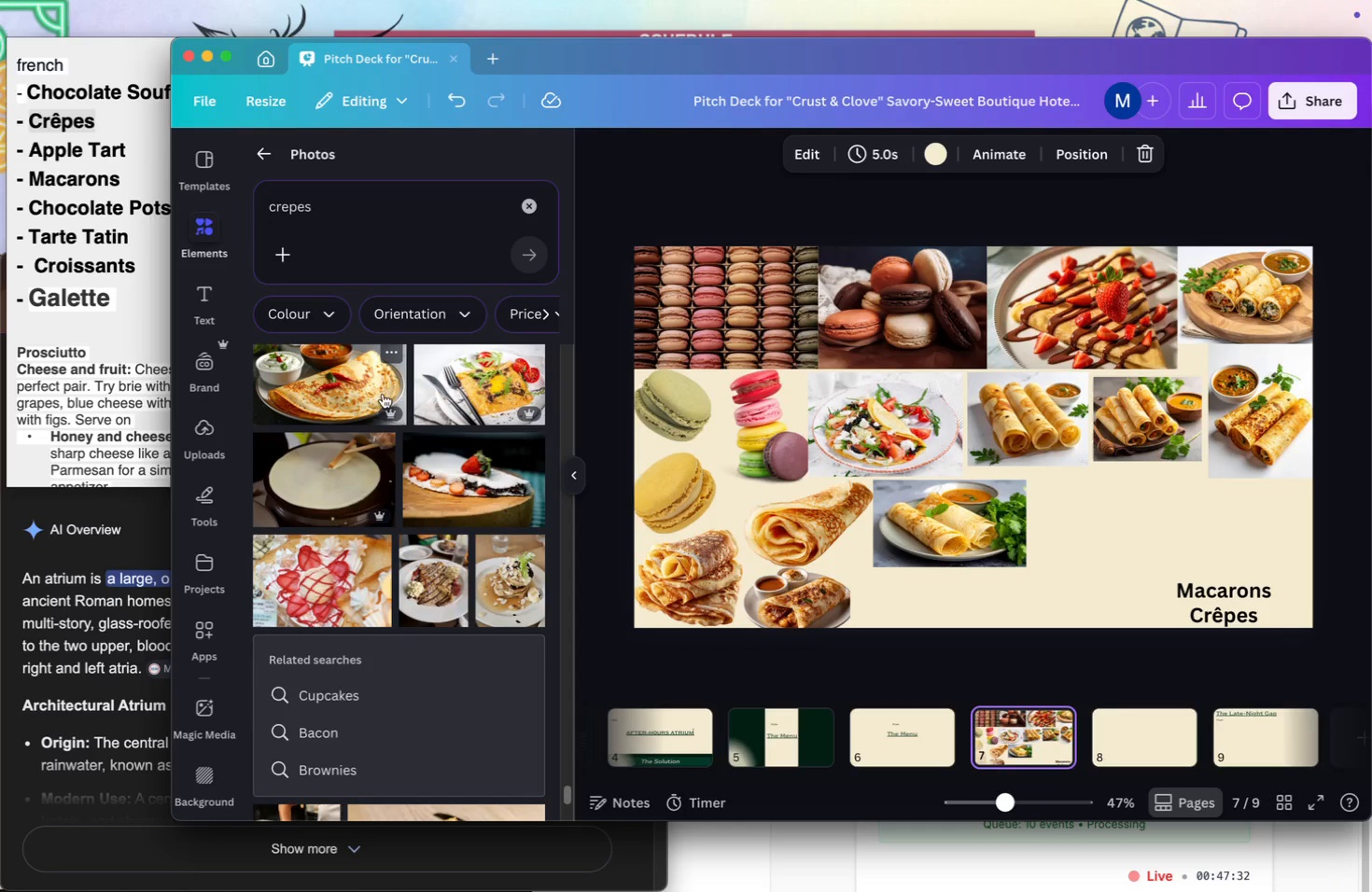 
left_click([380, 394])
 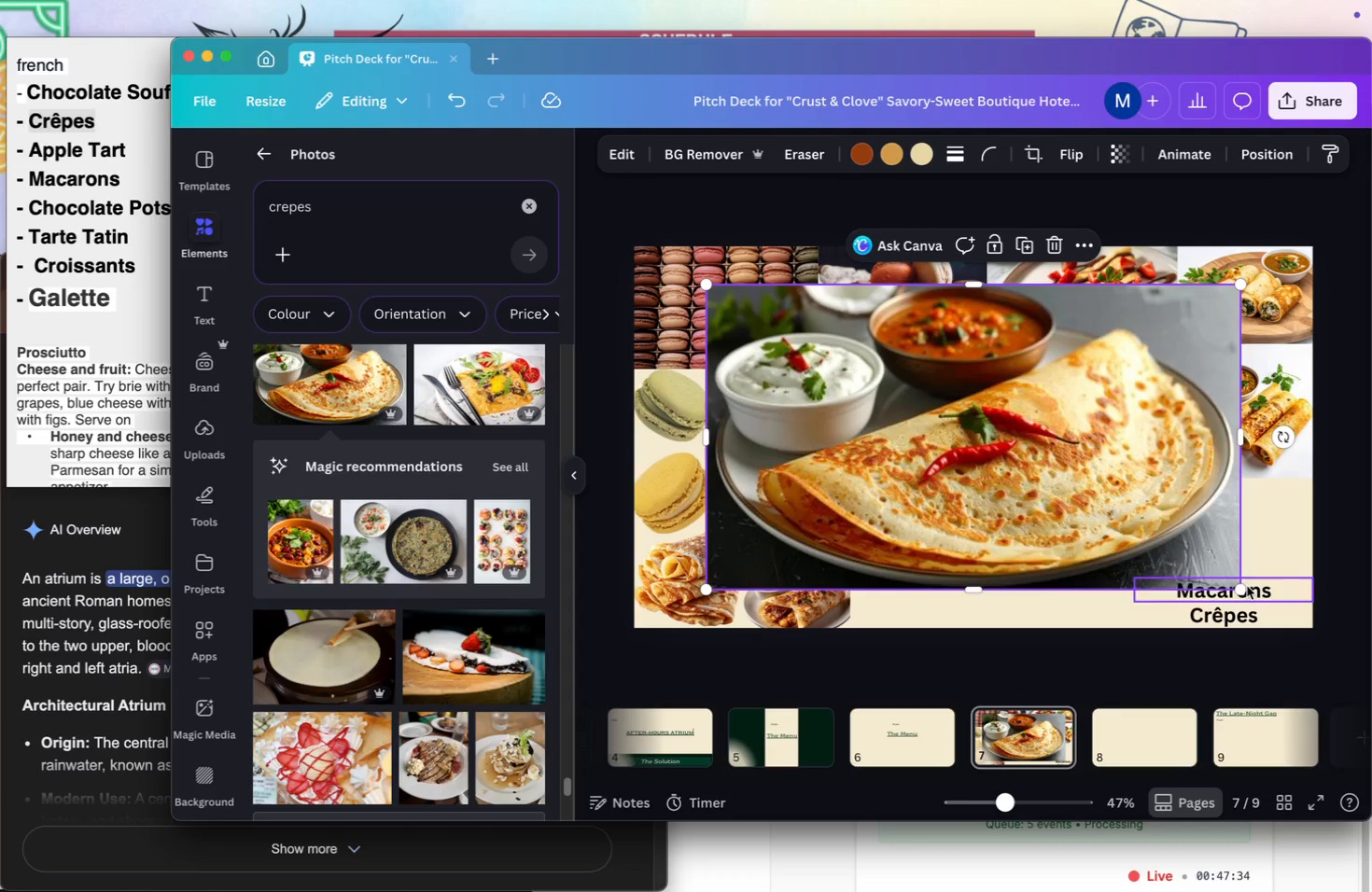 
left_click_drag(start_coordinate=[1243, 587], to_coordinate=[850, 394])
 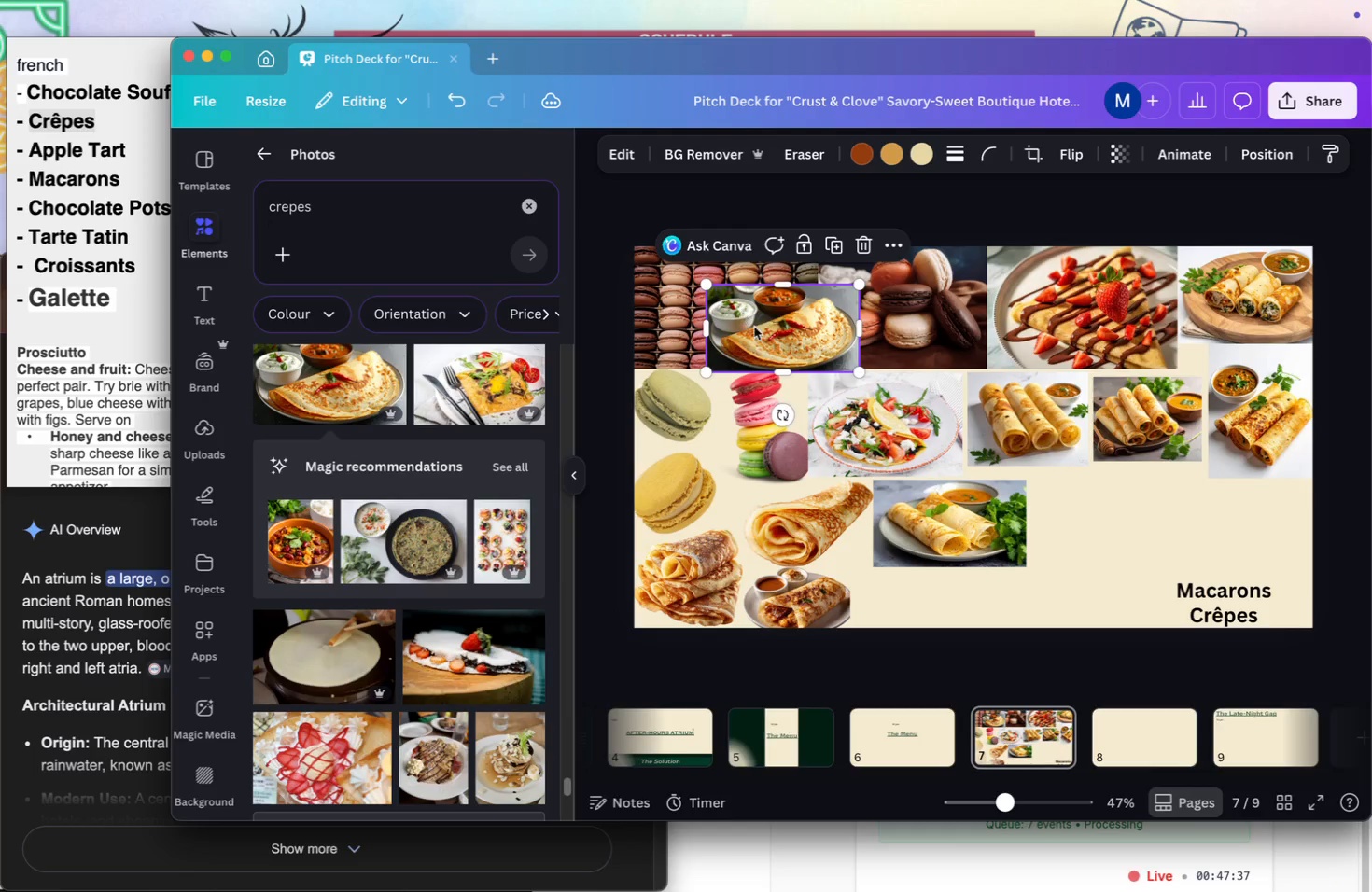 
left_click_drag(start_coordinate=[755, 328], to_coordinate=[1078, 517])
 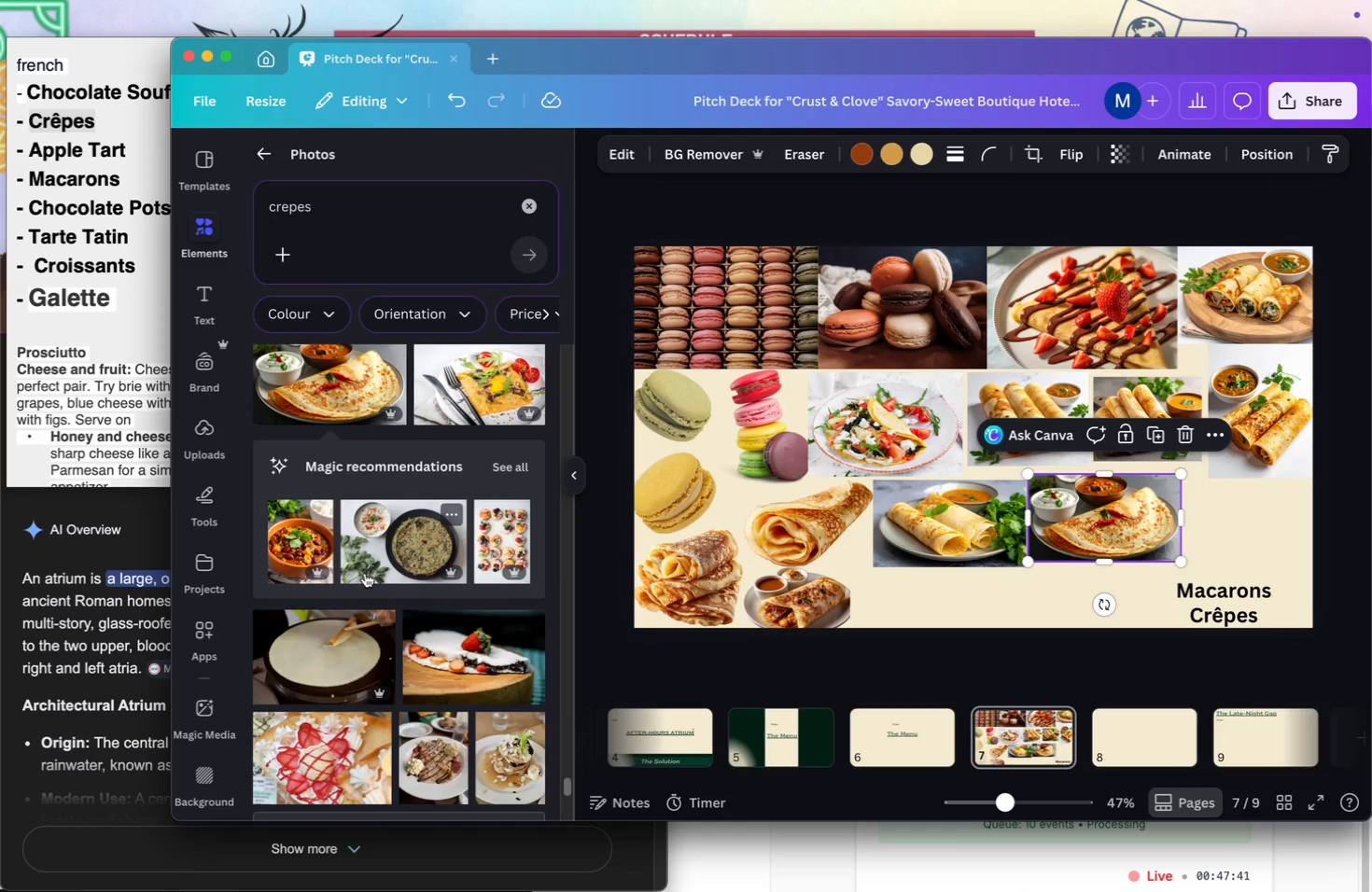 
scroll: coordinate [356, 587], scroll_direction: down, amount: 19.0
 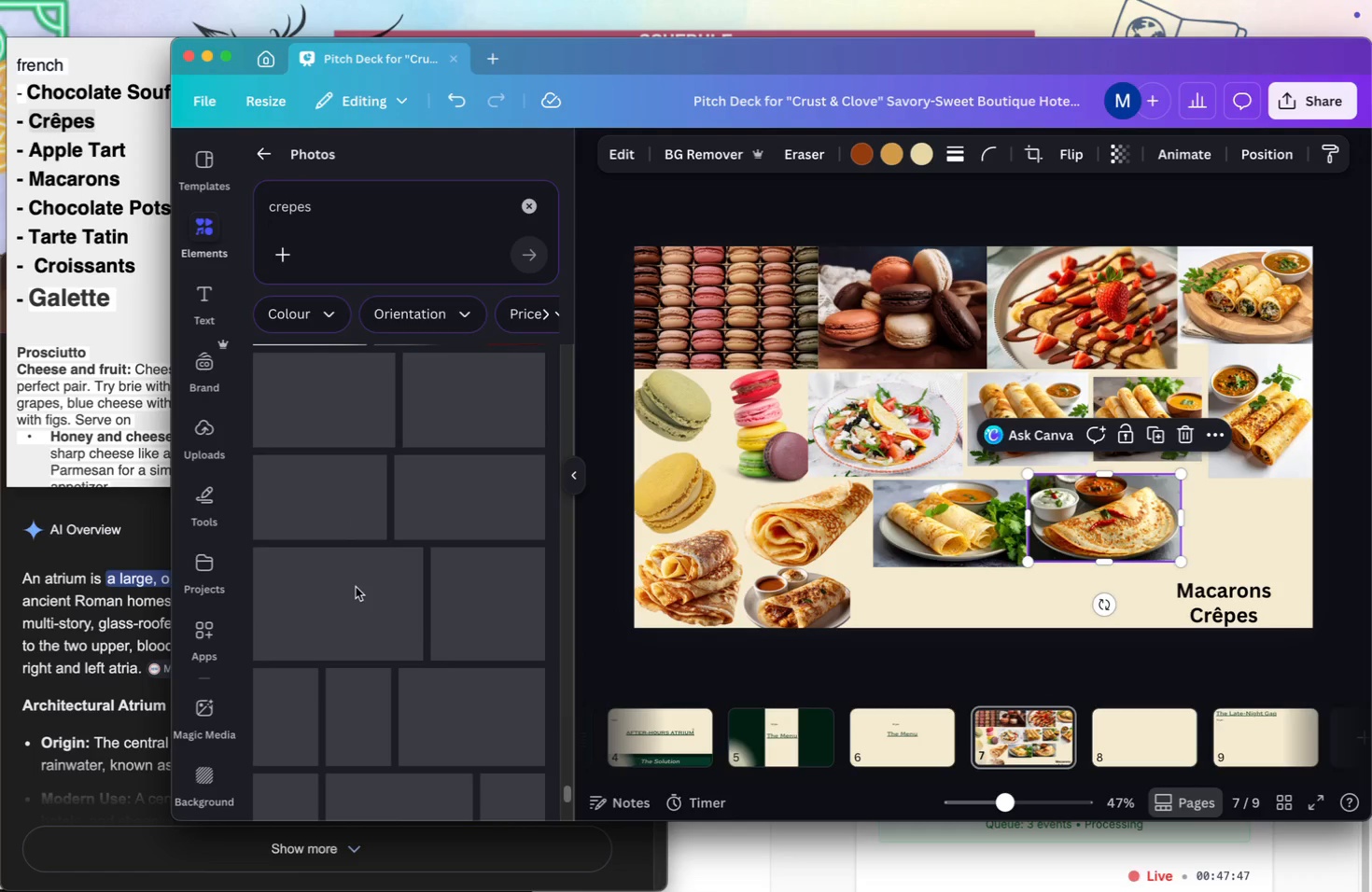 
scroll: coordinate [356, 587], scroll_direction: up, amount: 5.0
 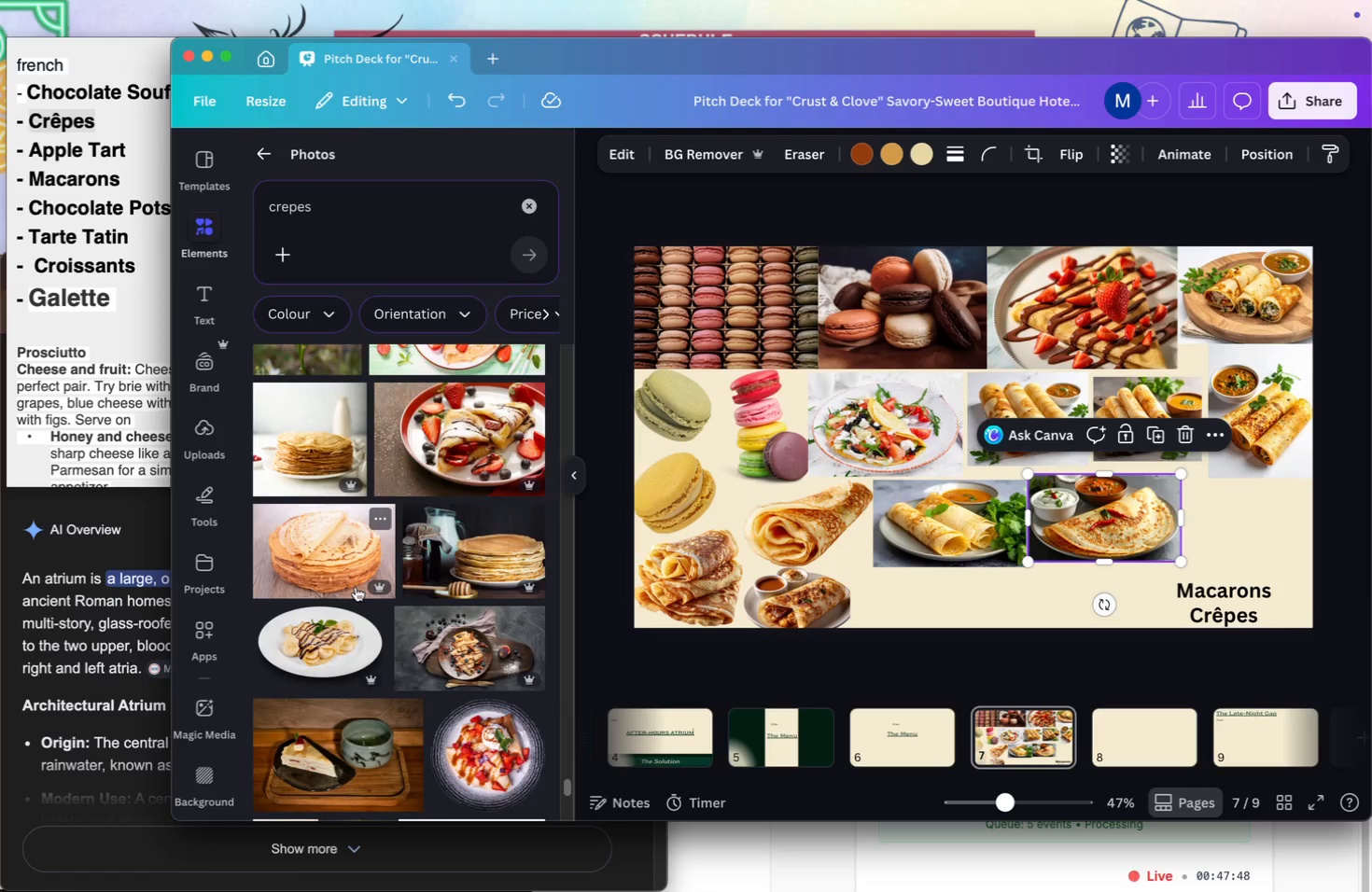 
scroll: coordinate [373, 586], scroll_direction: down, amount: 15.0
 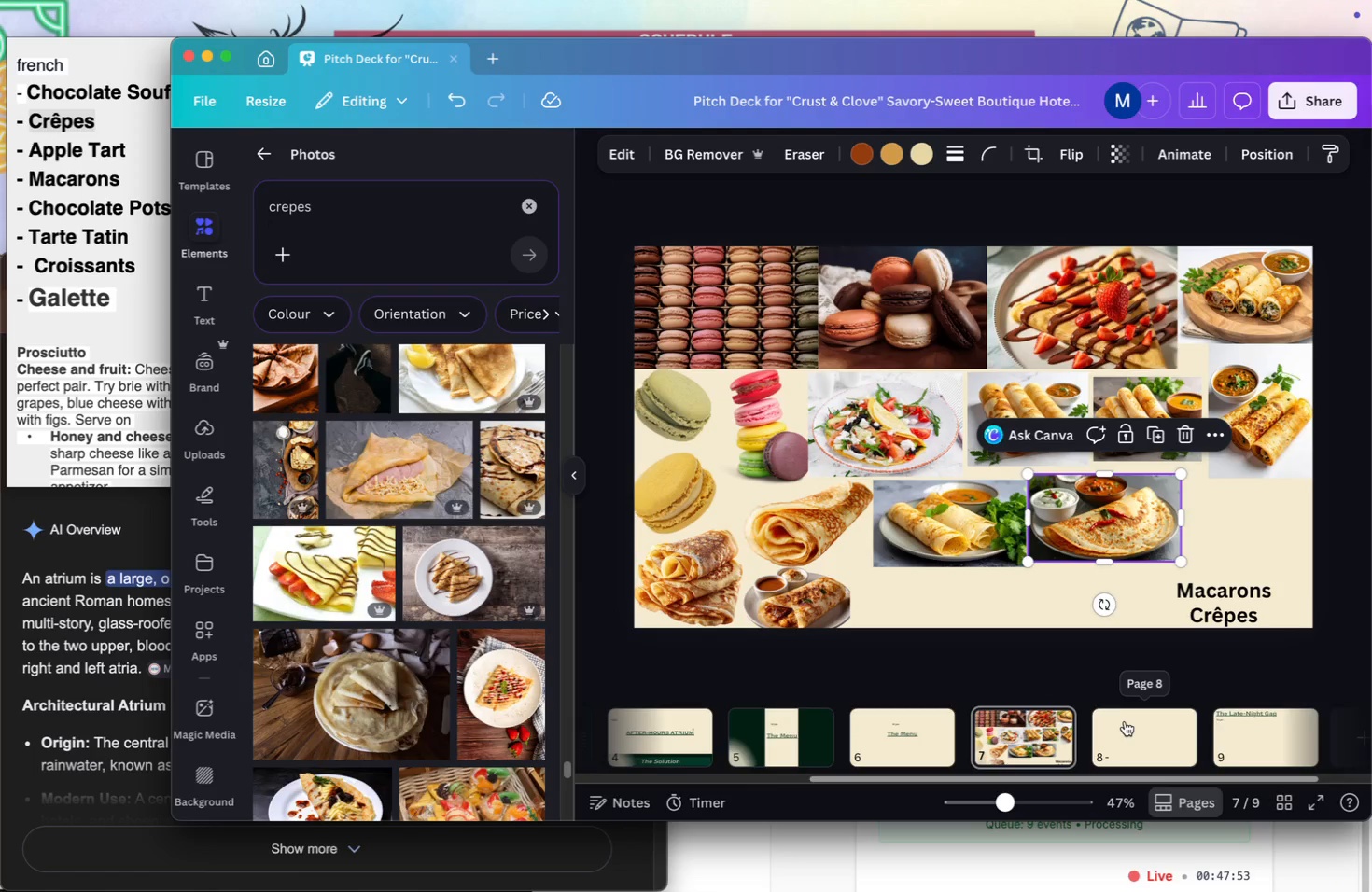 
left_click([1229, 610])
 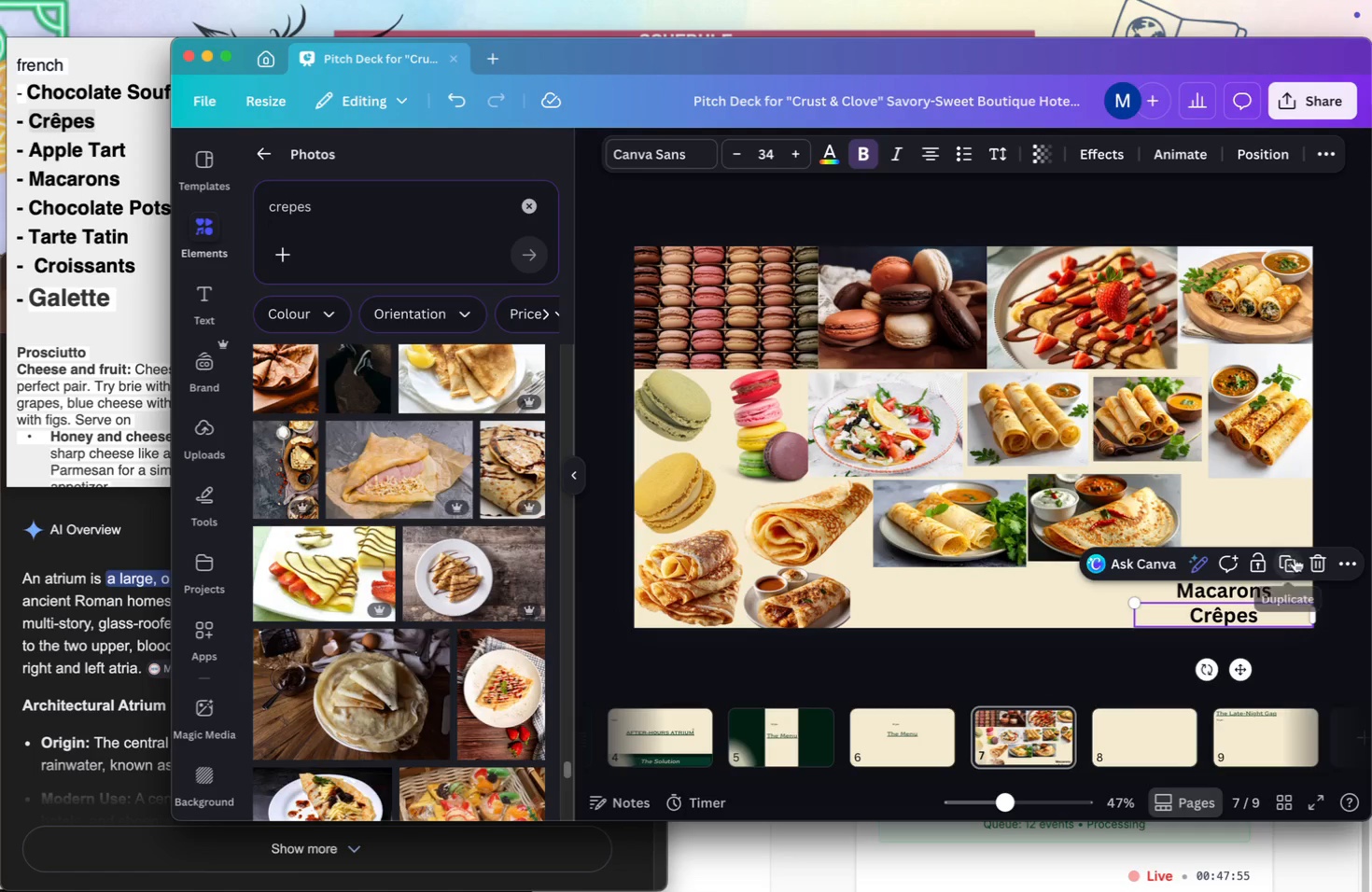 
left_click([1294, 558])
 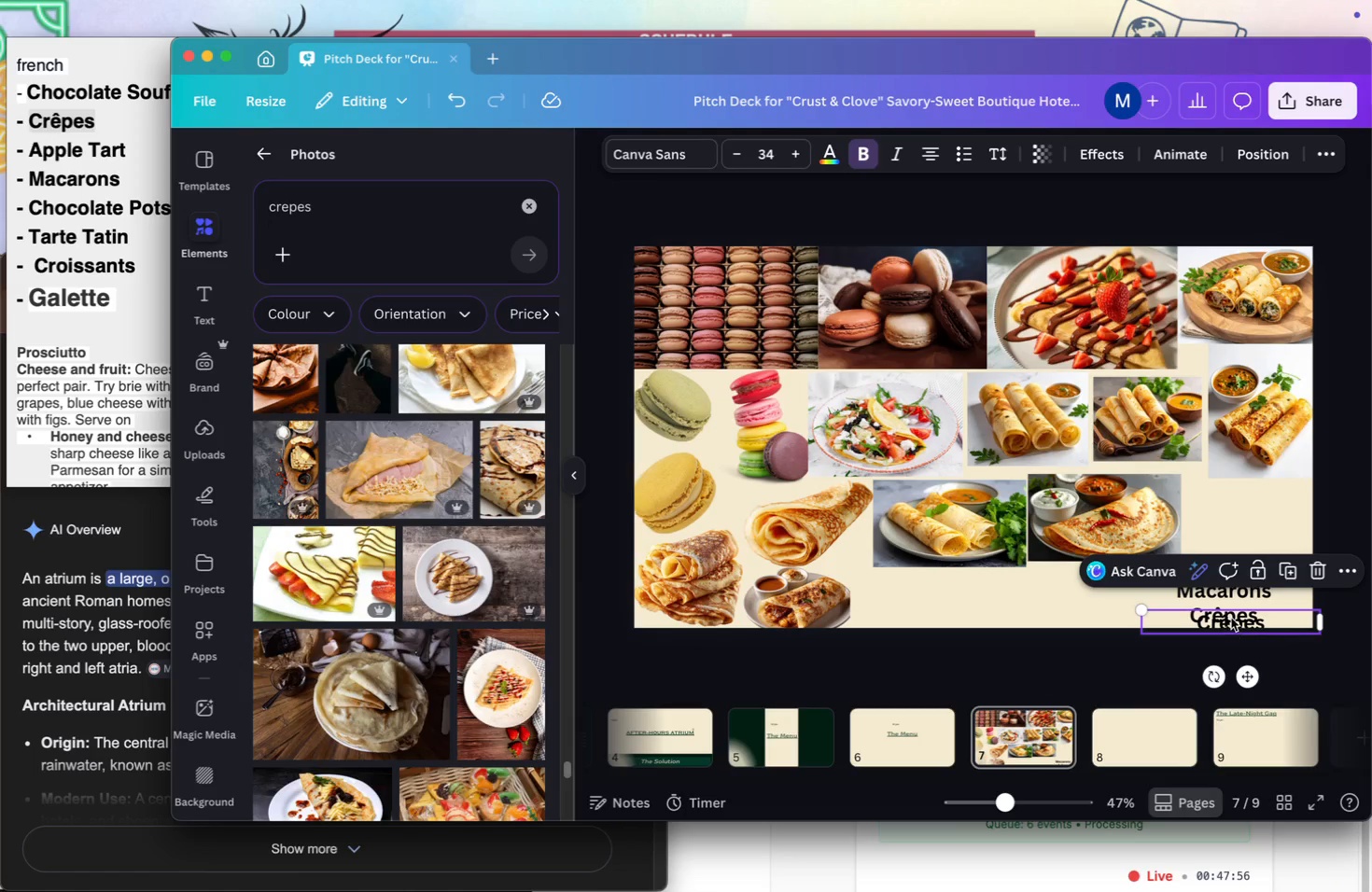 
left_click_drag(start_coordinate=[1231, 618], to_coordinate=[1155, 727])
 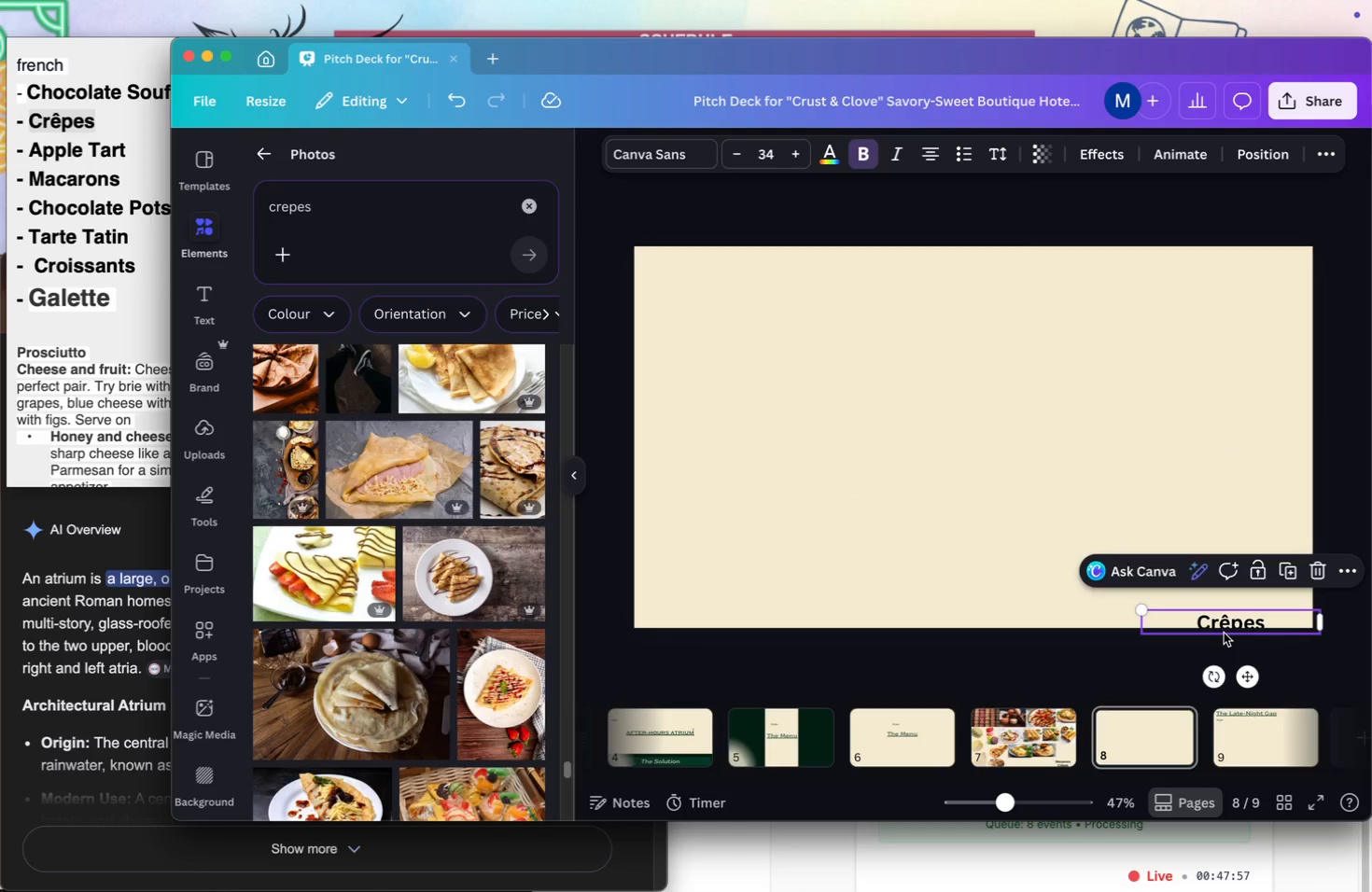 
left_click_drag(start_coordinate=[1226, 625], to_coordinate=[1221, 617])
 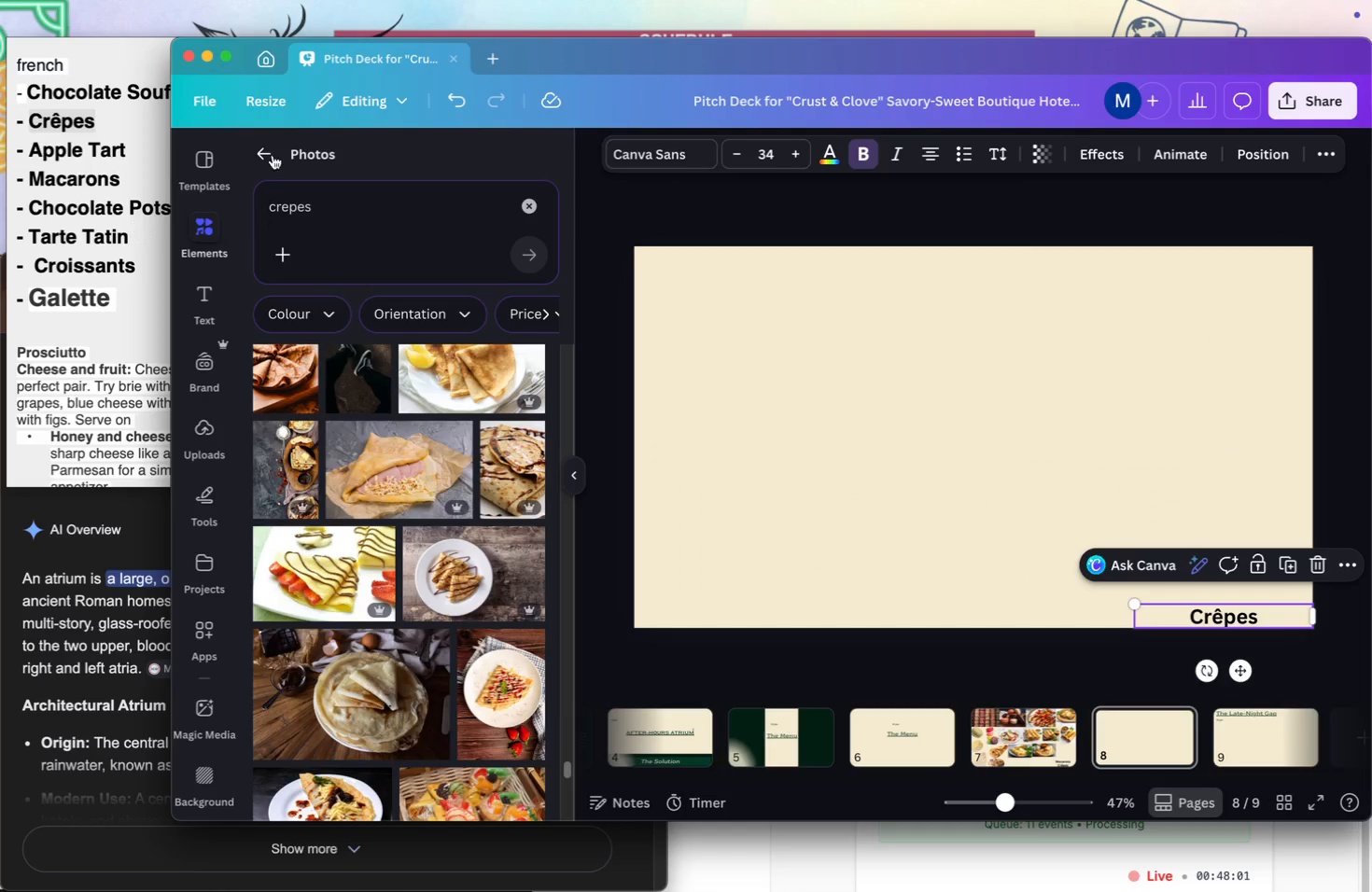 
left_click([517, 204])
 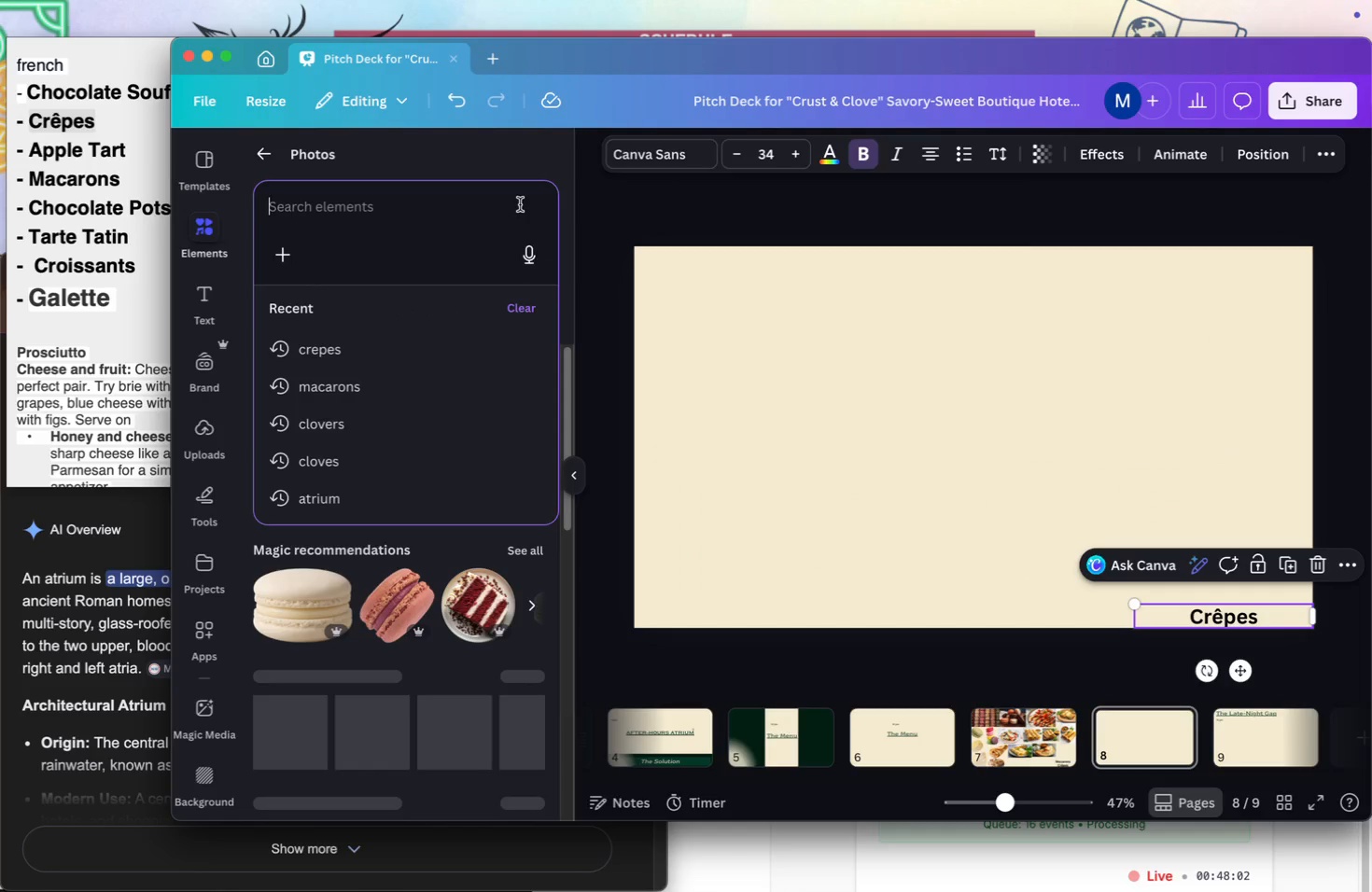 
type(tart)
 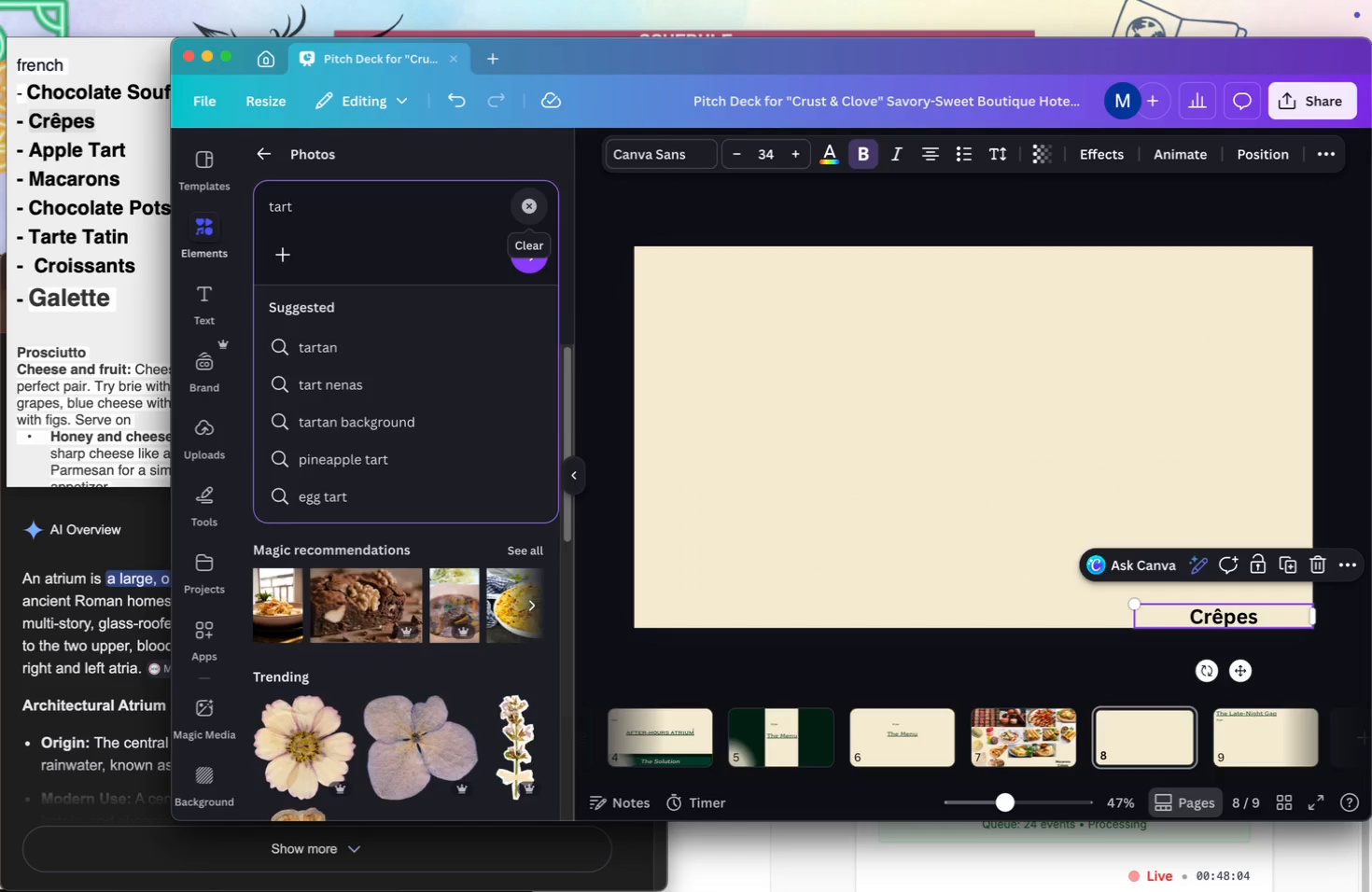 
key(Enter)
 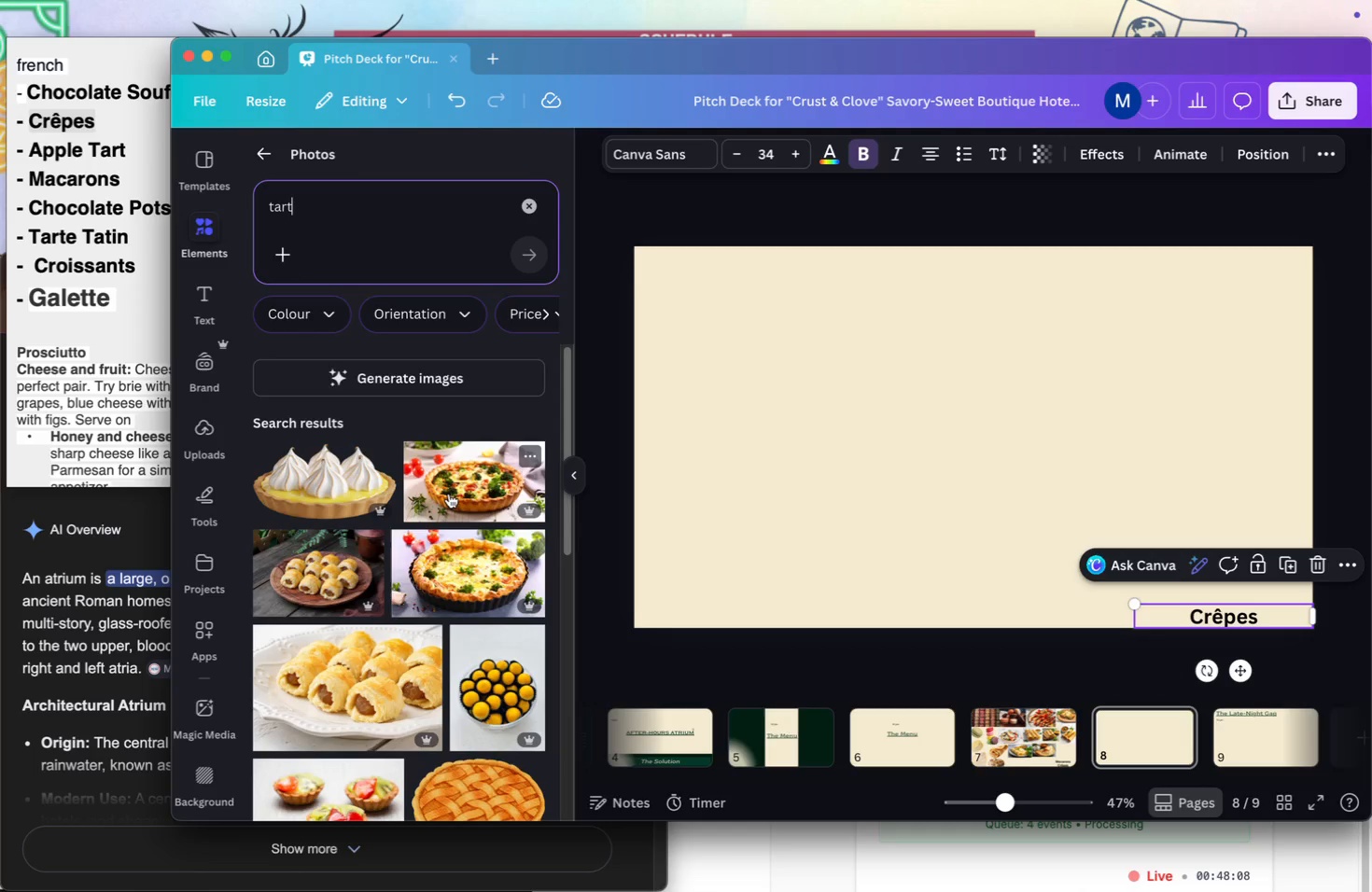 
left_click([453, 490])
 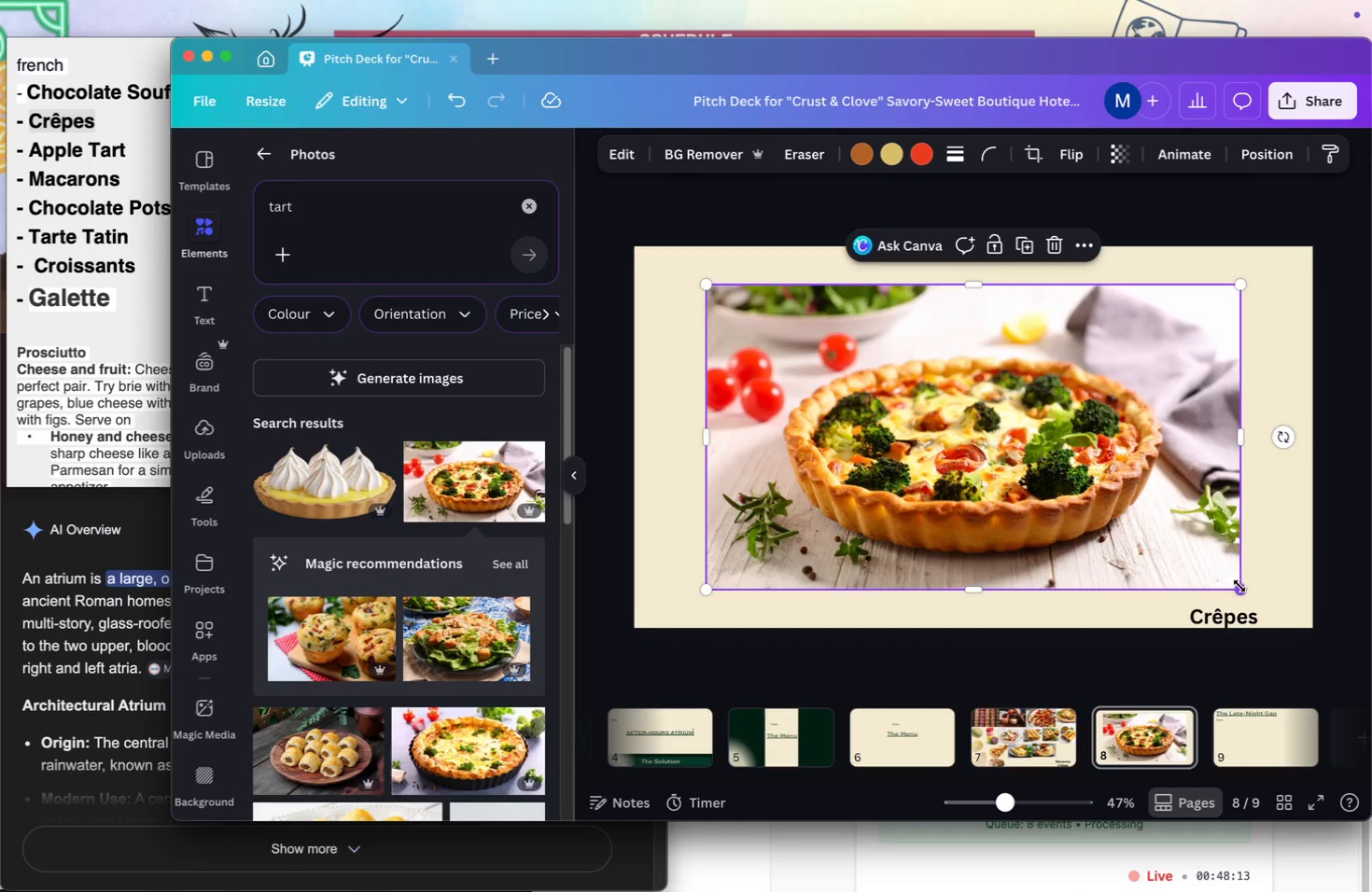 
key(Backspace)
 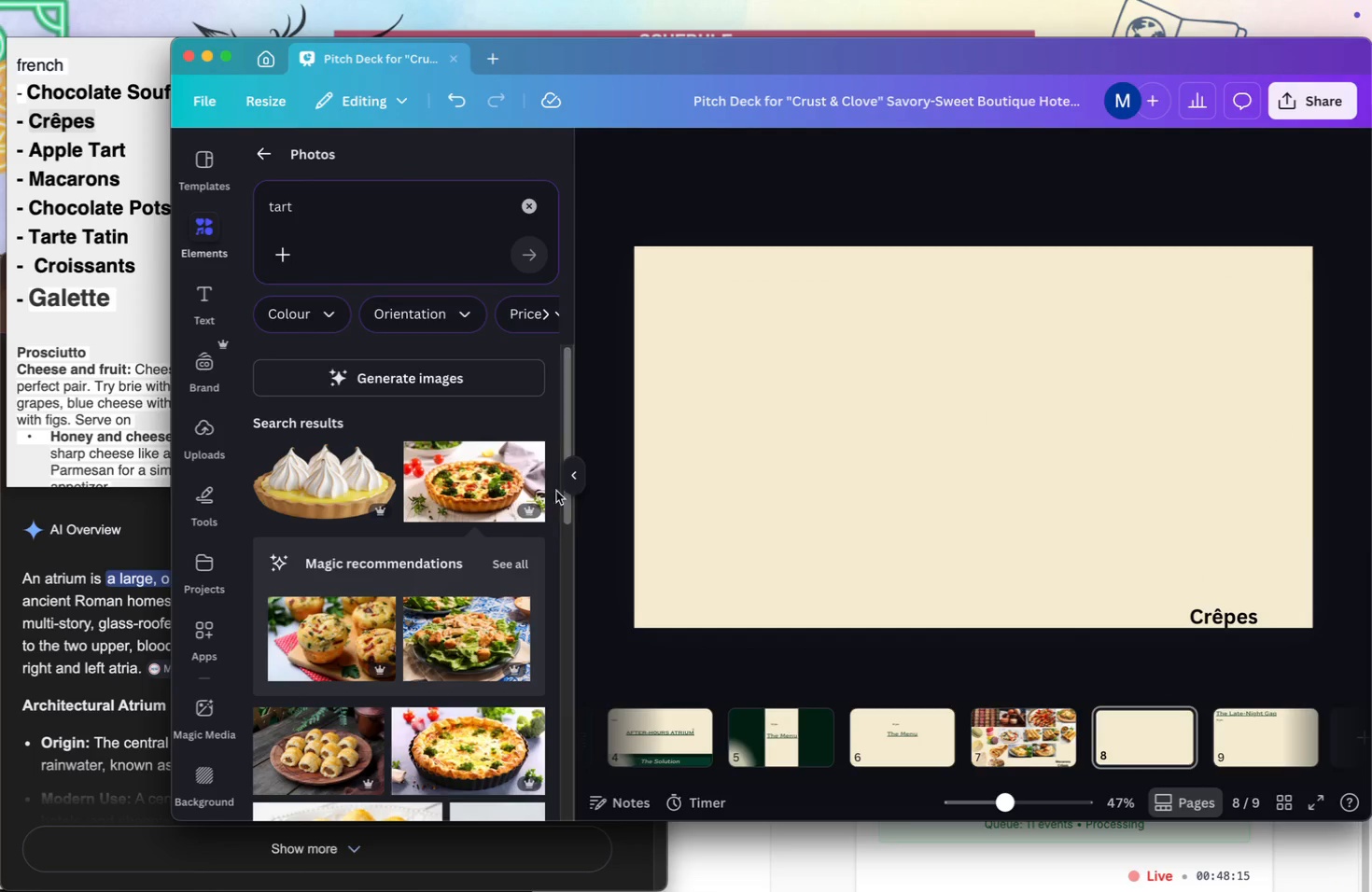 
left_click([459, 485])
 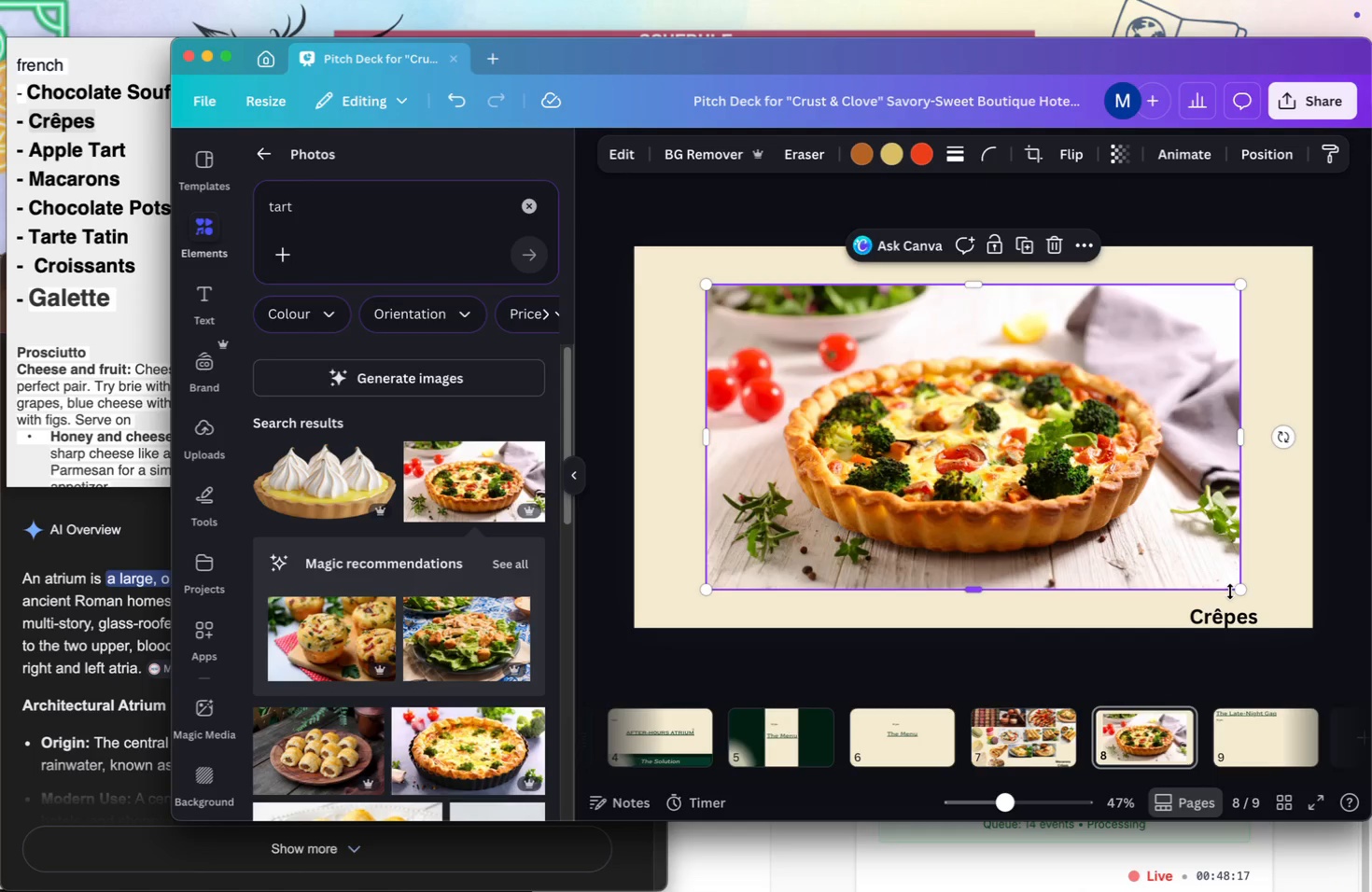 
left_click_drag(start_coordinate=[1238, 591], to_coordinate=[883, 395])
 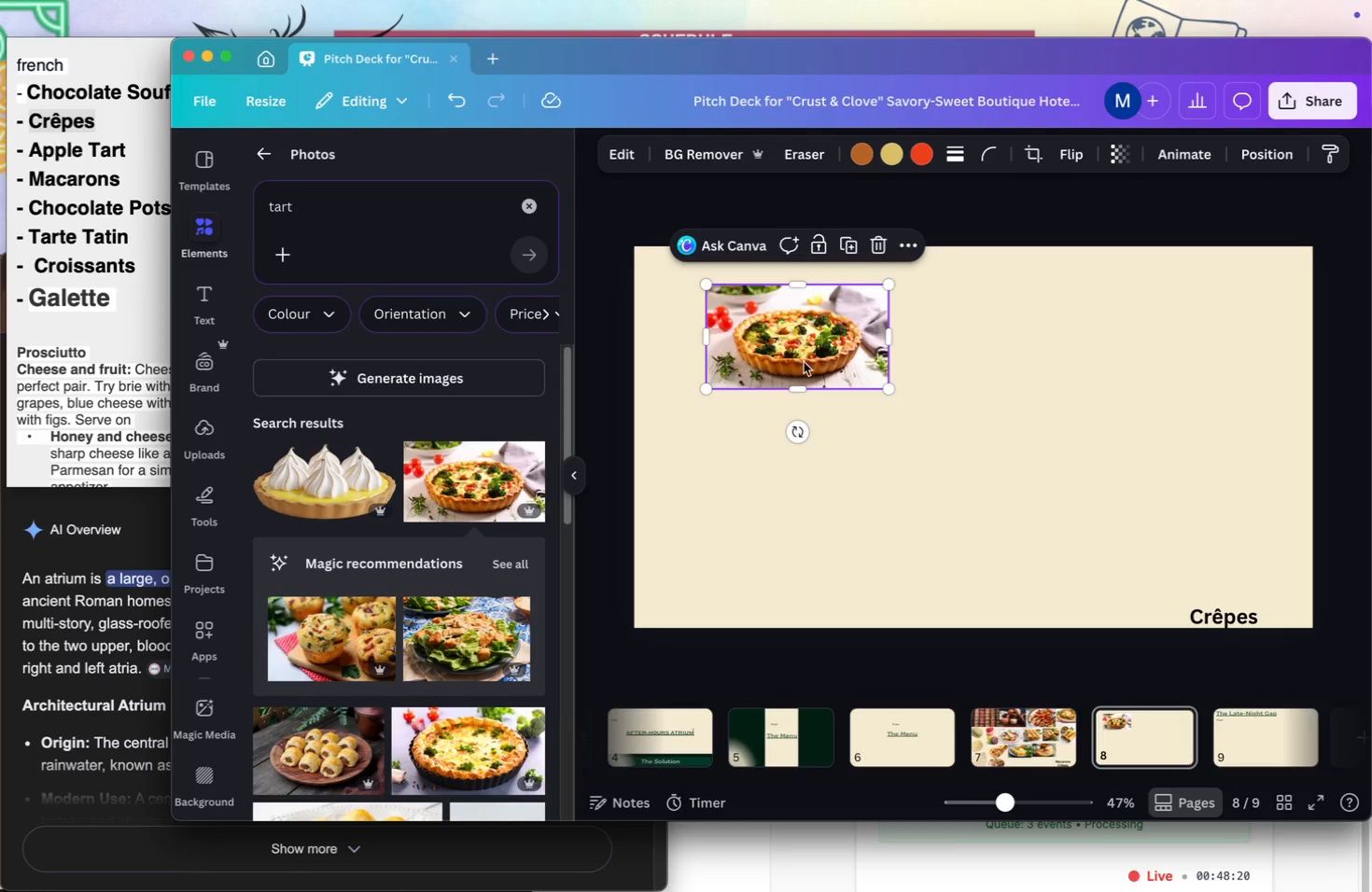 
left_click_drag(start_coordinate=[804, 362], to_coordinate=[733, 328])
 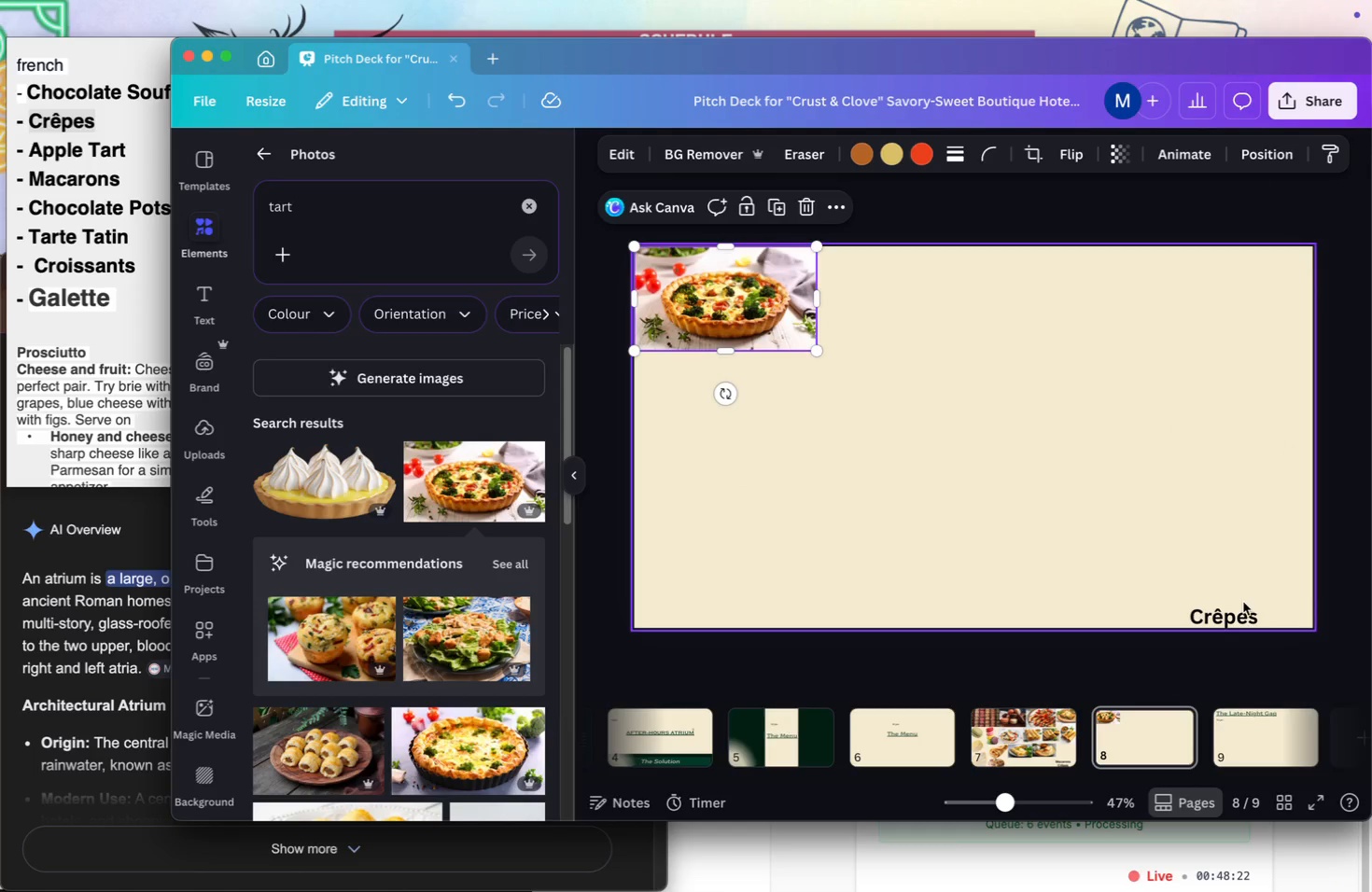 
left_click([1245, 607])
 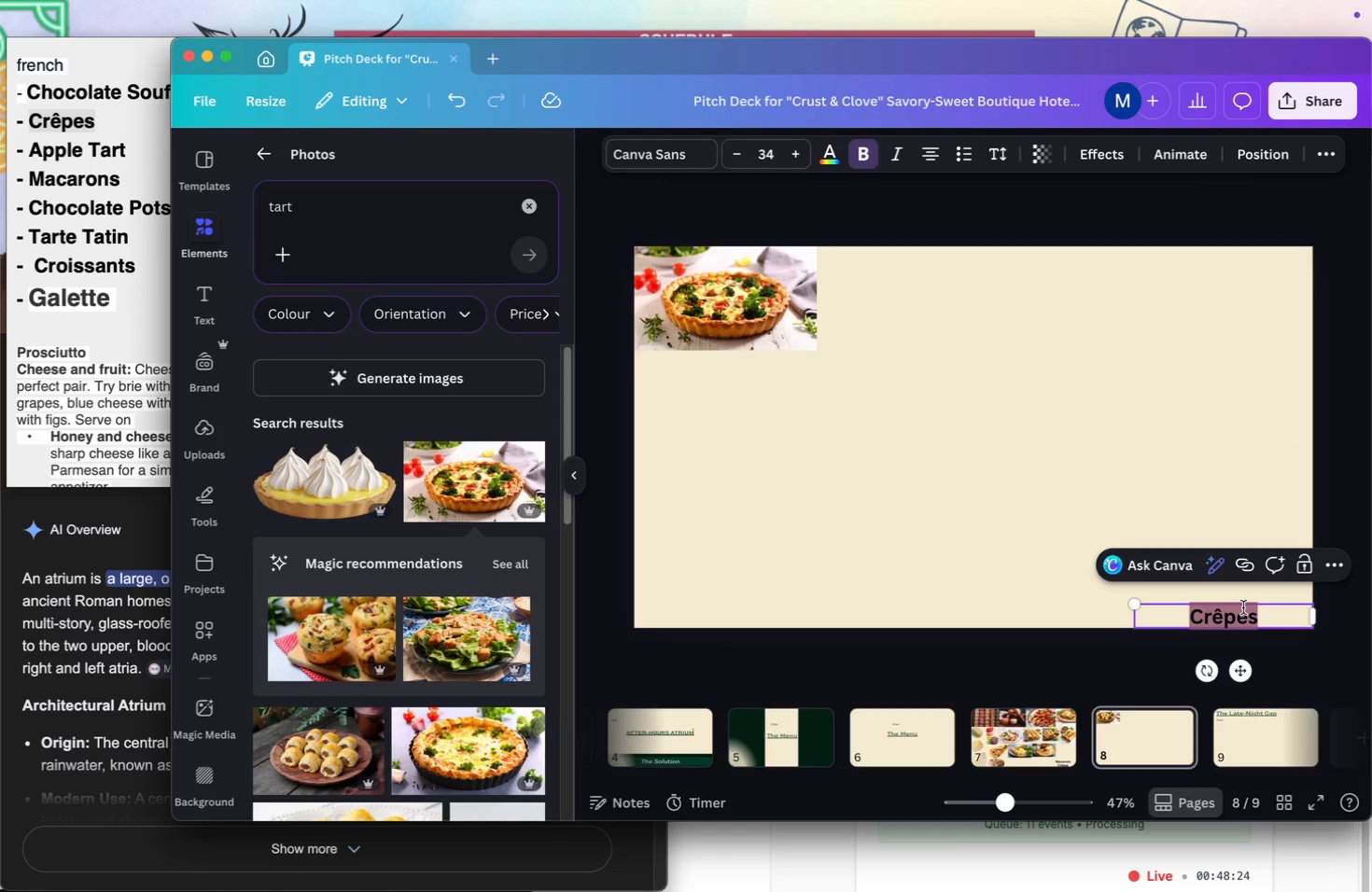 
type(Tart)
 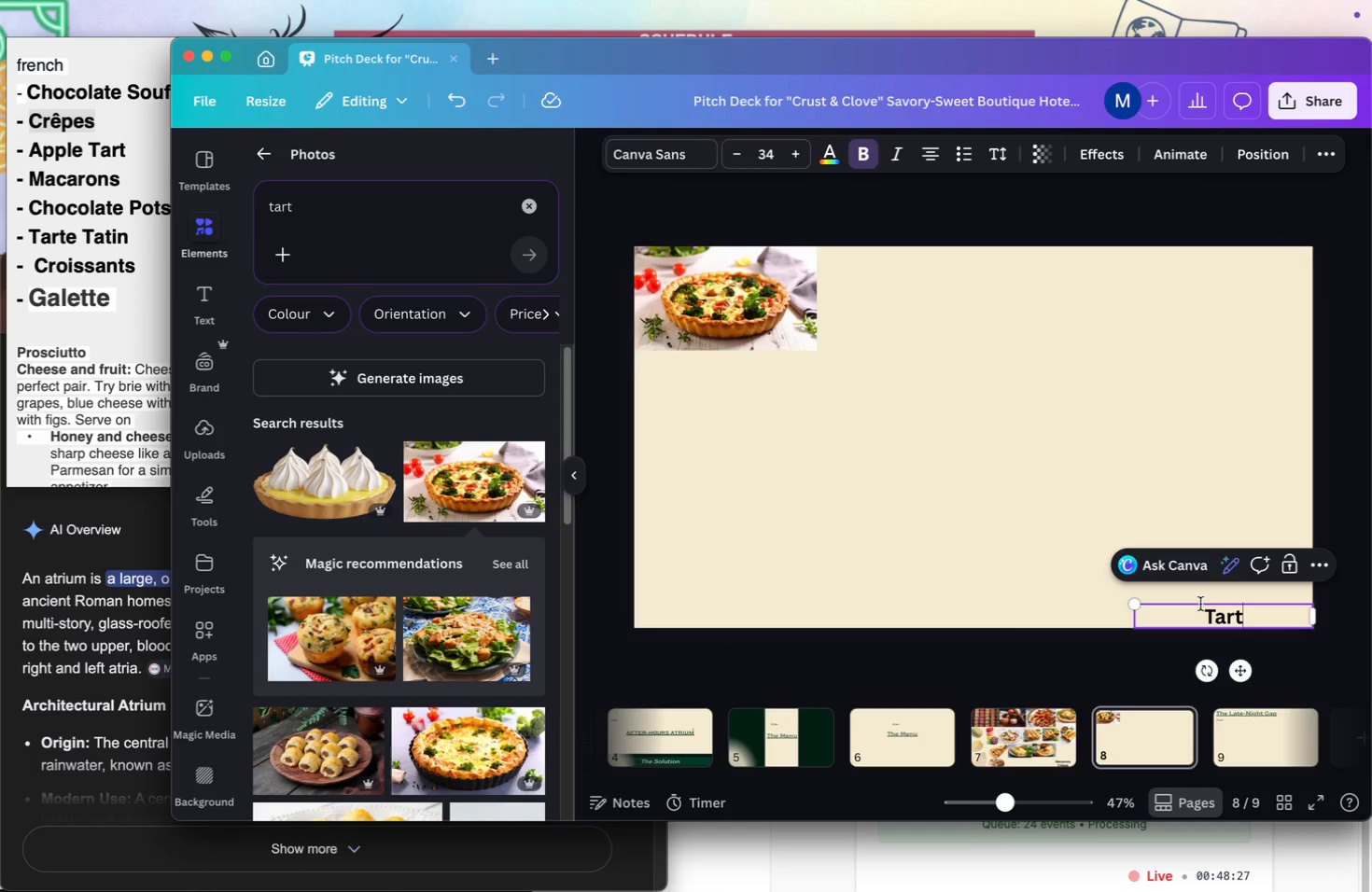 
left_click([1051, 551])
 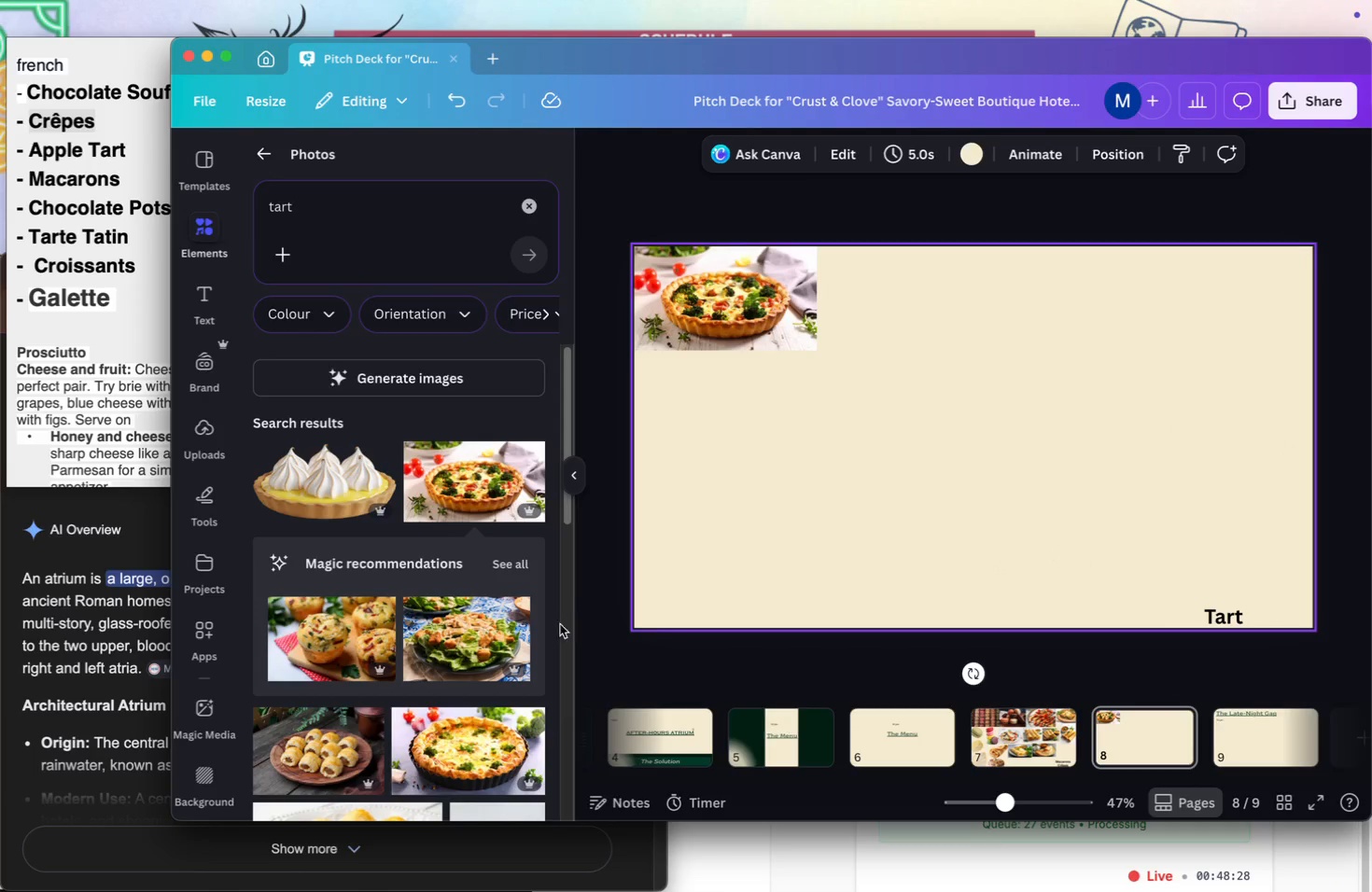 
scroll: coordinate [502, 627], scroll_direction: down, amount: 5.0
 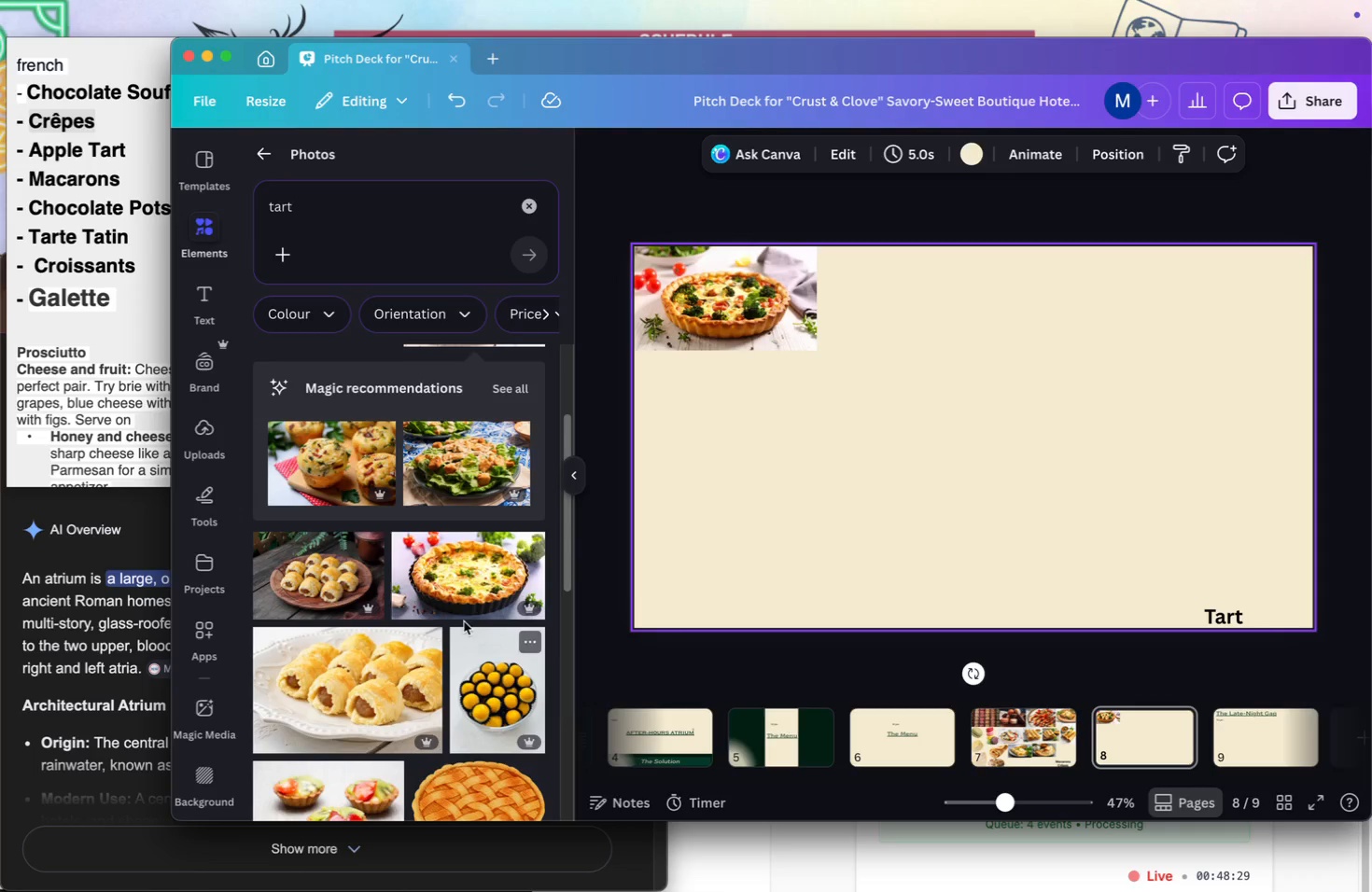 
left_click([466, 589])
 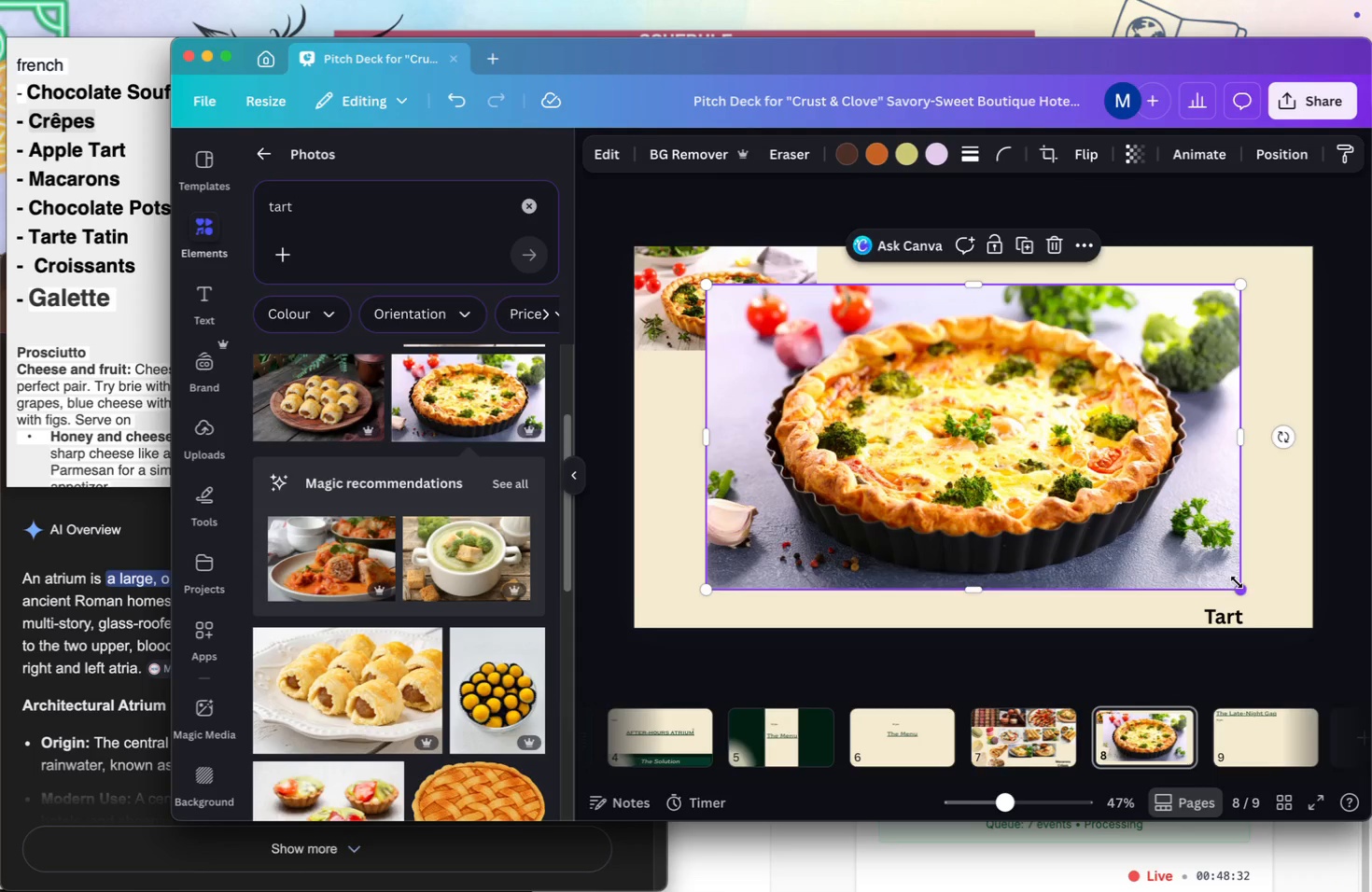 
left_click_drag(start_coordinate=[1240, 587], to_coordinate=[855, 385])
 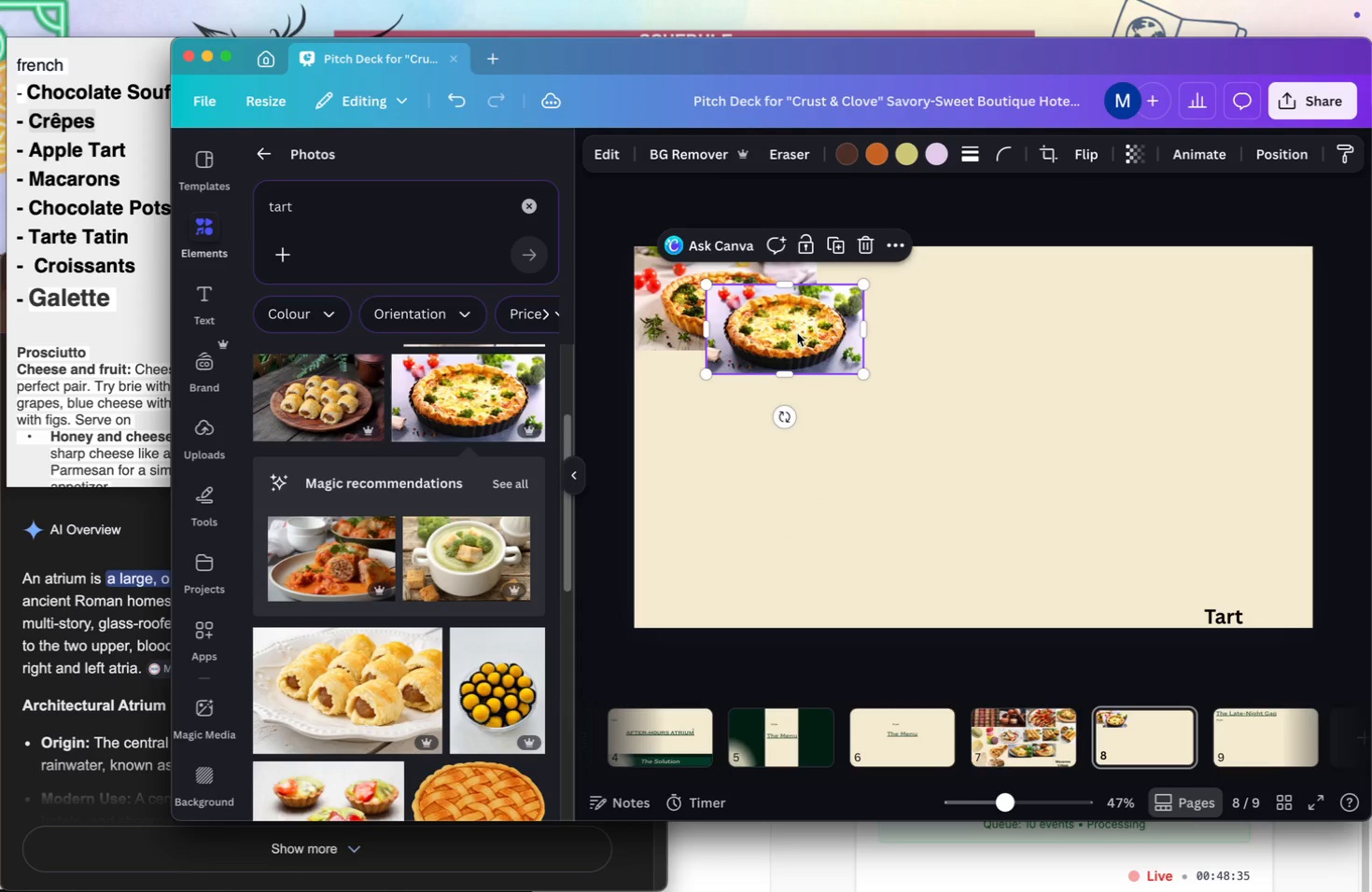 
left_click_drag(start_coordinate=[796, 333], to_coordinate=[721, 402])
 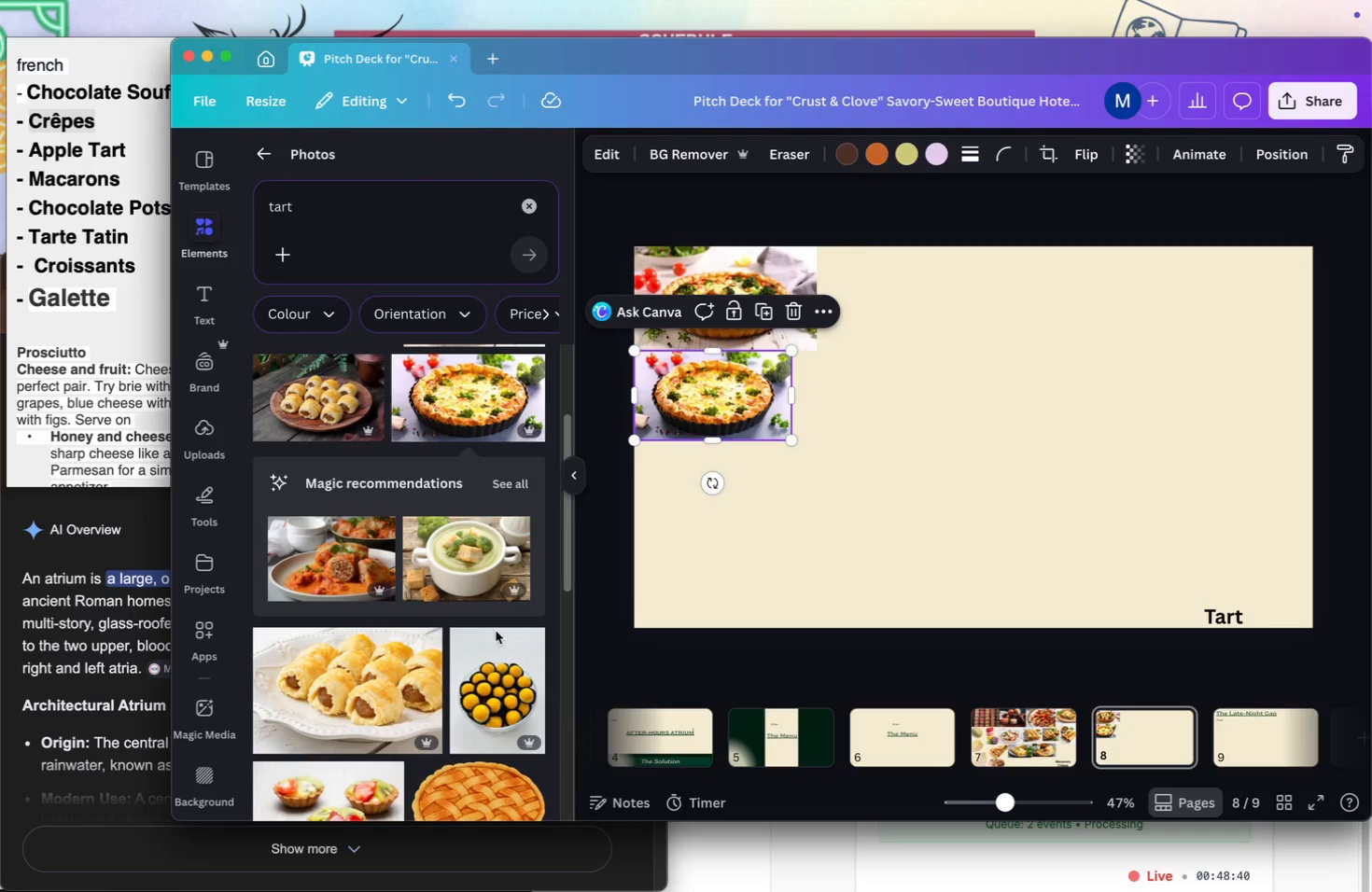 
scroll: coordinate [411, 695], scroll_direction: down, amount: 19.0
 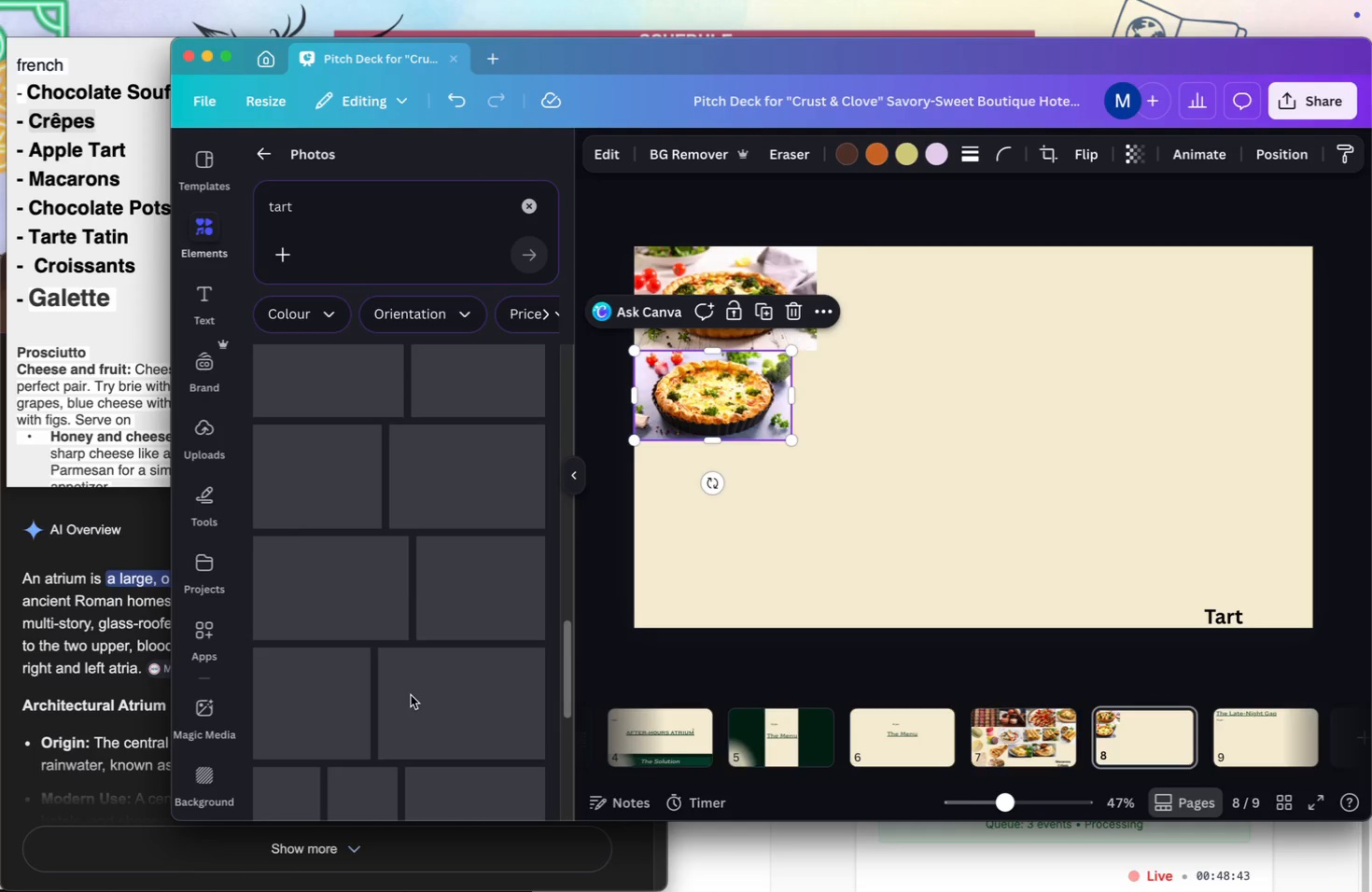 
scroll: coordinate [411, 695], scroll_direction: up, amount: 4.0
 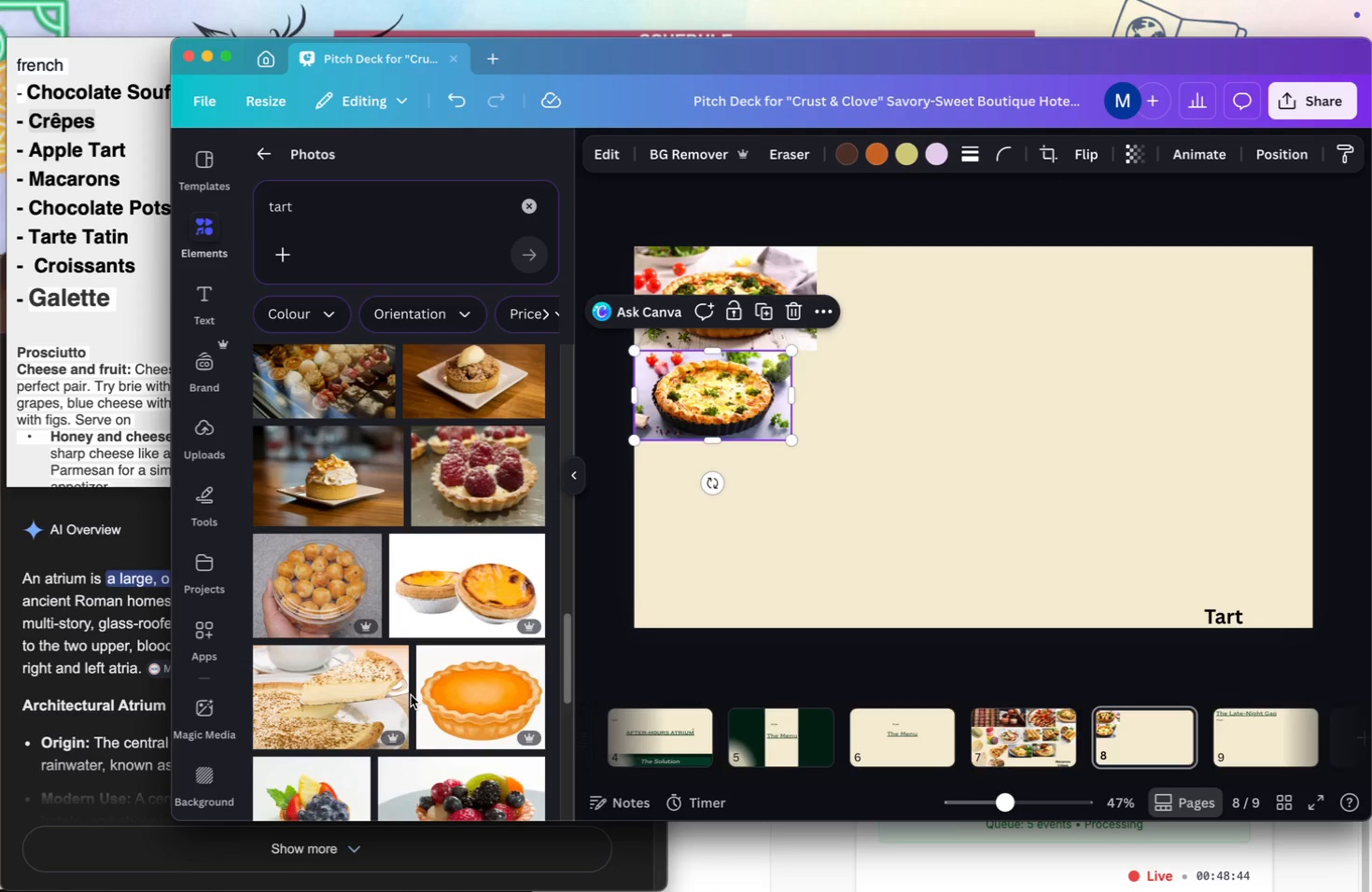 
scroll: coordinate [485, 631], scroll_direction: down, amount: 17.0
 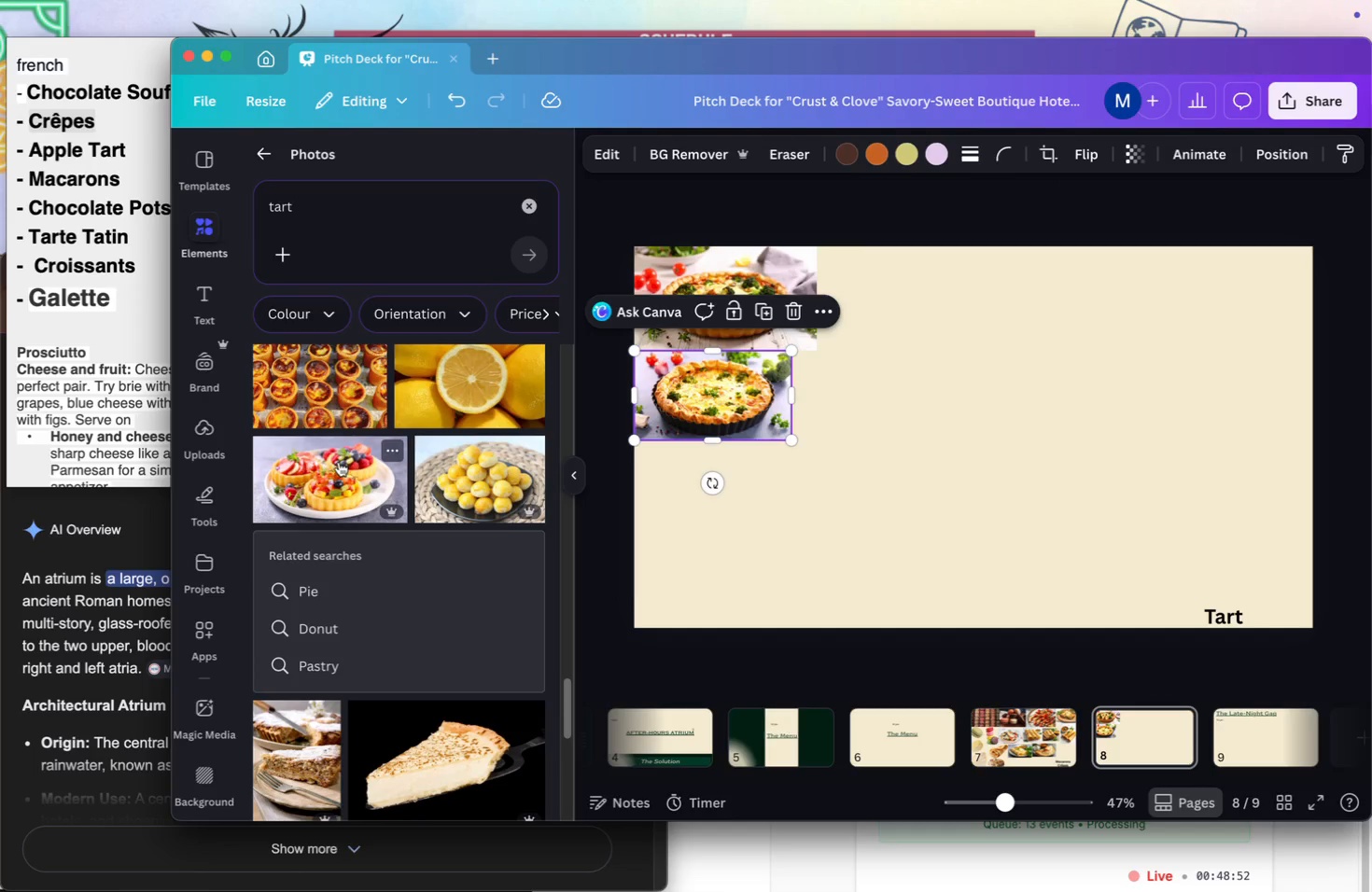 
left_click([339, 462])
 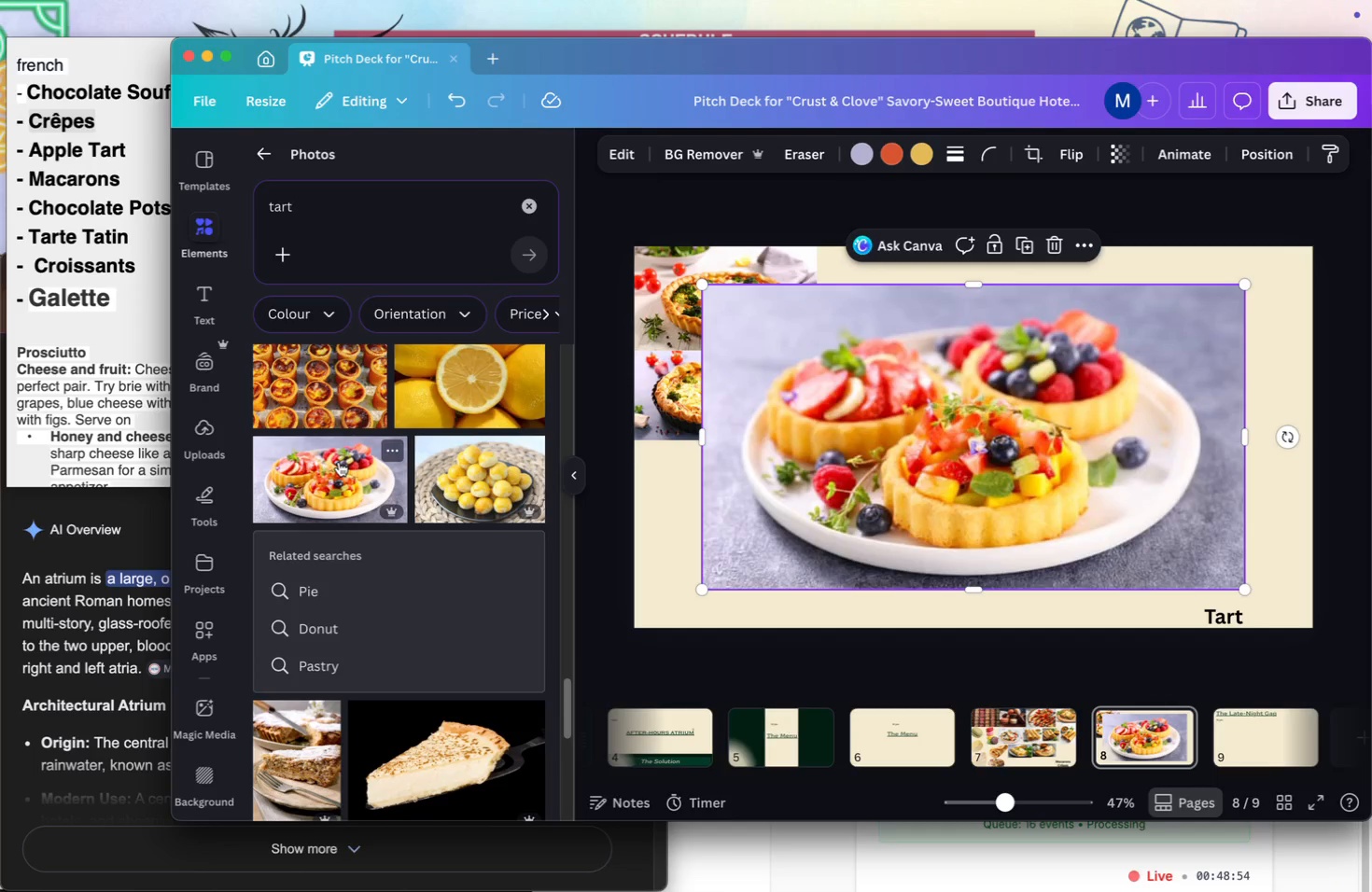 
key(Backspace)
 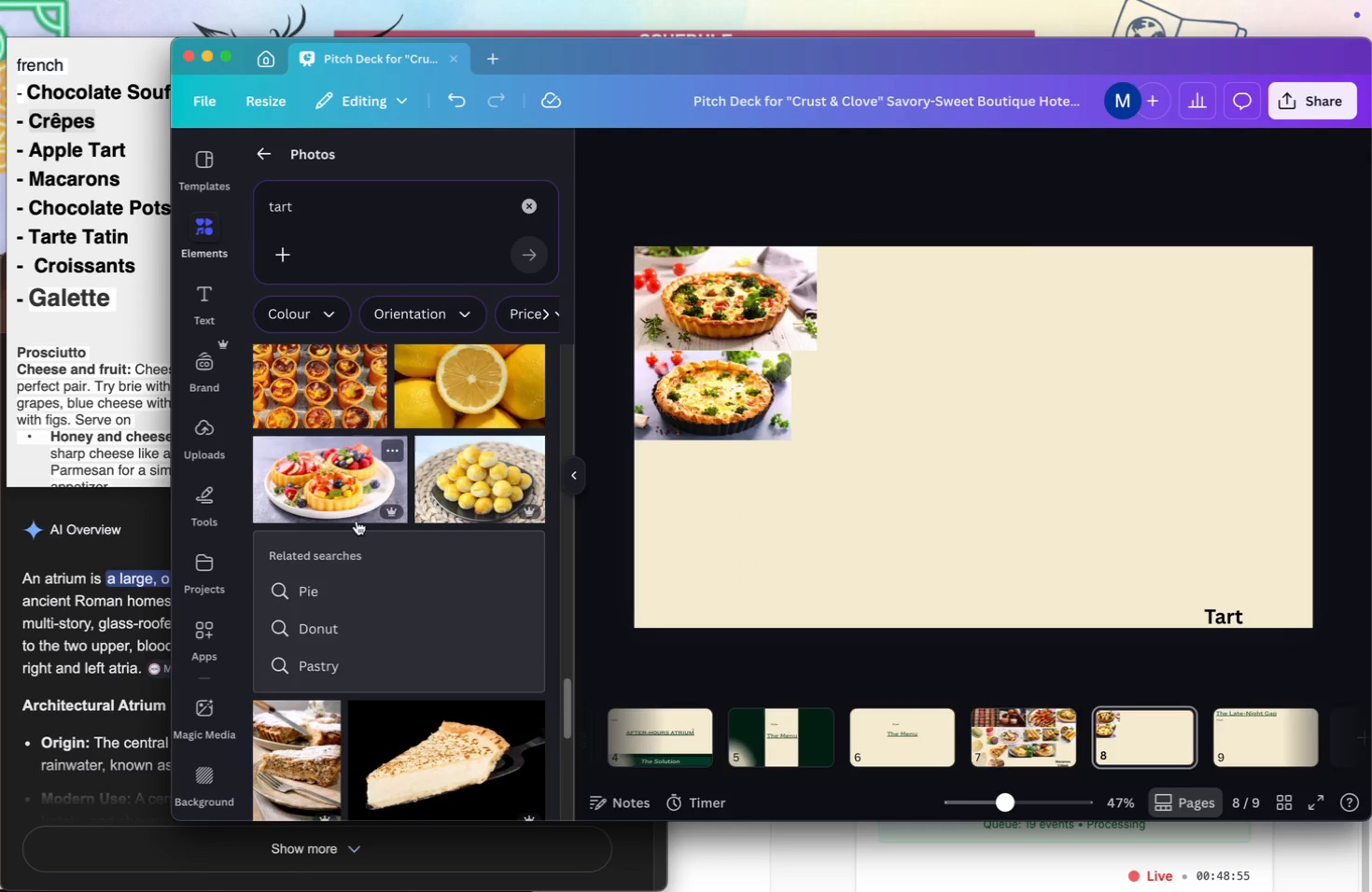 
scroll: coordinate [357, 522], scroll_direction: down, amount: 23.0
 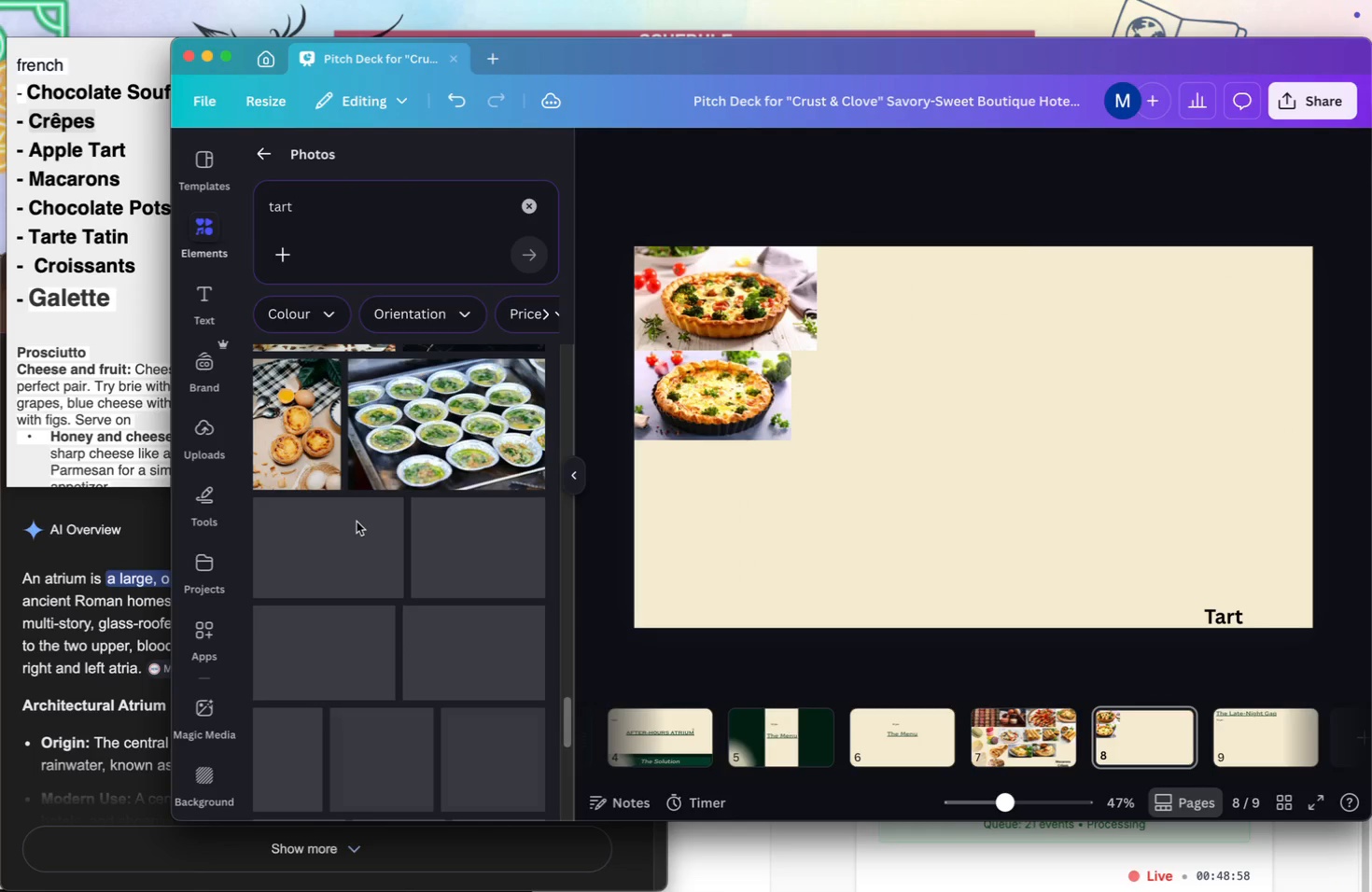 
scroll: coordinate [358, 523], scroll_direction: up, amount: 81.0
 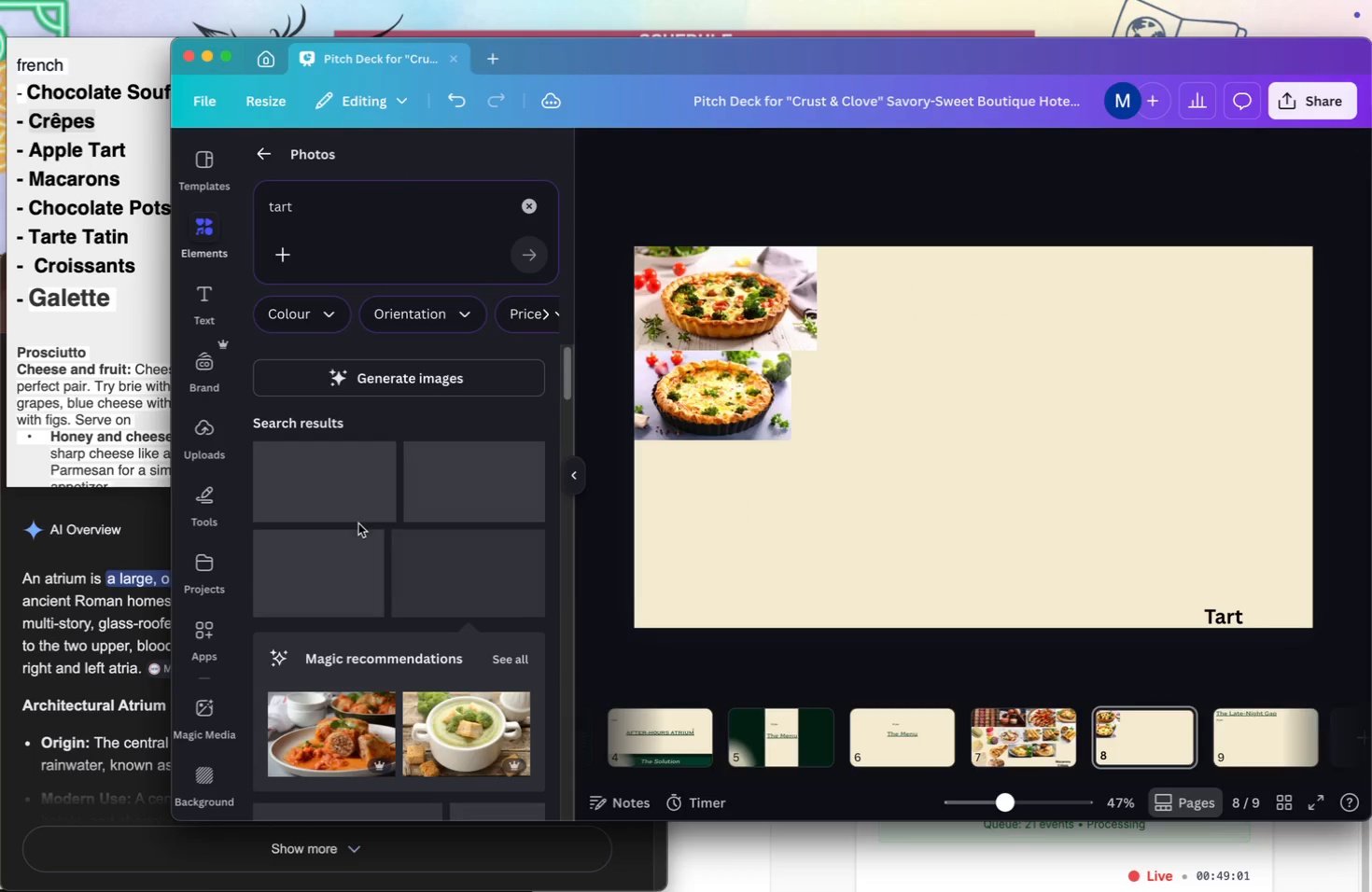 
scroll: coordinate [402, 638], scroll_direction: down, amount: 51.0
 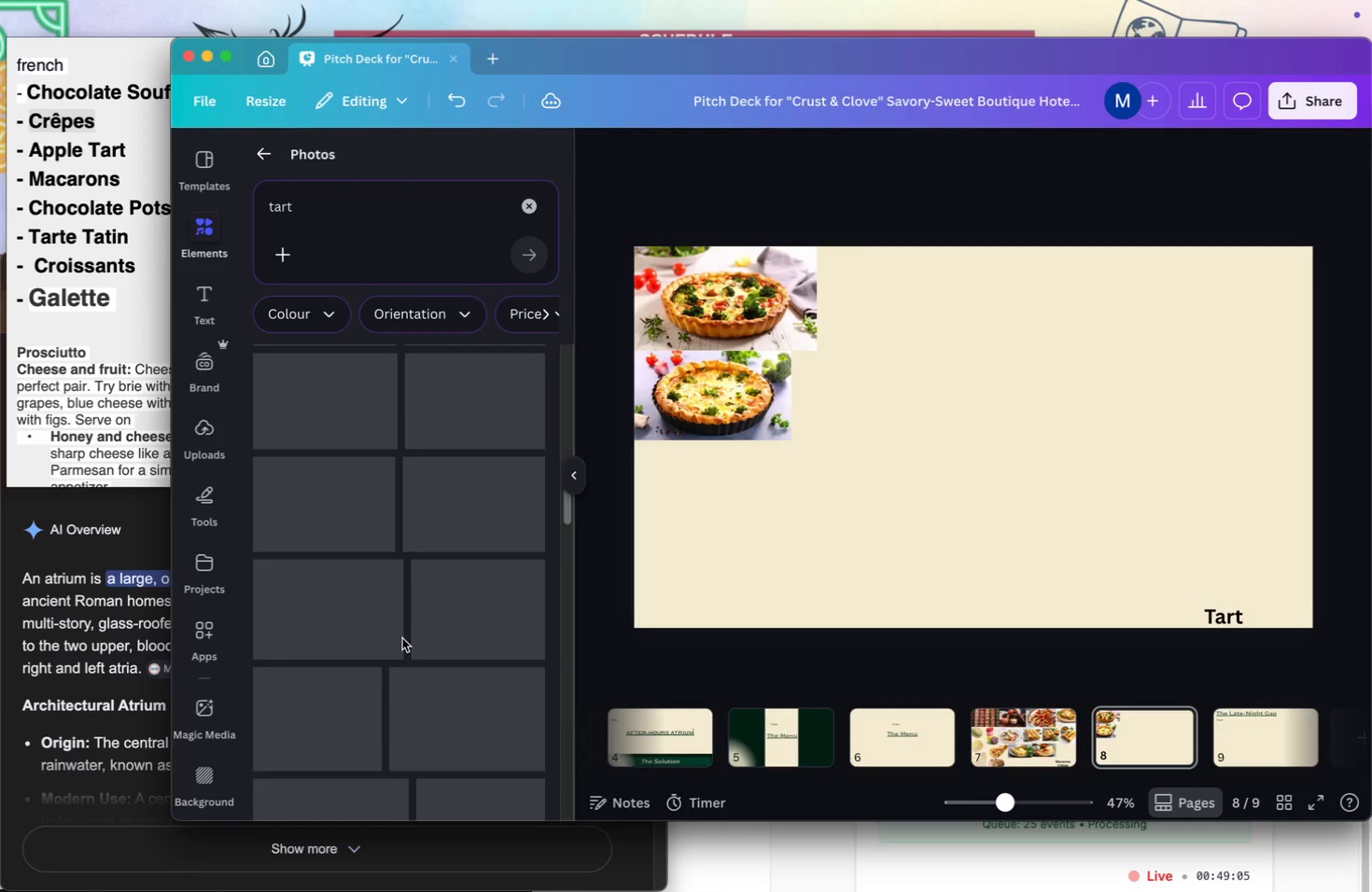 
scroll: coordinate [402, 638], scroll_direction: up, amount: 5.0
 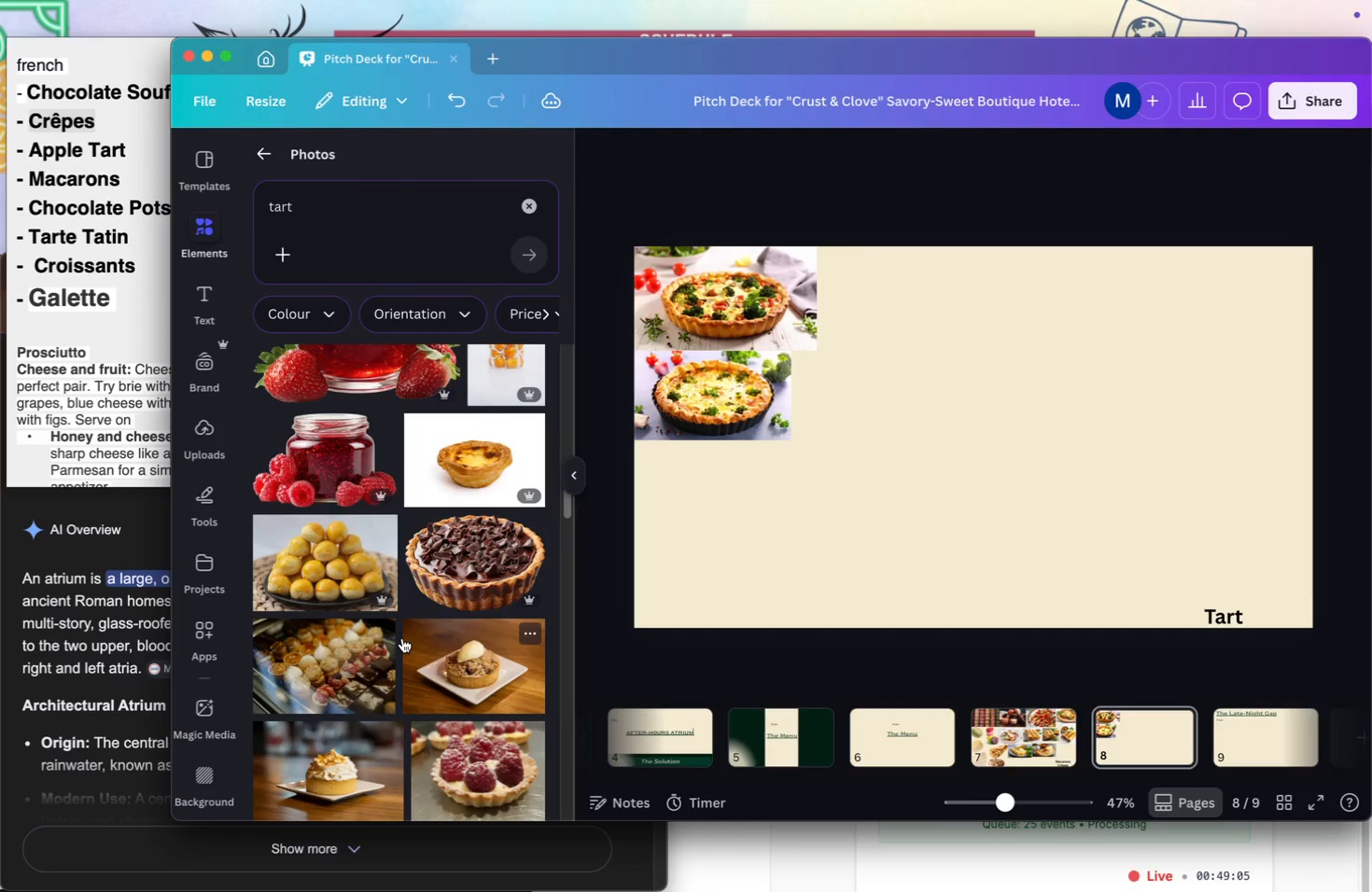 
scroll: coordinate [402, 638], scroll_direction: down, amount: 15.0
 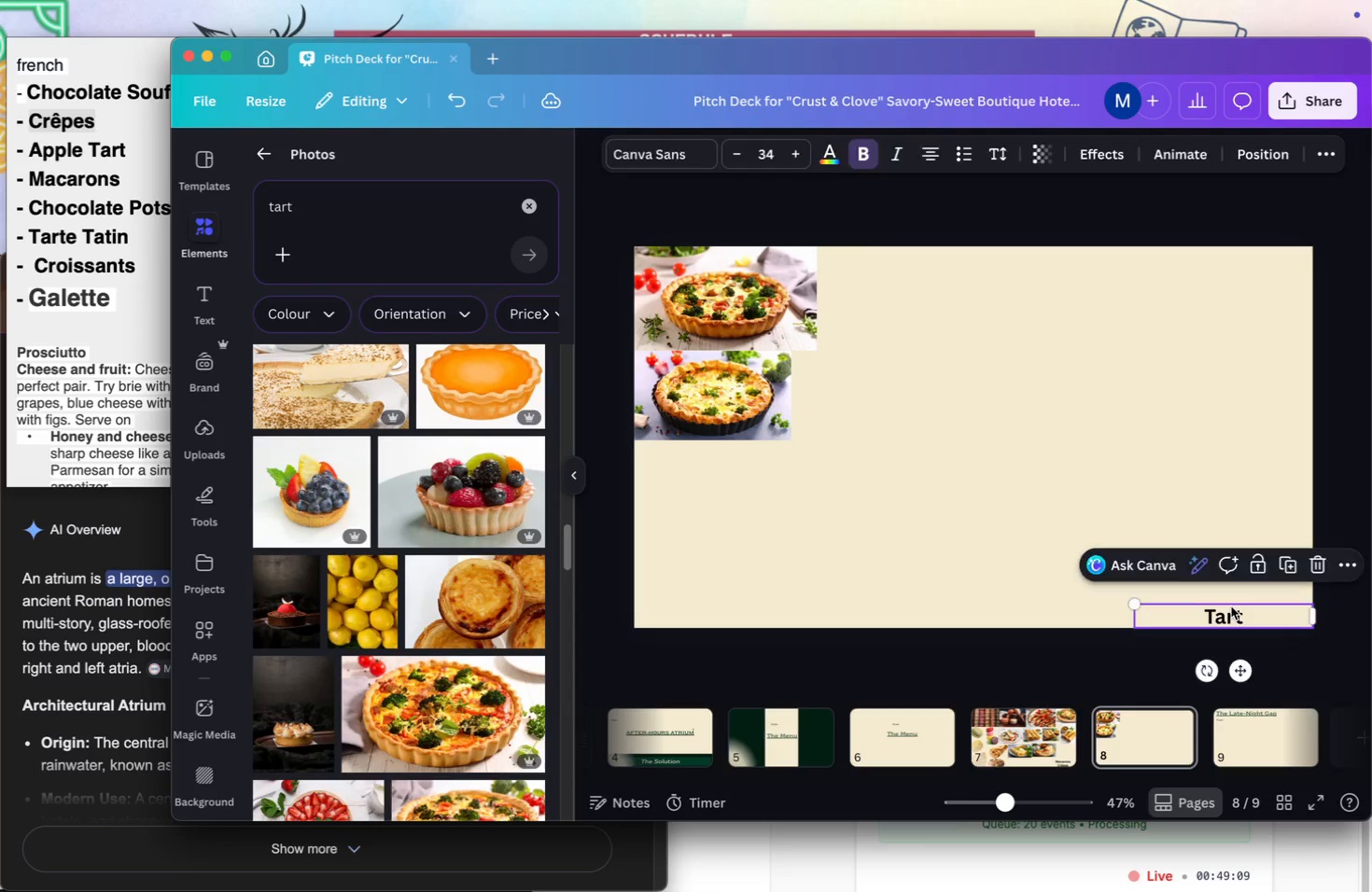 
left_click([1275, 559])
 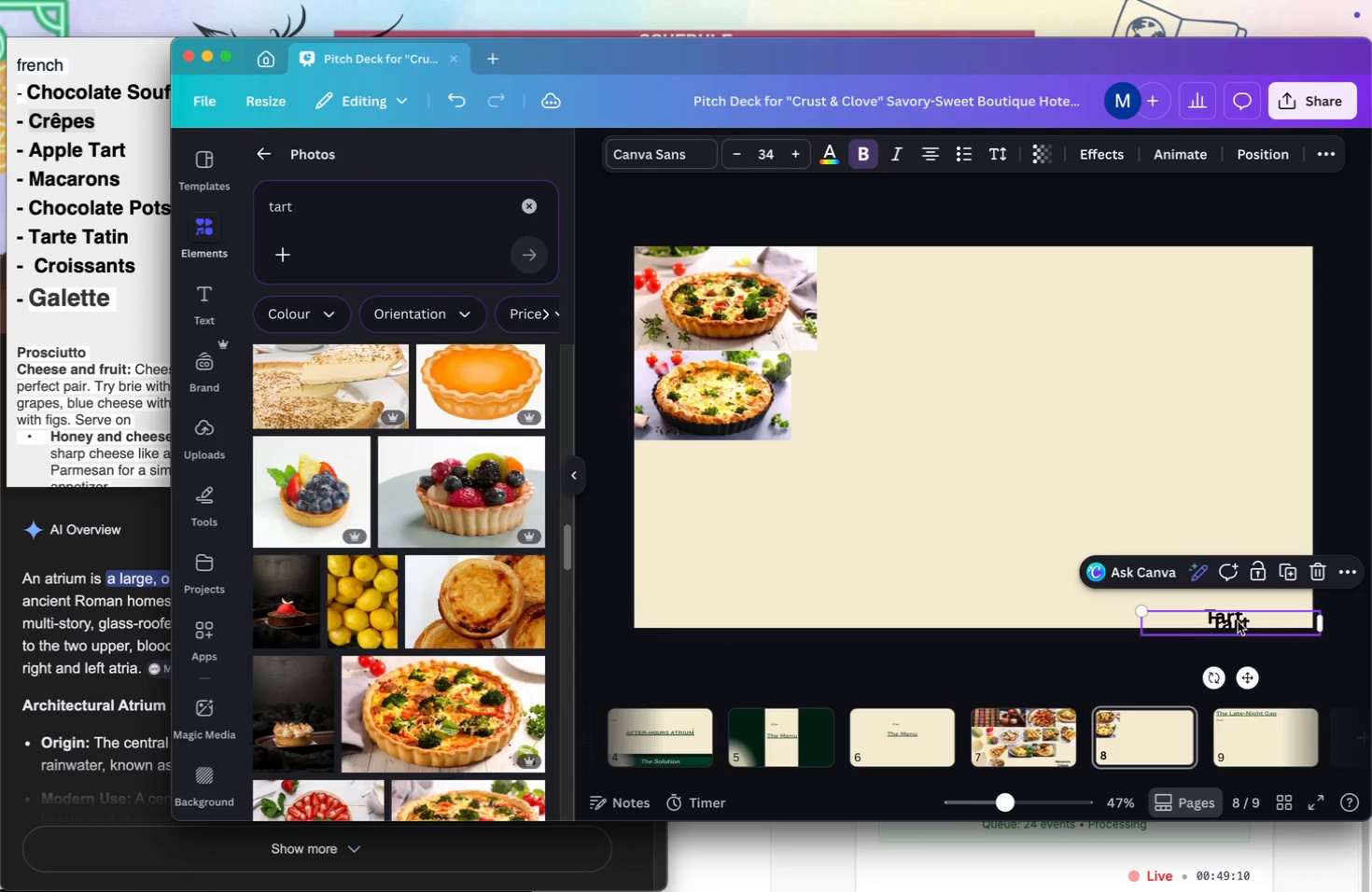 
left_click_drag(start_coordinate=[1237, 621], to_coordinate=[1229, 593])
 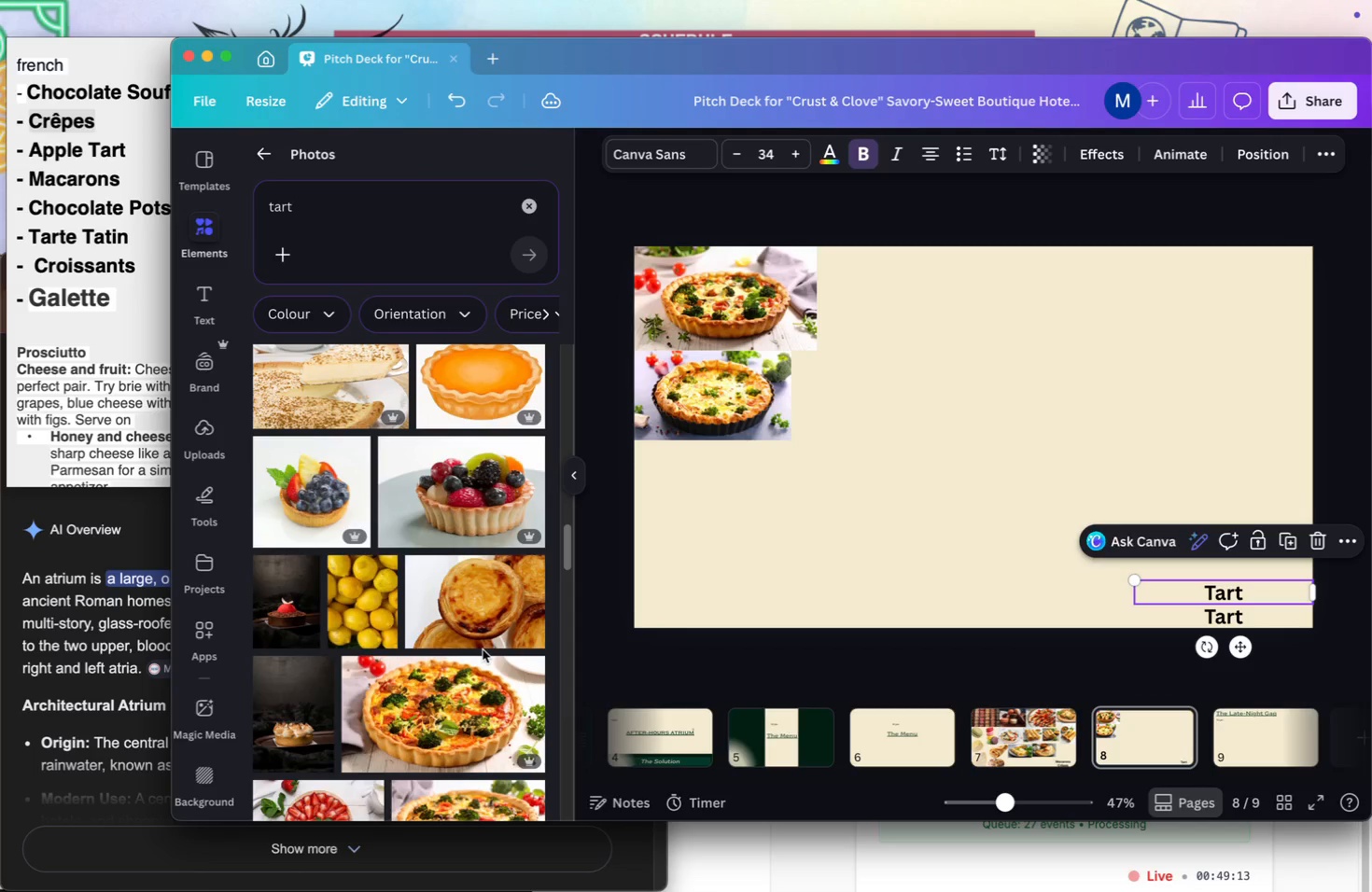 
scroll: coordinate [483, 649], scroll_direction: down, amount: 37.0
 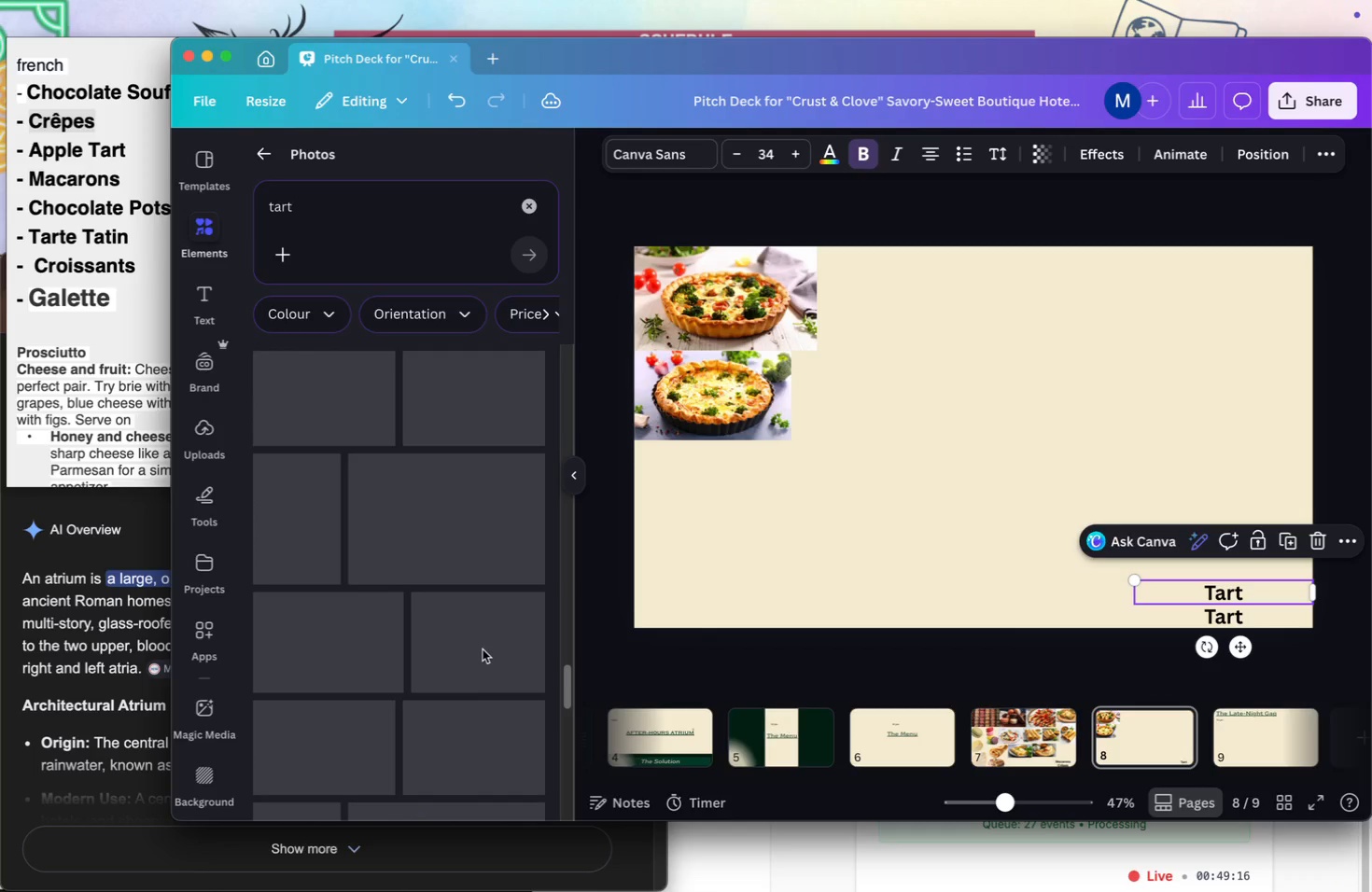 
scroll: coordinate [483, 649], scroll_direction: up, amount: 3.0
 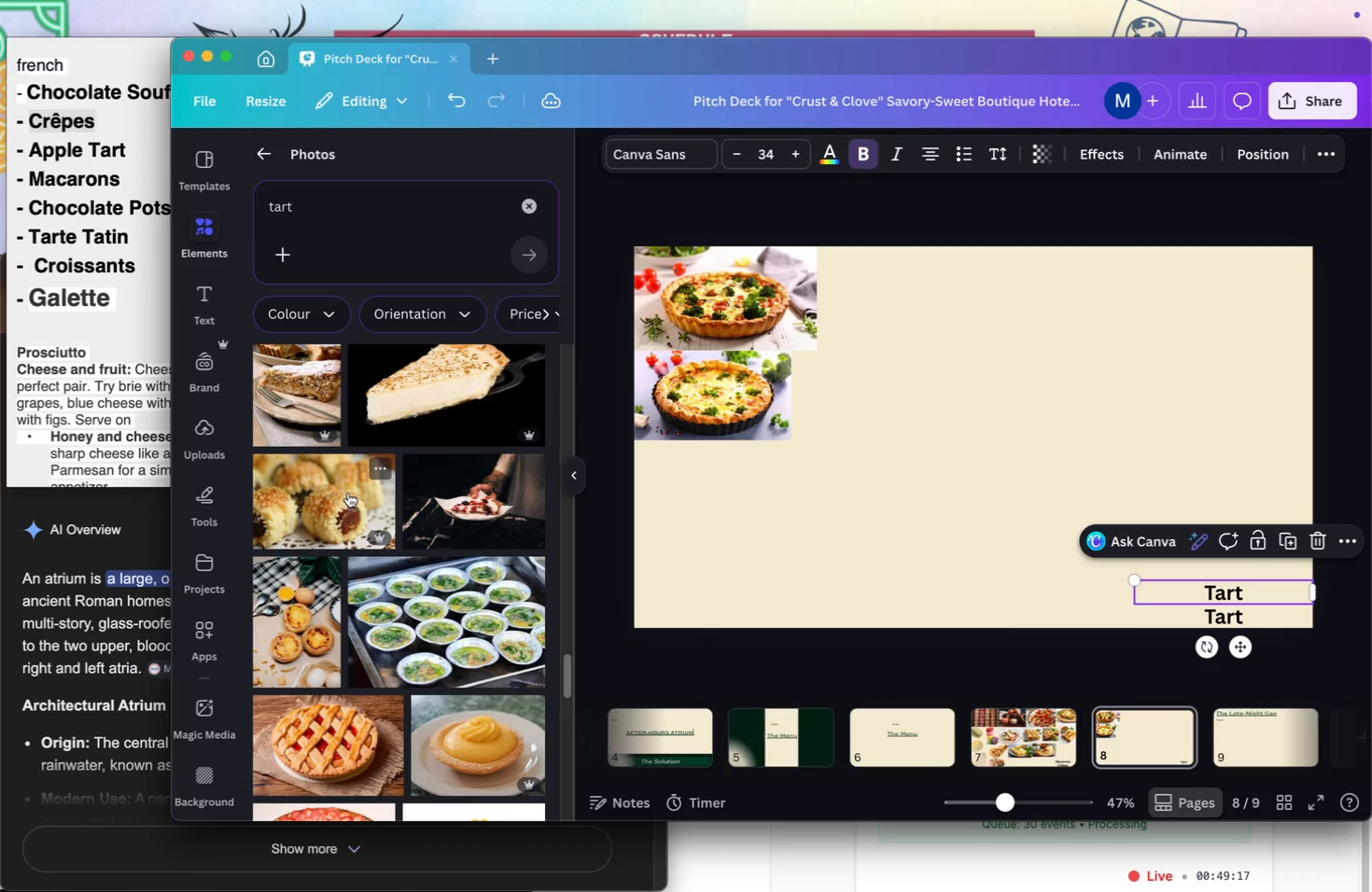 
scroll: coordinate [461, 531], scroll_direction: down, amount: 14.0
 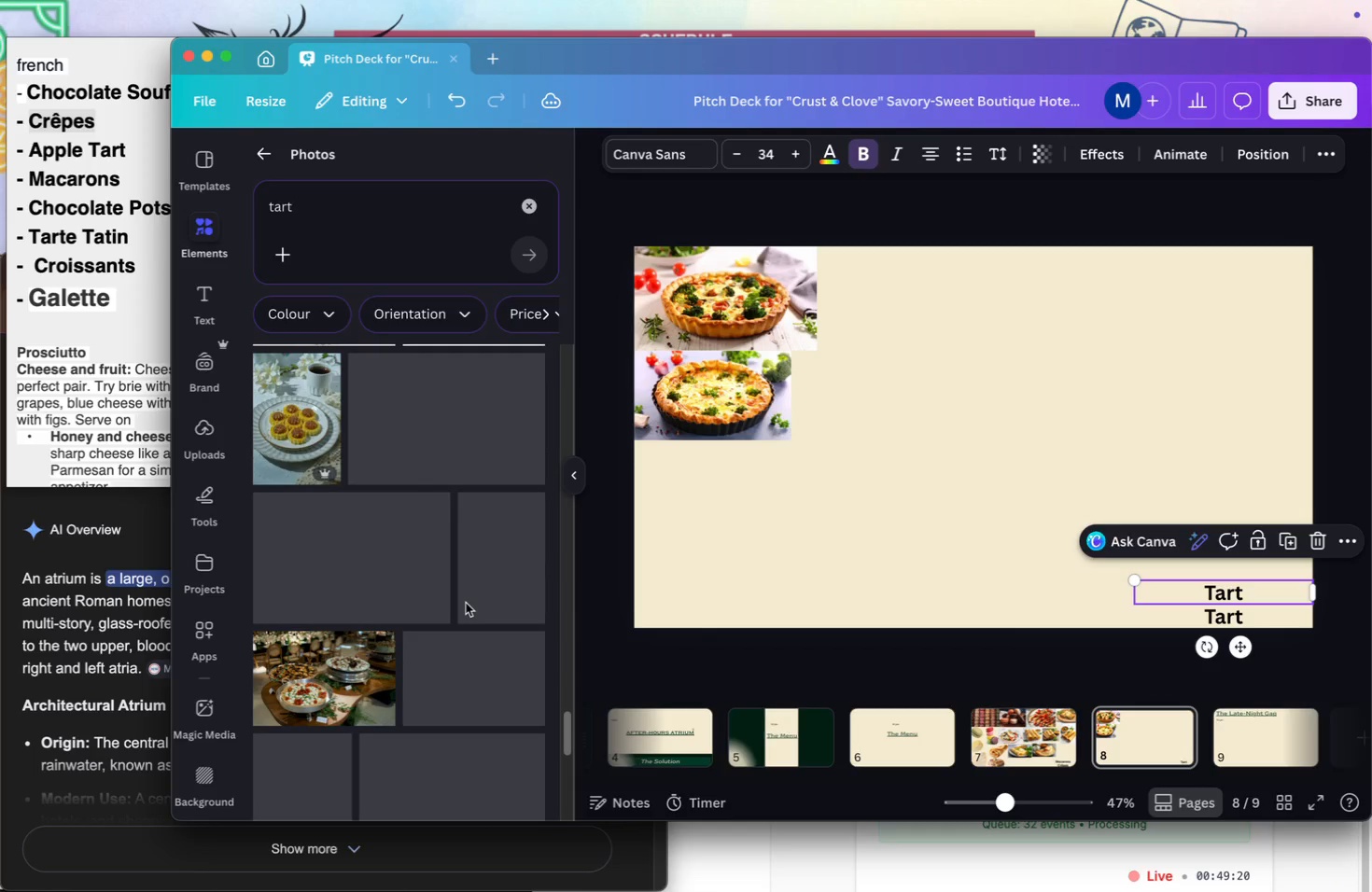 
scroll: coordinate [466, 603], scroll_direction: up, amount: 3.0
 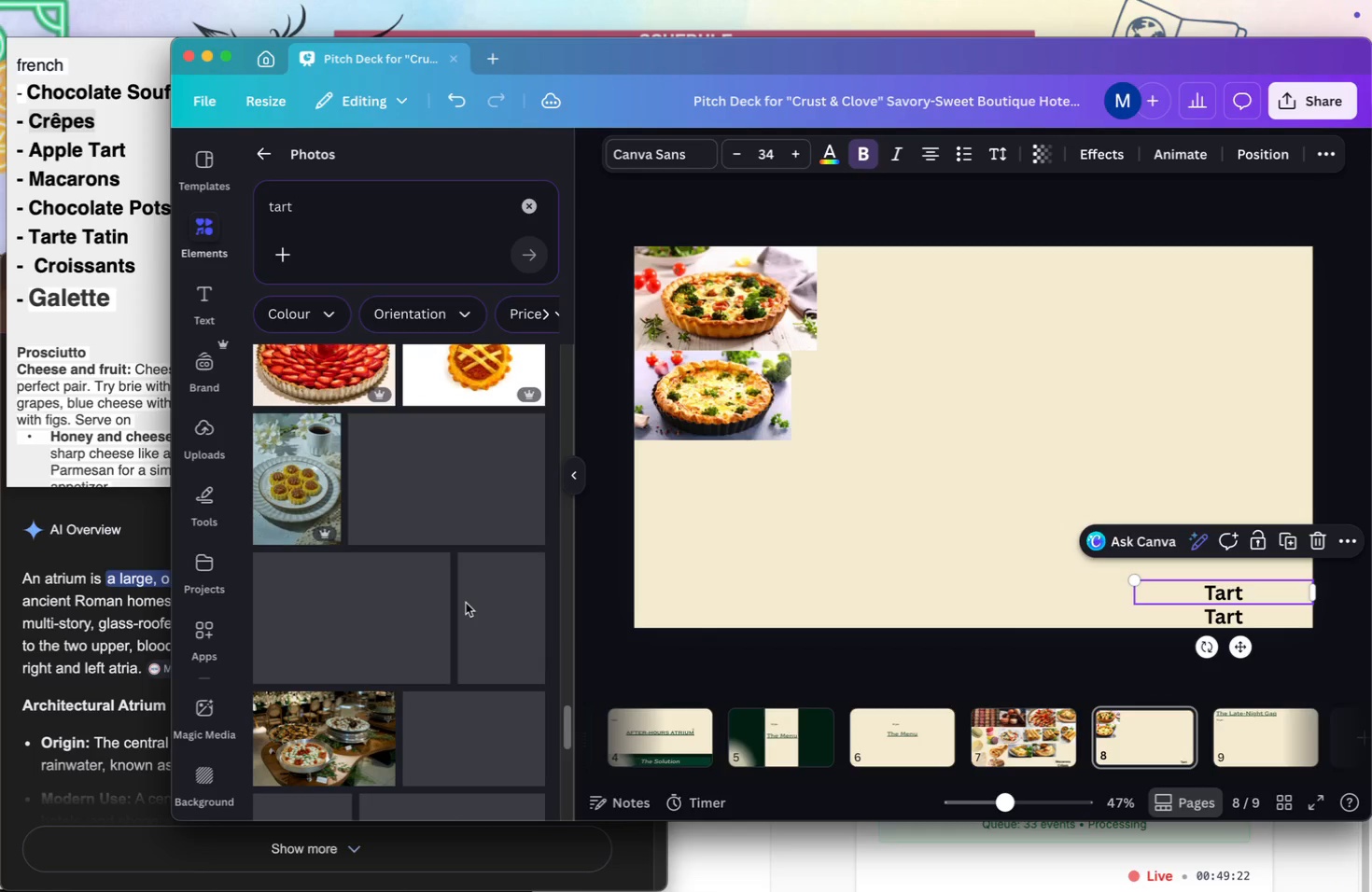 
scroll: coordinate [466, 602], scroll_direction: down, amount: 12.0
 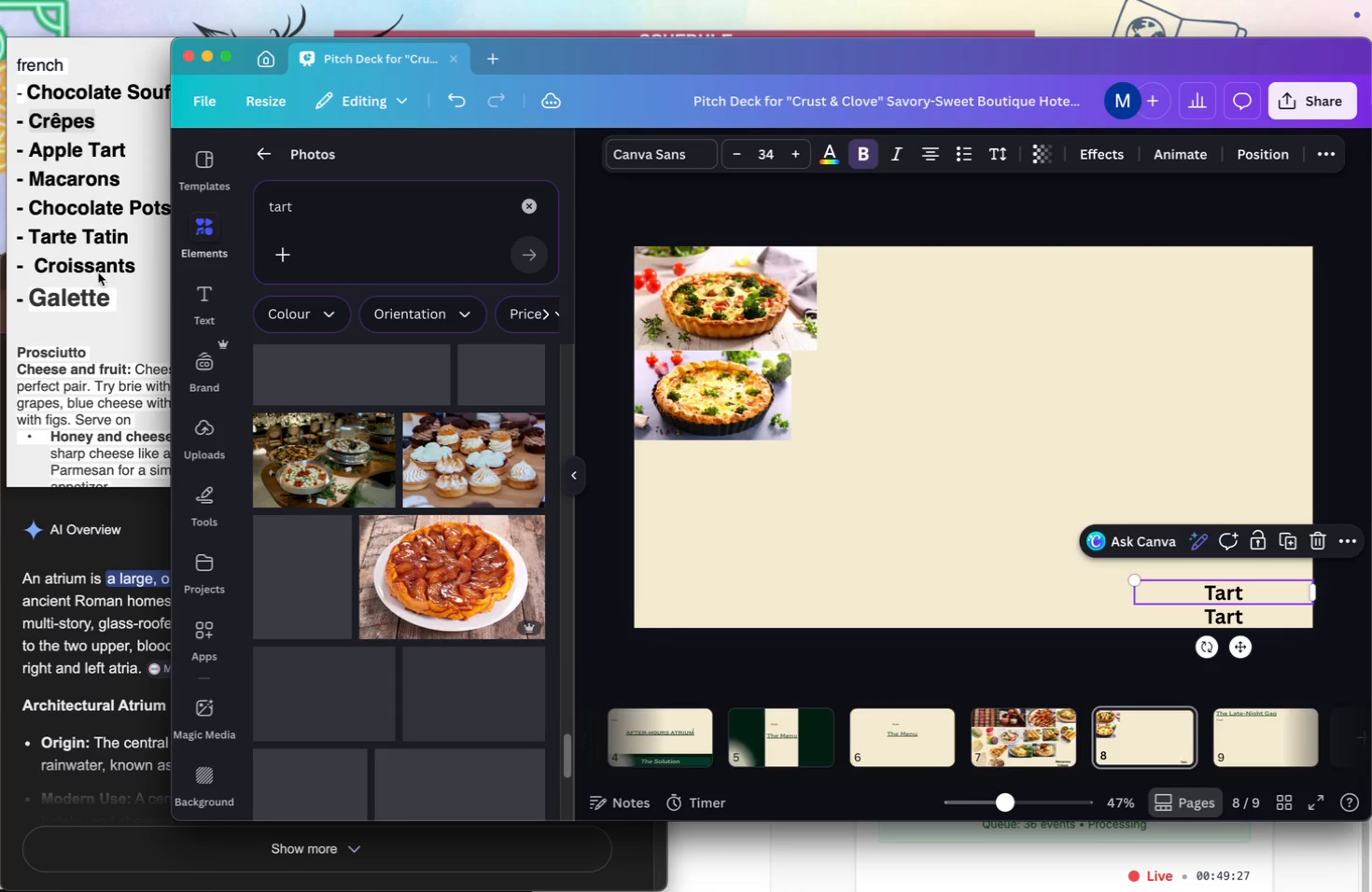 
left_click([134, 151])
 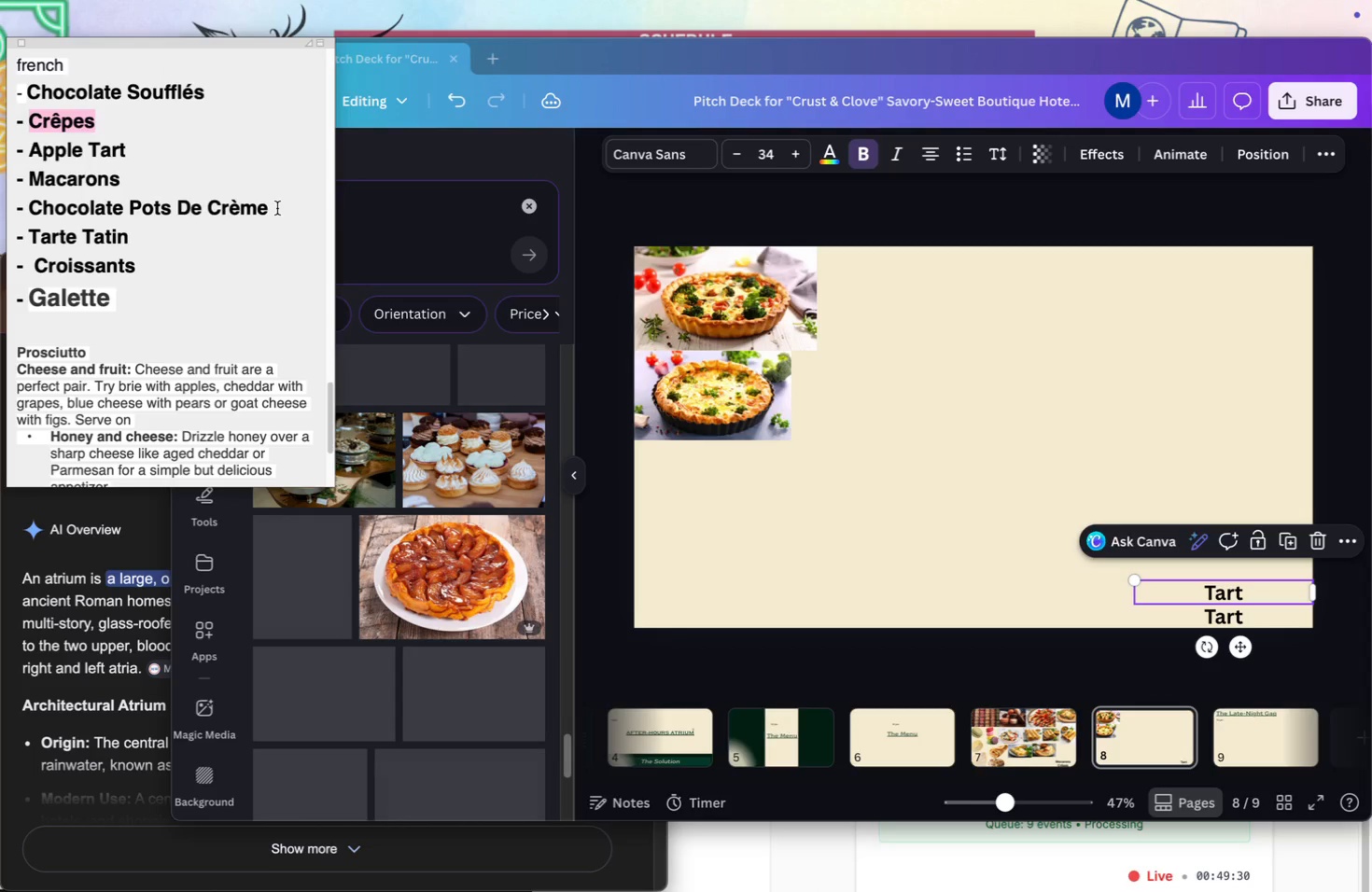 
left_click_drag(start_coordinate=[277, 208], to_coordinate=[130, 203])
 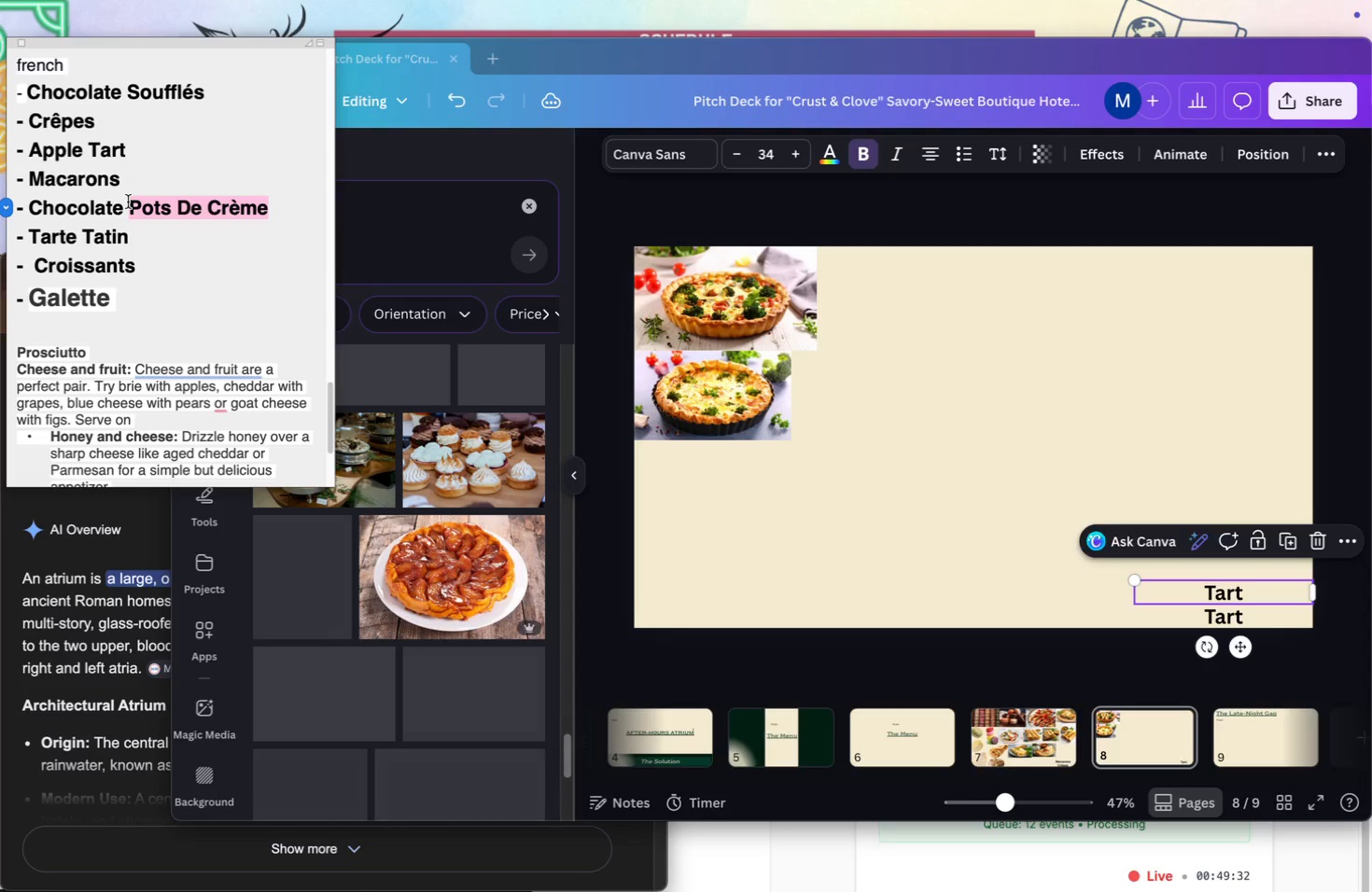 
key(Meta+CommandLeft)
 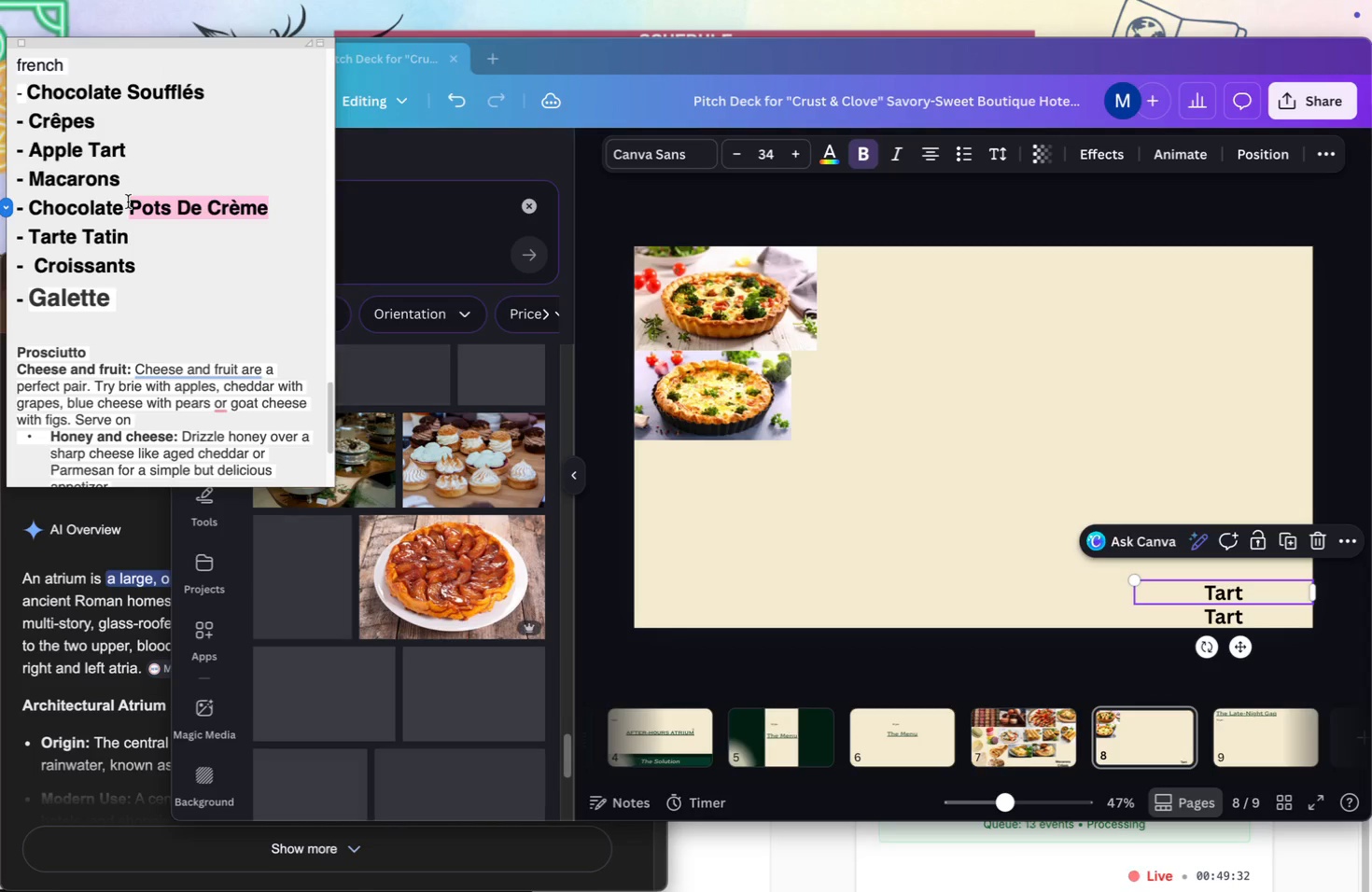 
key(Meta+C)
 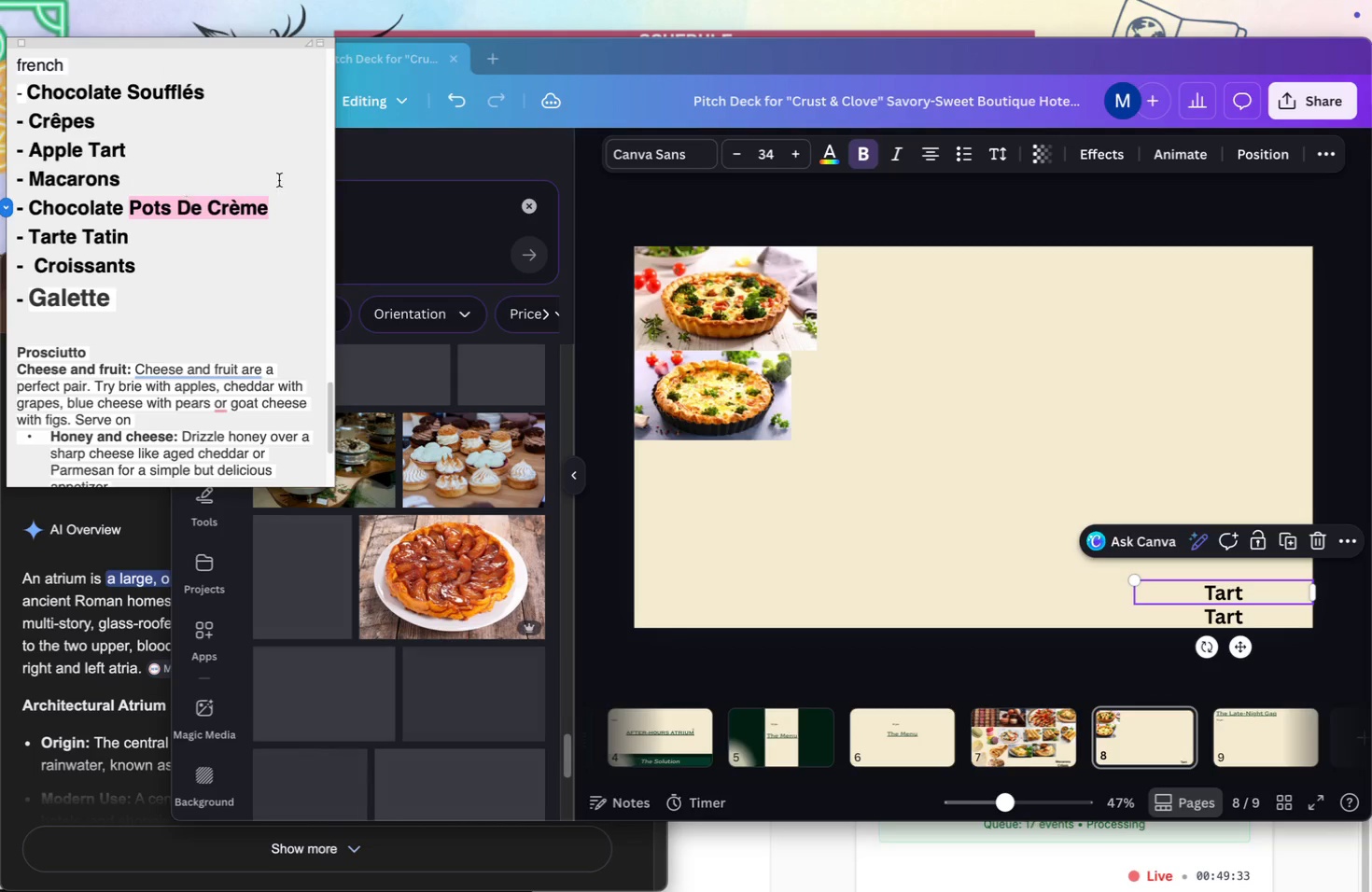 
left_click([464, 223])
 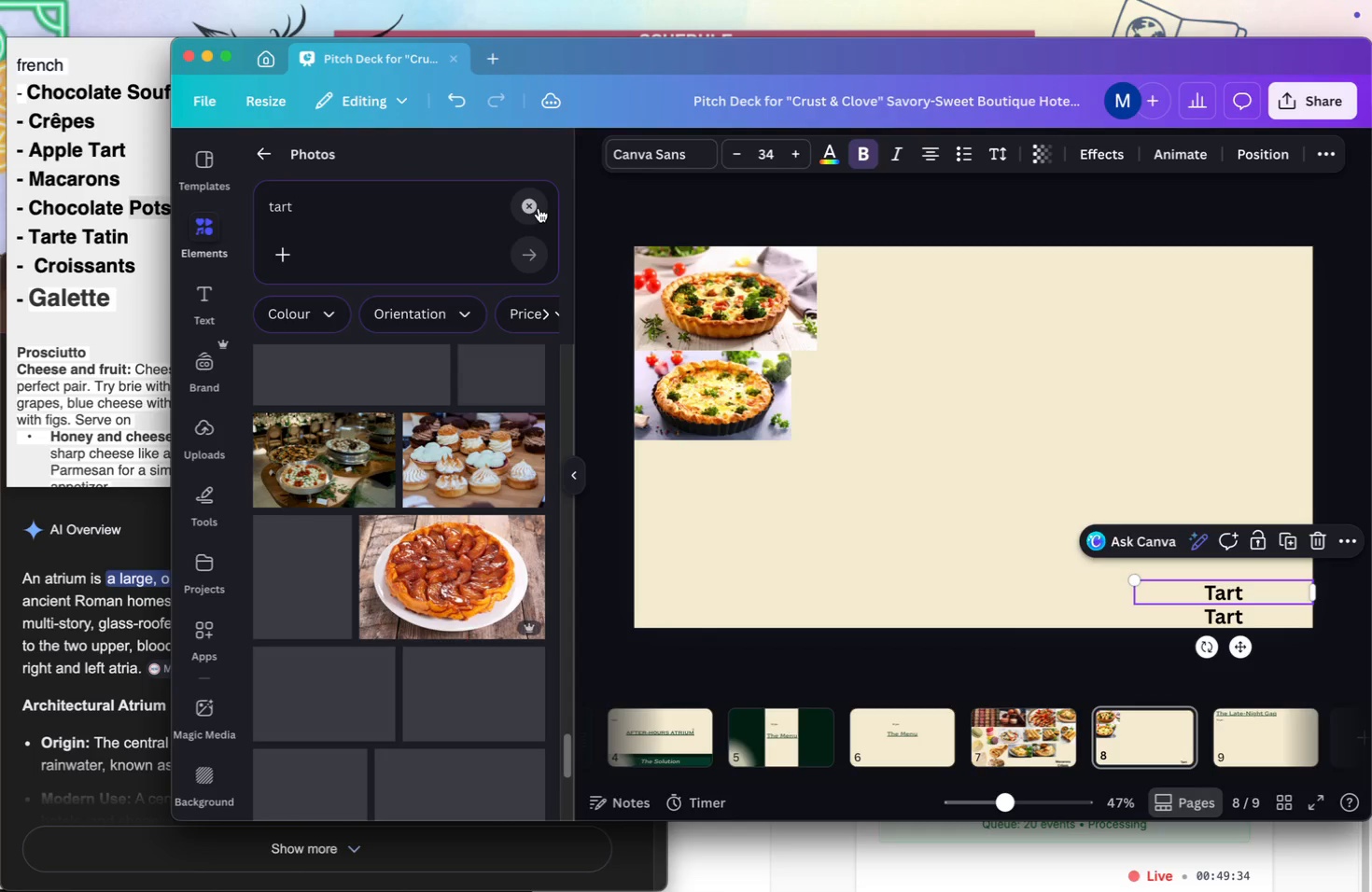 
left_click([531, 203])
 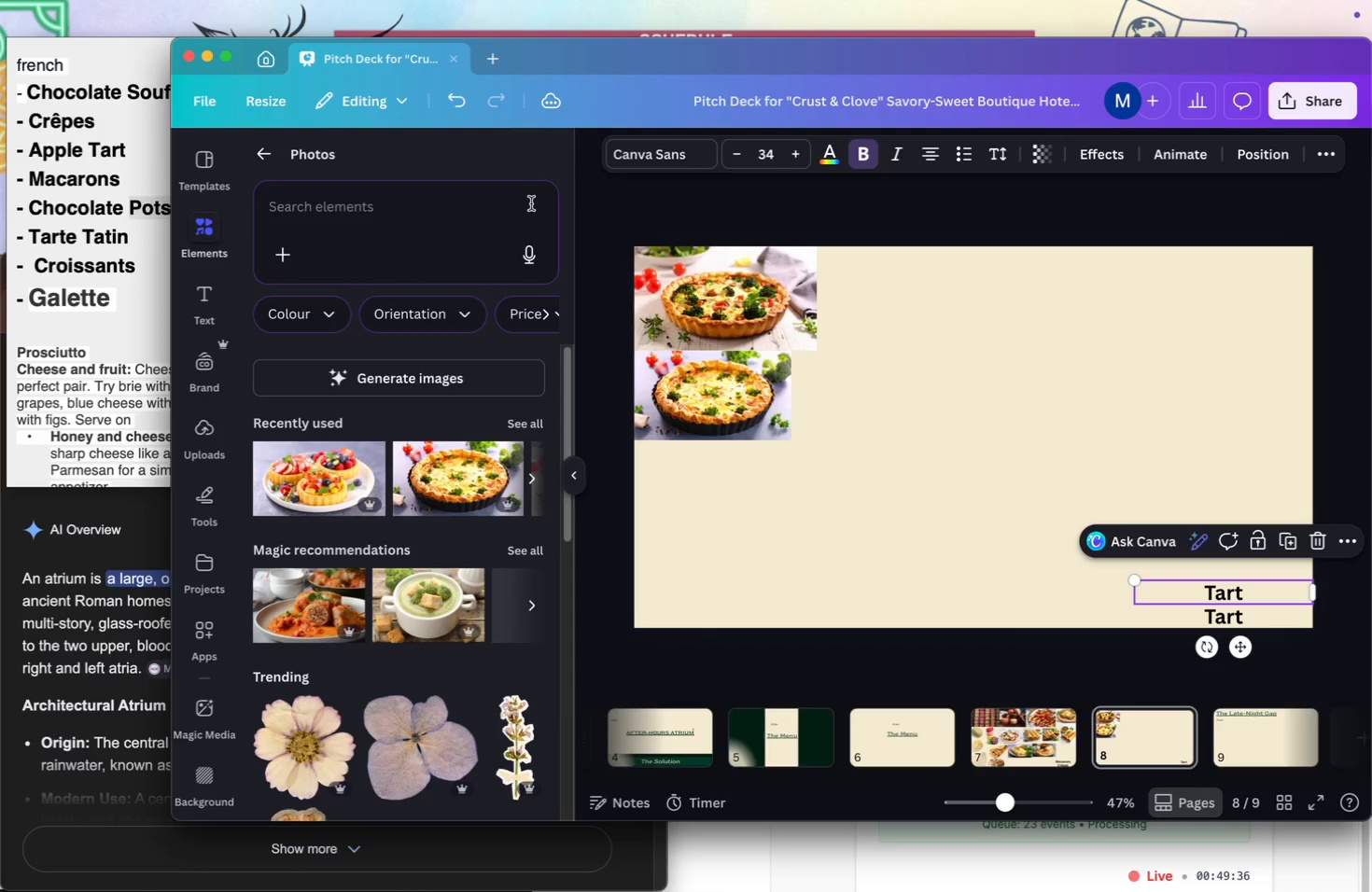 
left_click([422, 205])
 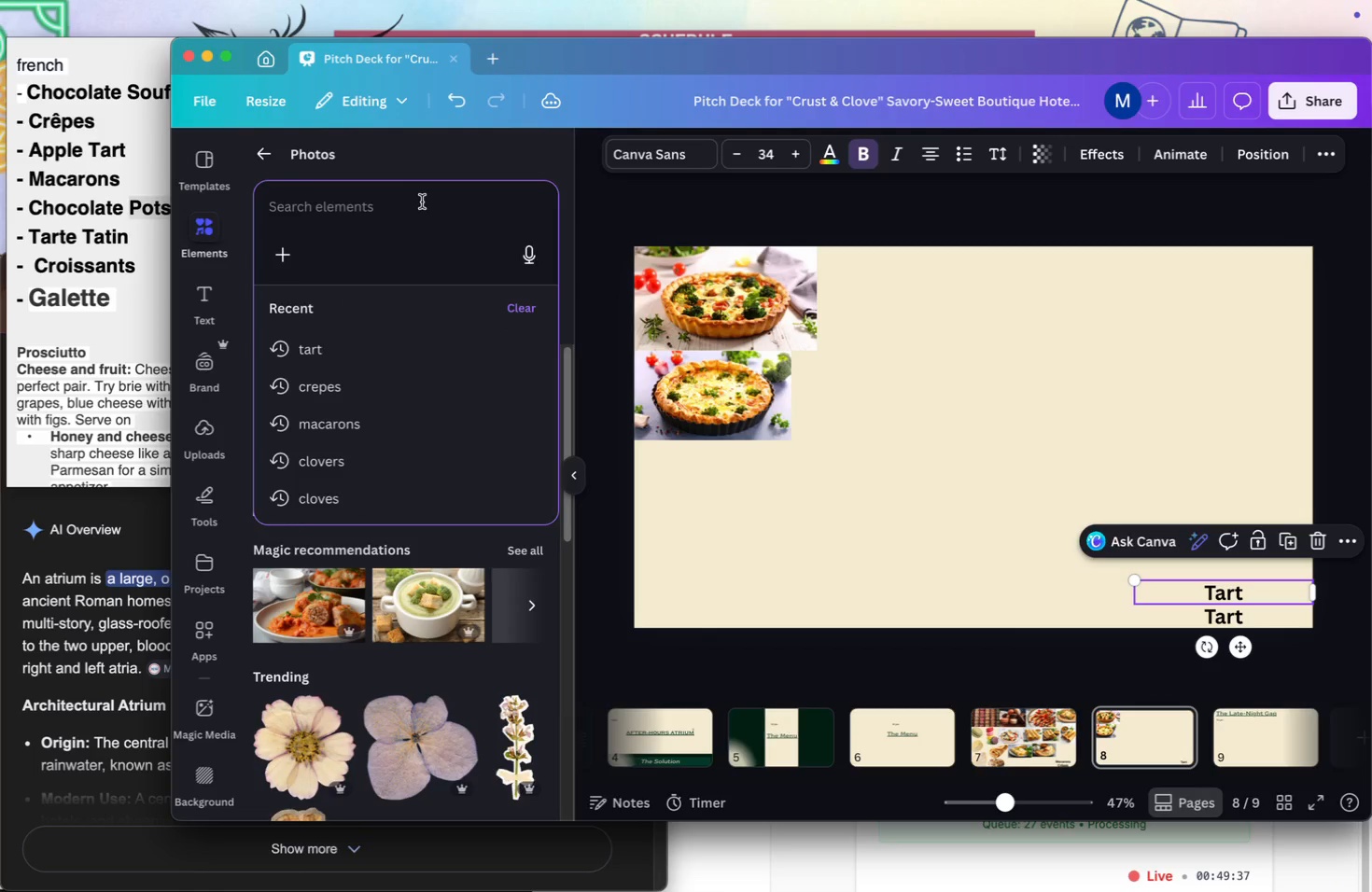 
key(Meta+CommandLeft)
 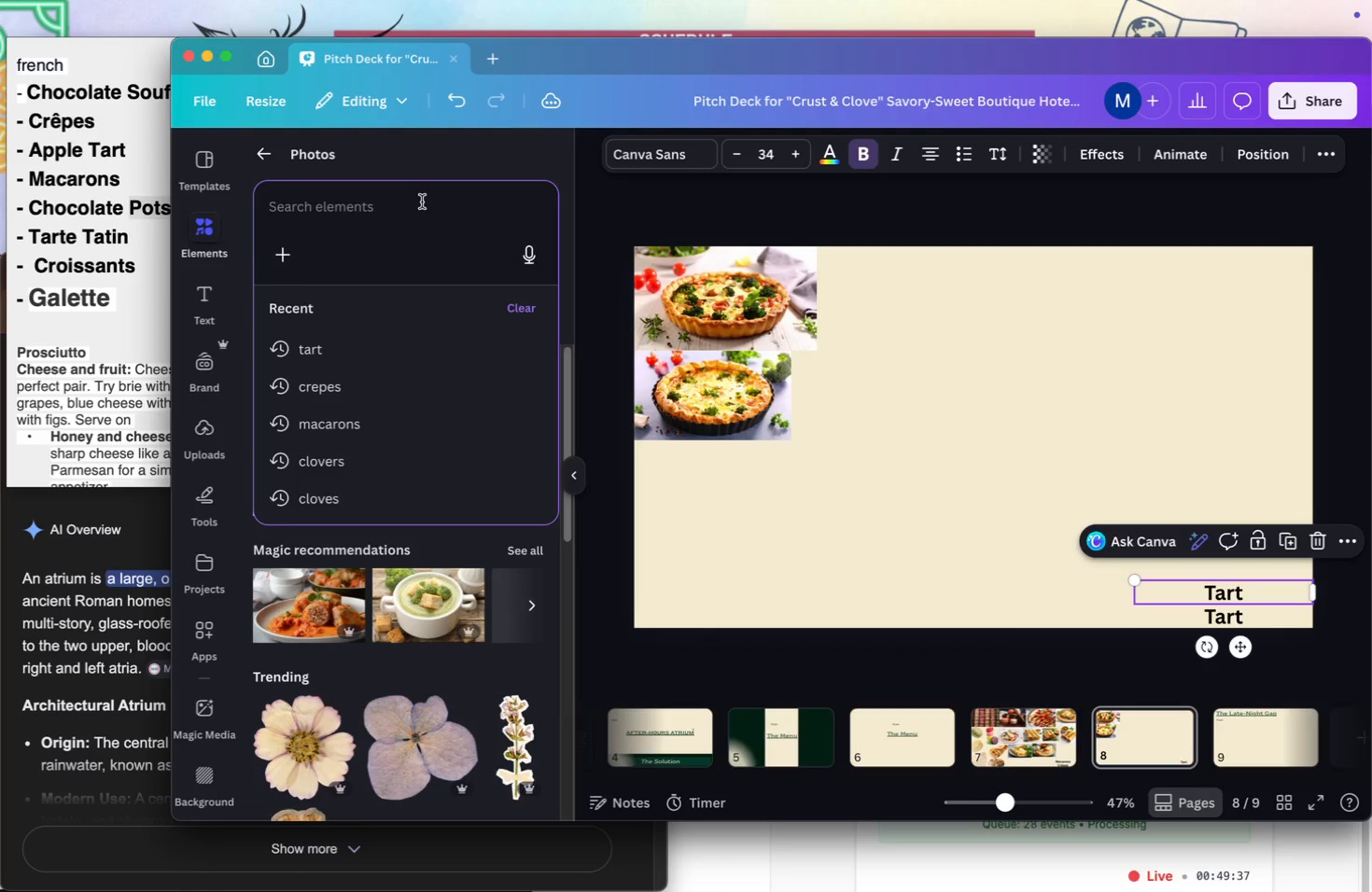 
key(Meta+V)
 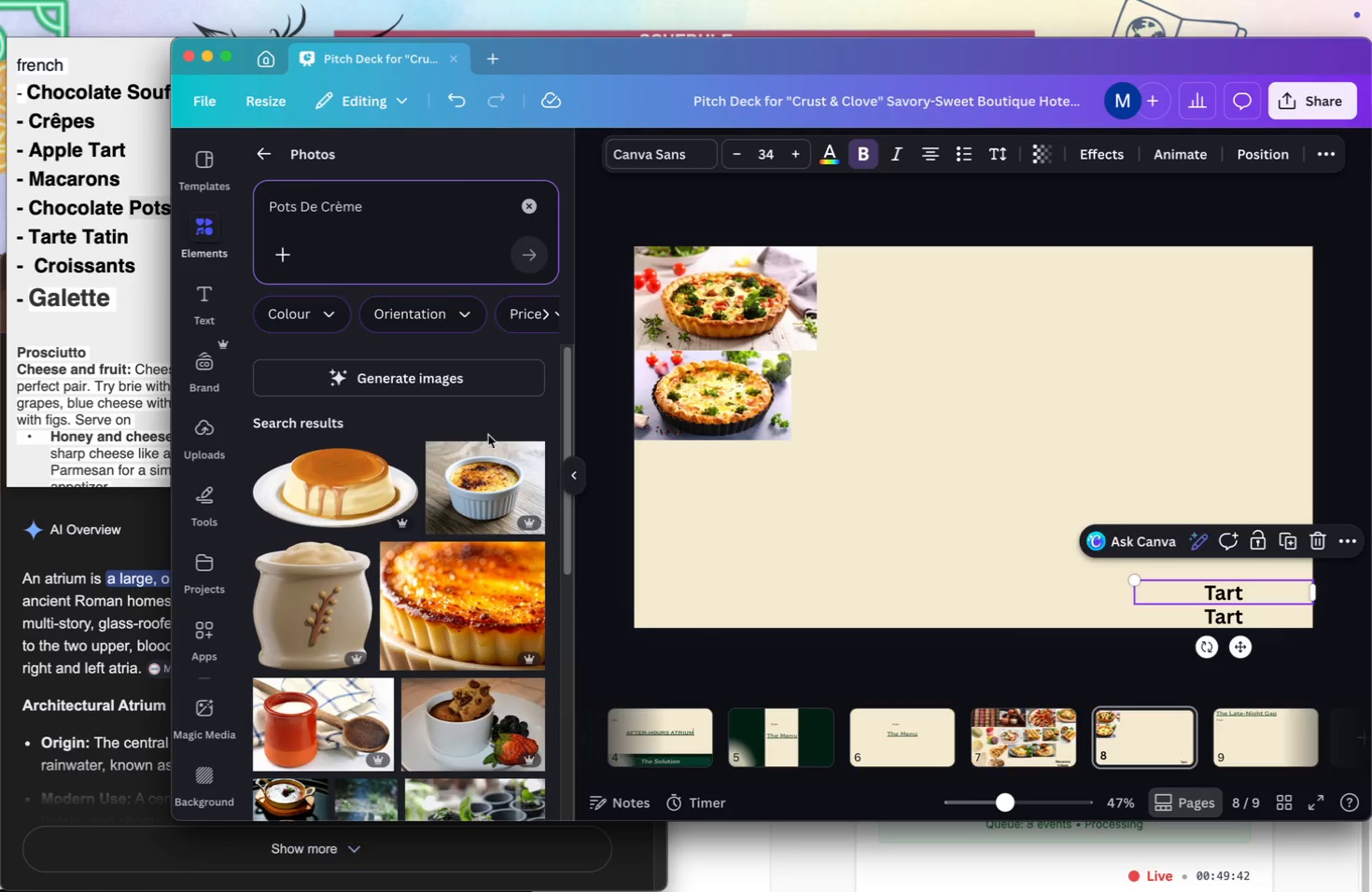 
wait(5.23)
 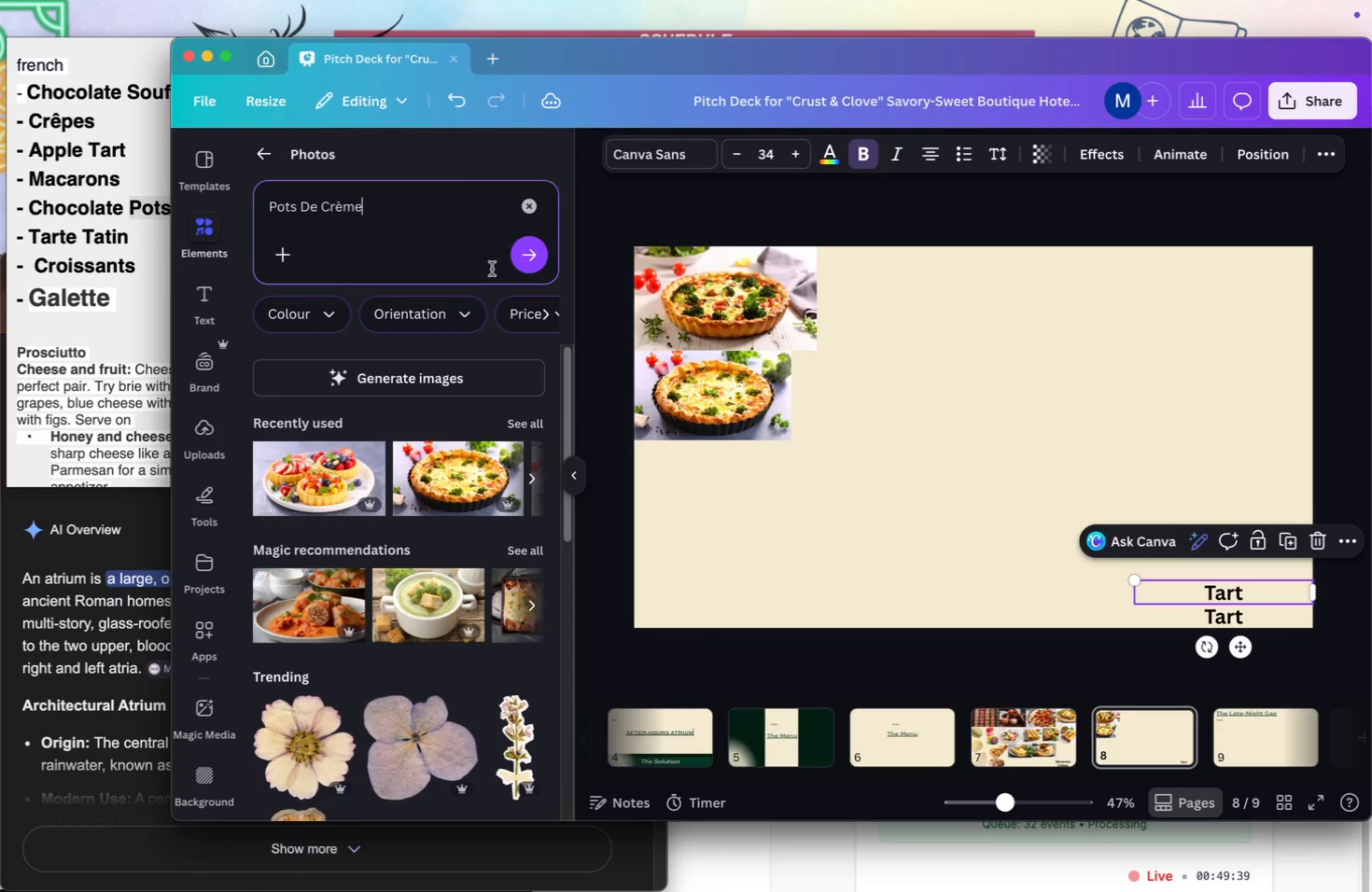 
scroll: coordinate [449, 561], scroll_direction: down, amount: 15.0
 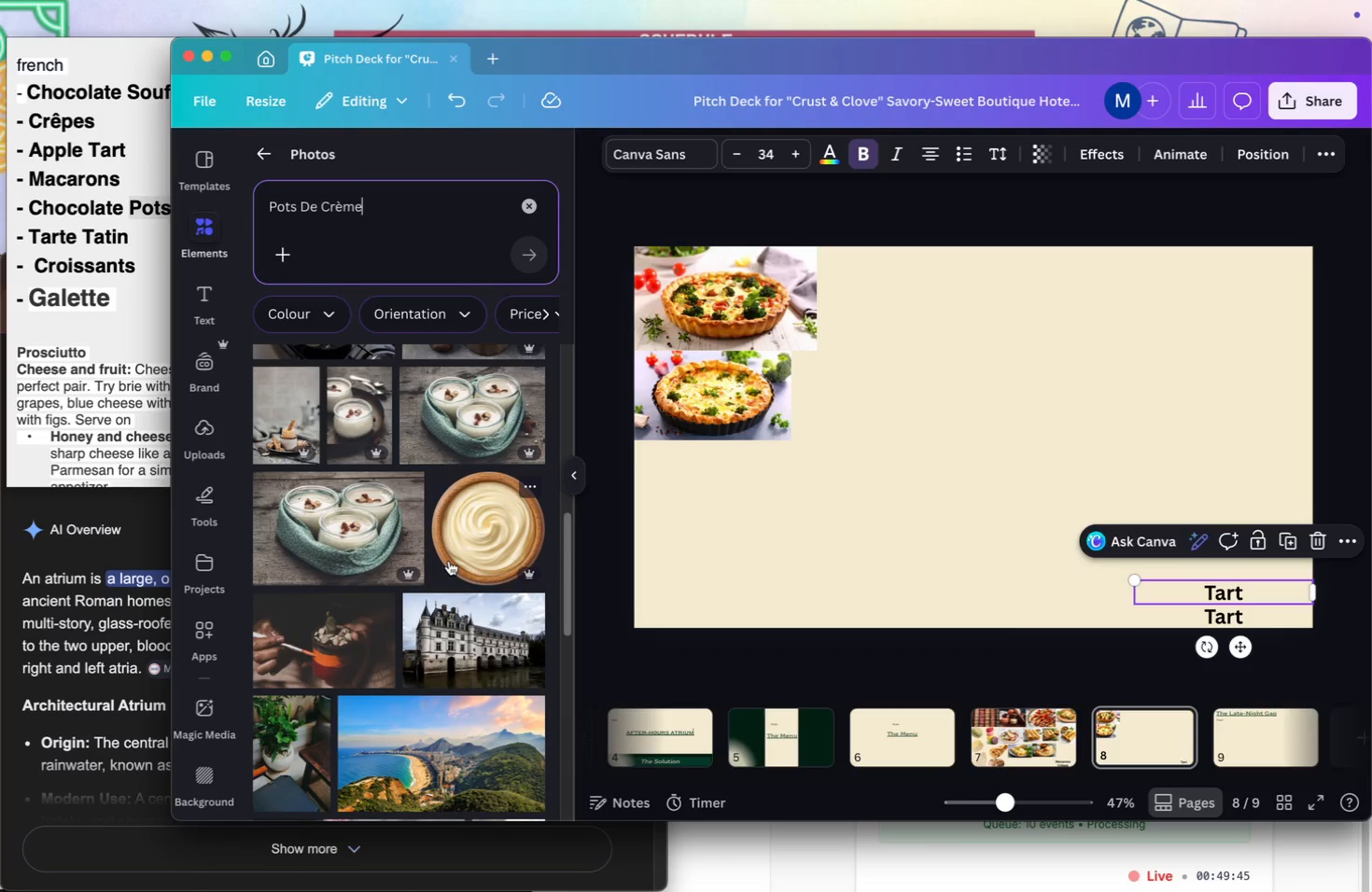 
scroll: coordinate [449, 561], scroll_direction: up, amount: 7.0
 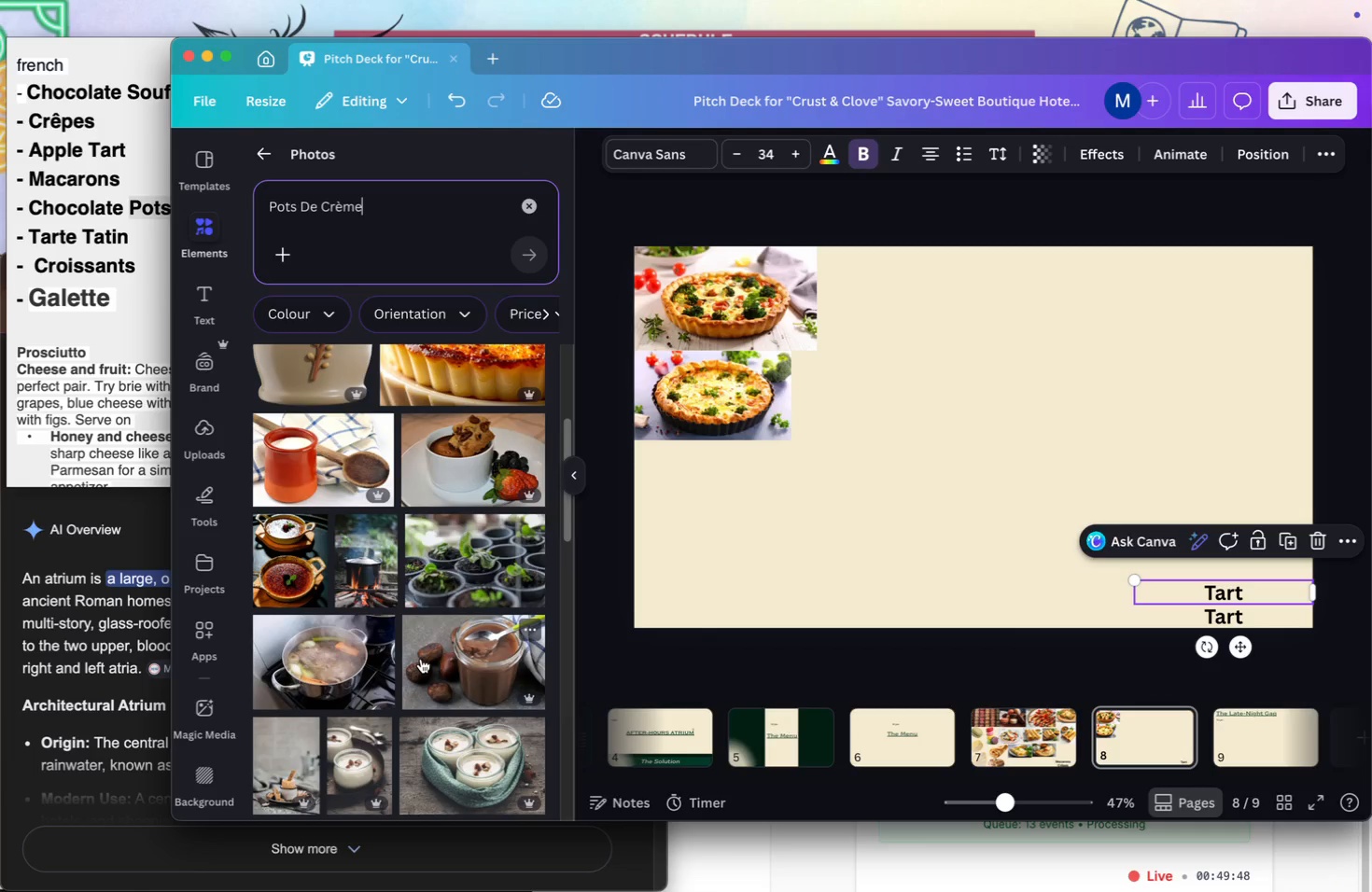 
scroll: coordinate [426, 649], scroll_direction: down, amount: 6.0
 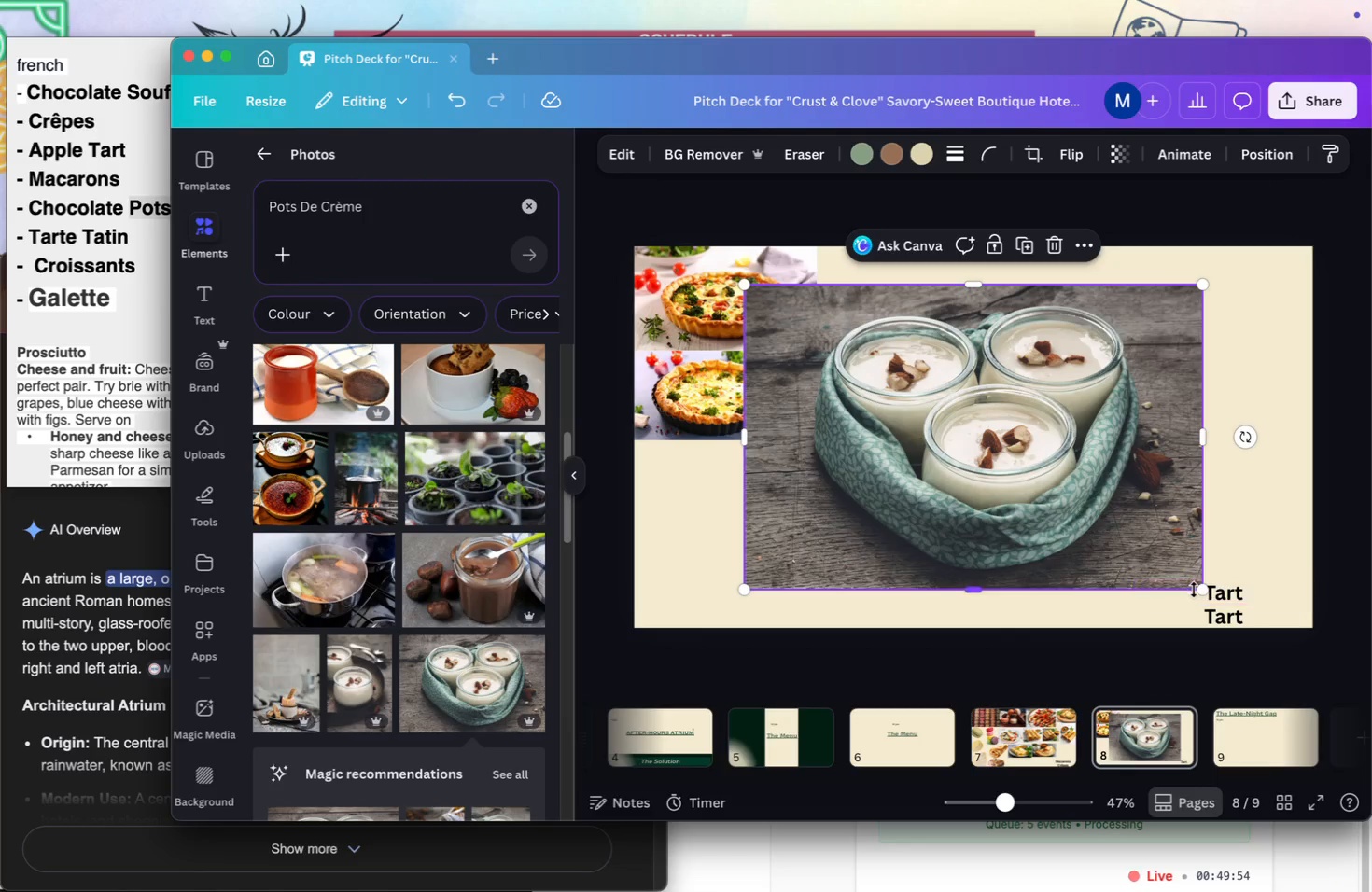 
wait(5.31)
 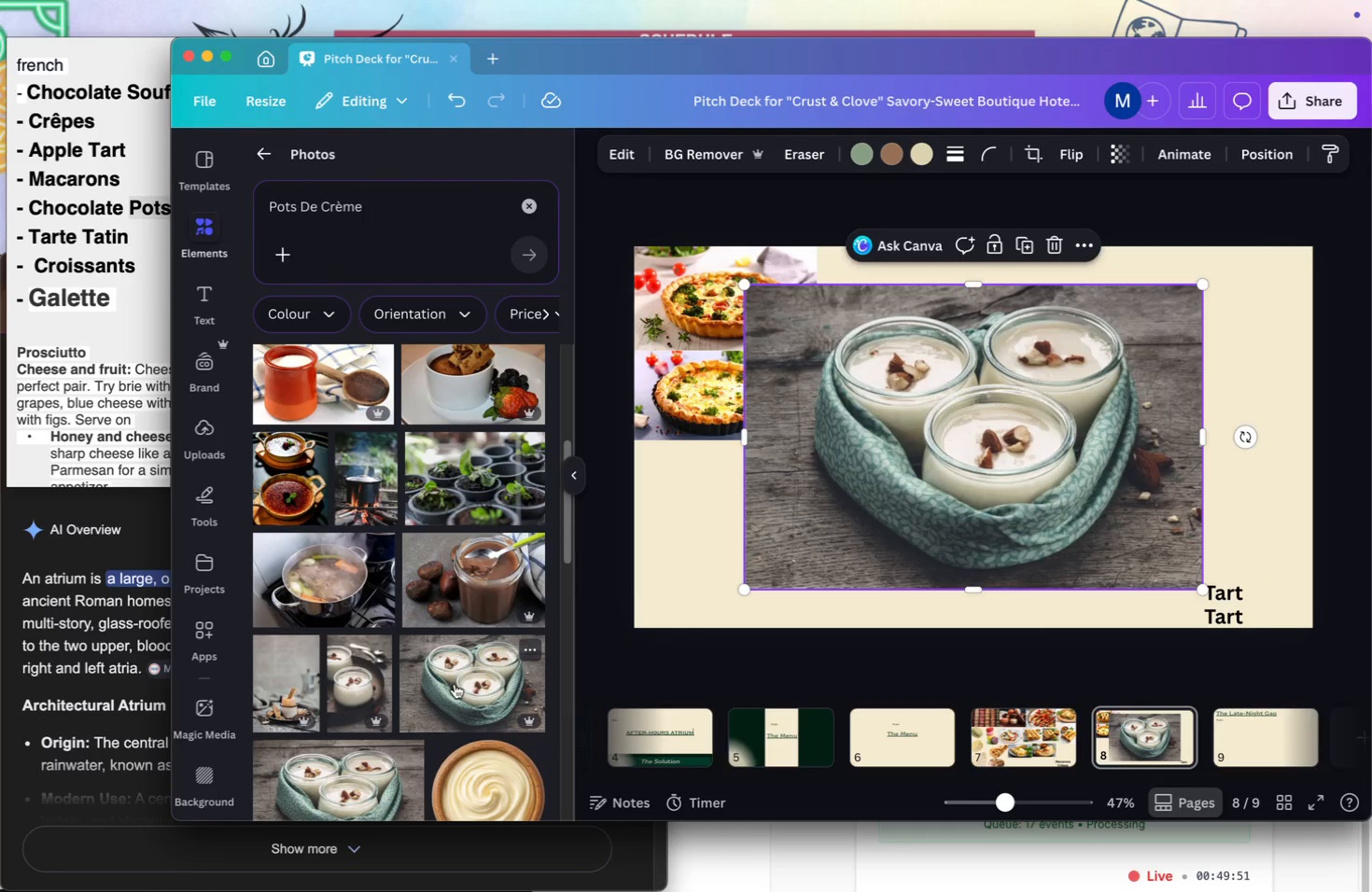 
left_click_drag(start_coordinate=[1206, 591], to_coordinate=[904, 436])
 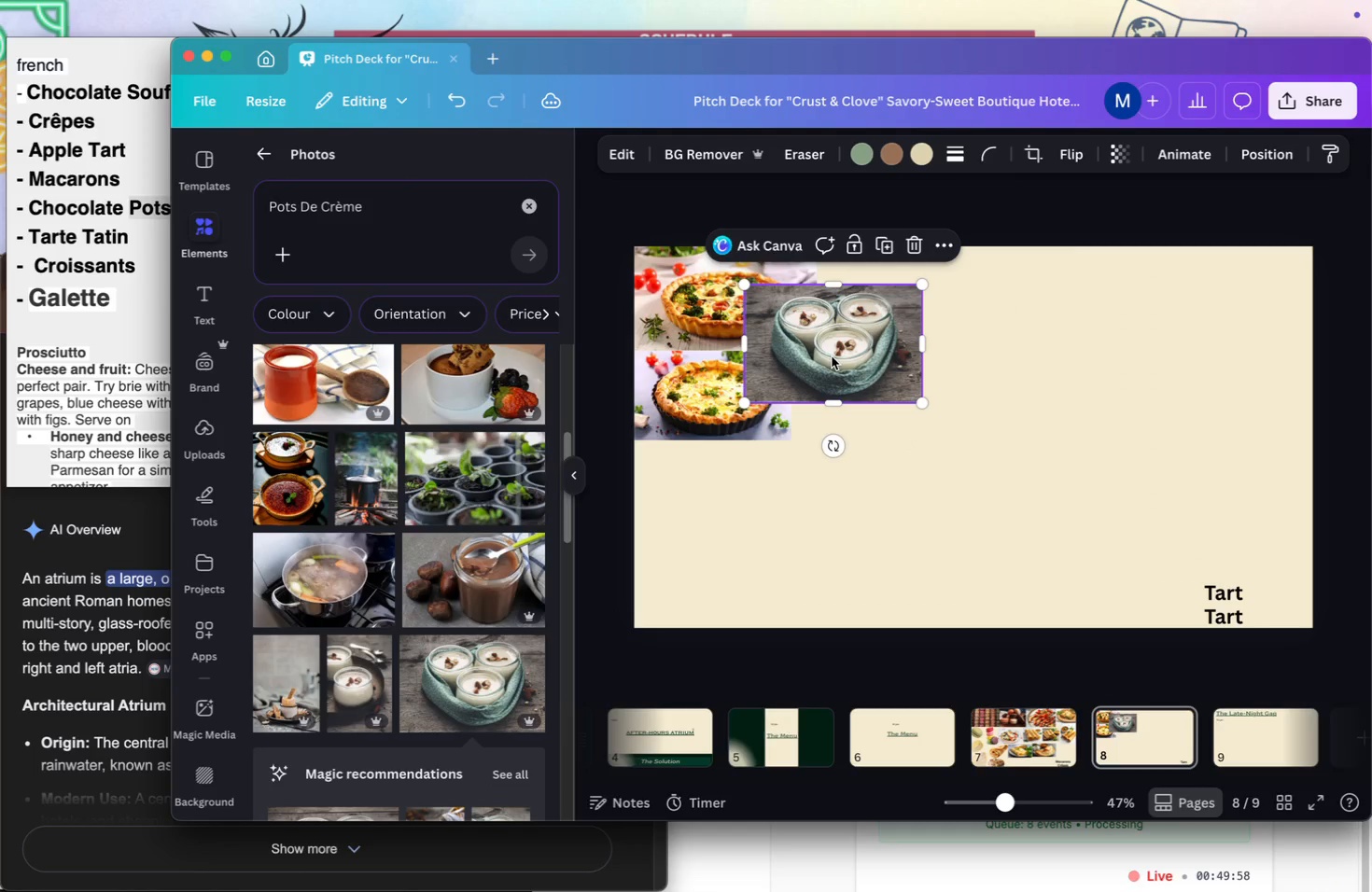 
left_click_drag(start_coordinate=[831, 356], to_coordinate=[898, 320])
 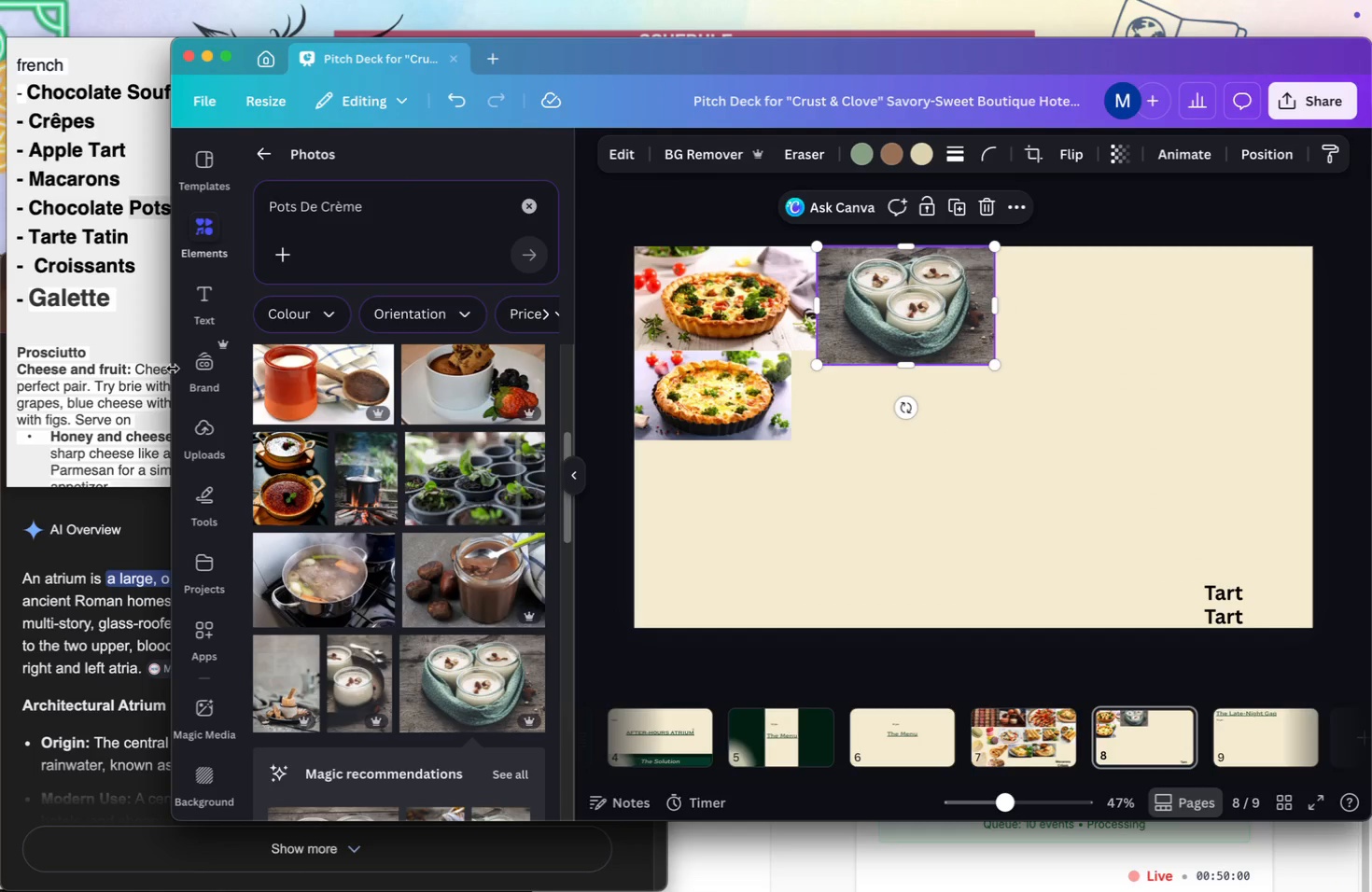 
left_click([82, 350])
 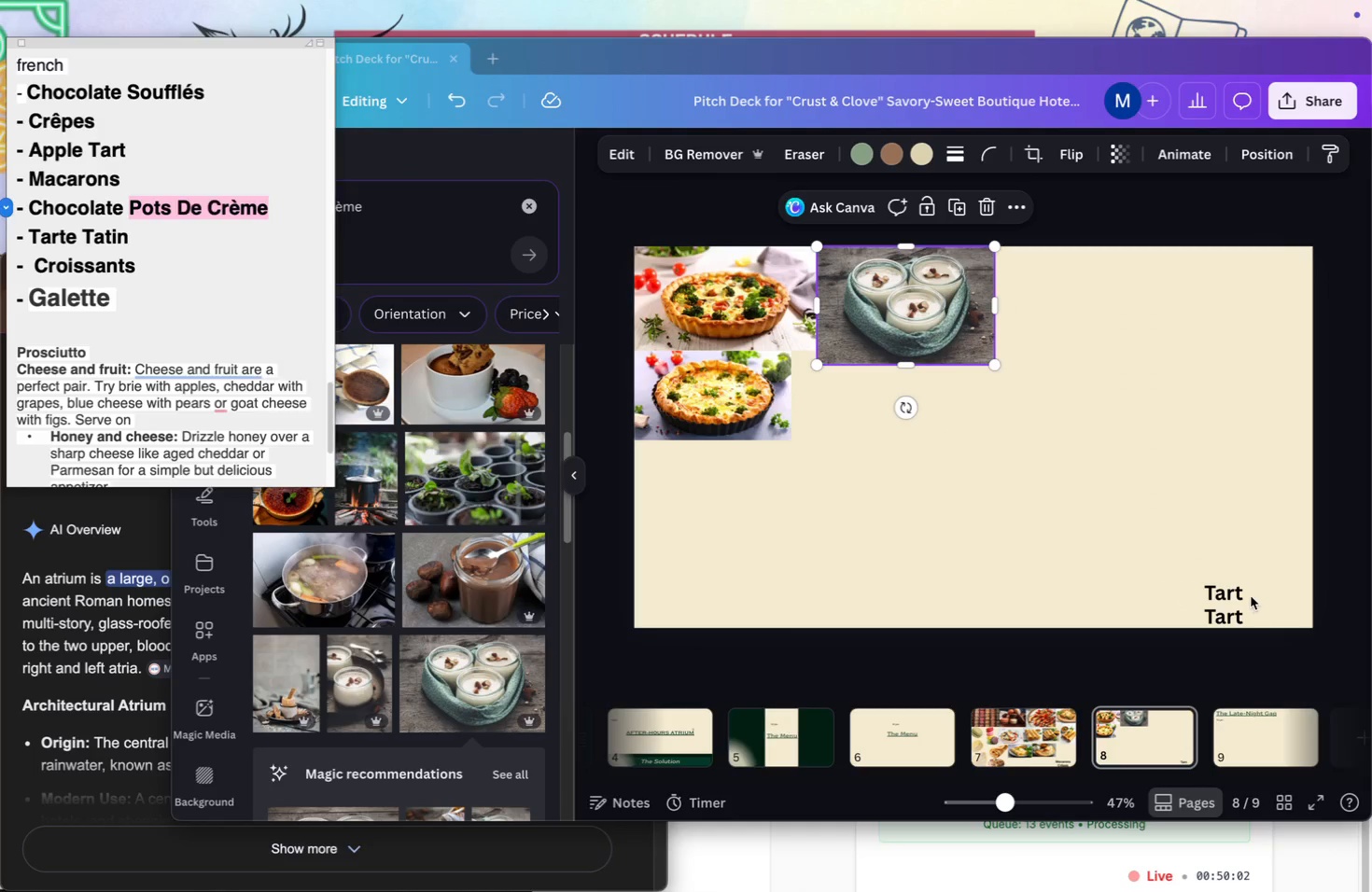 
double_click([1232, 597])
 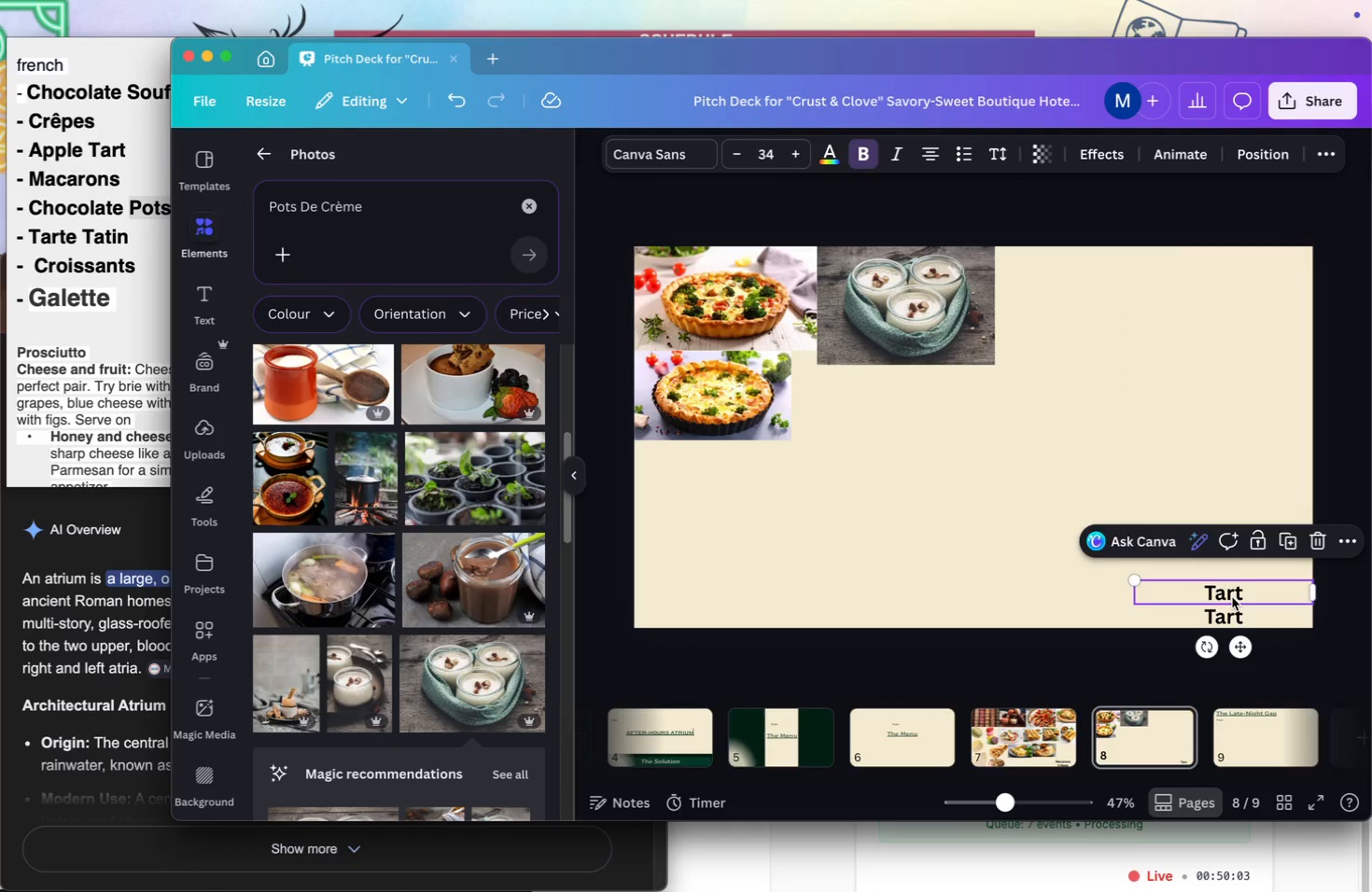 
triple_click([1232, 597])
 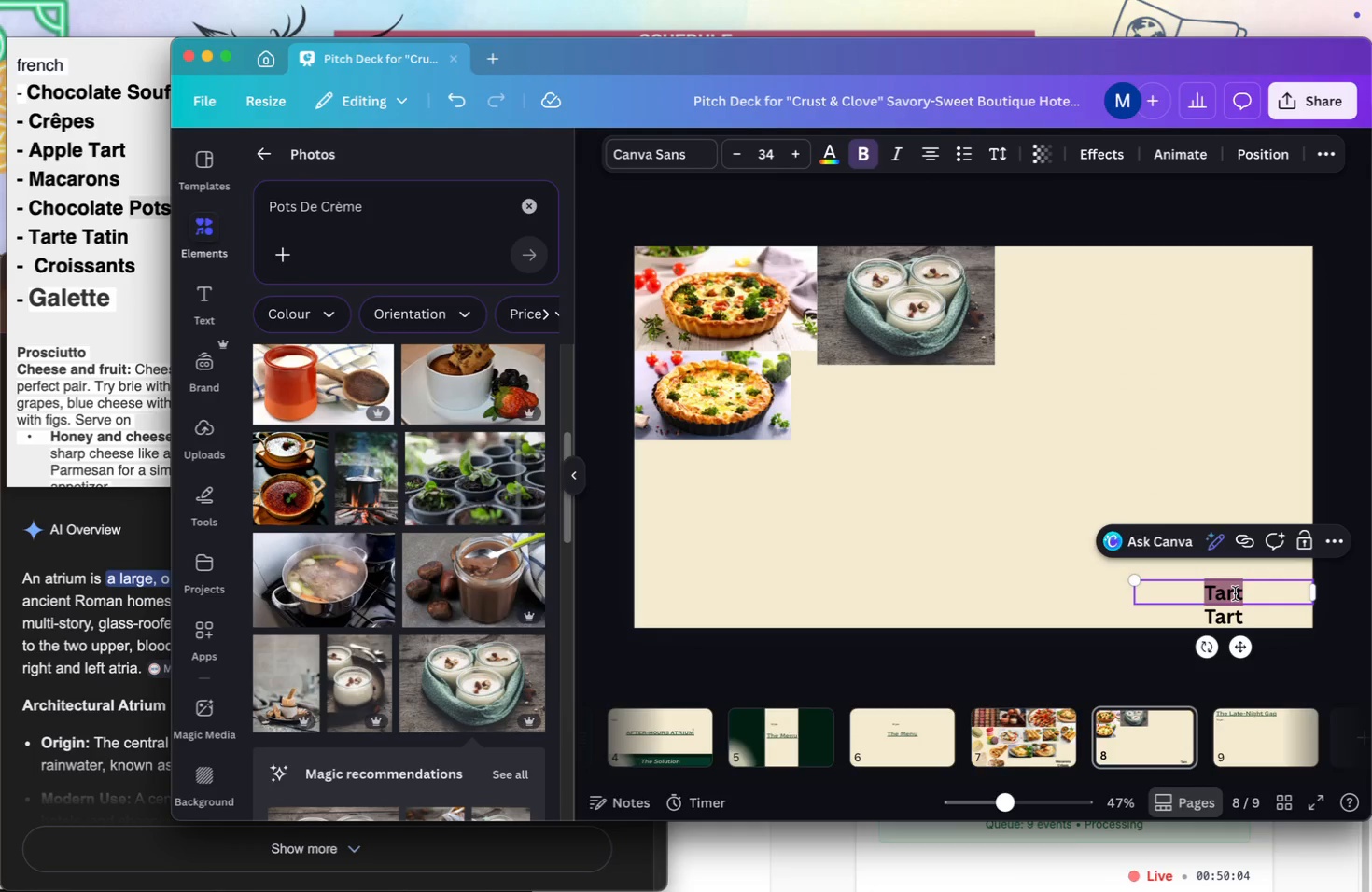 
key(Meta+CommandLeft)
 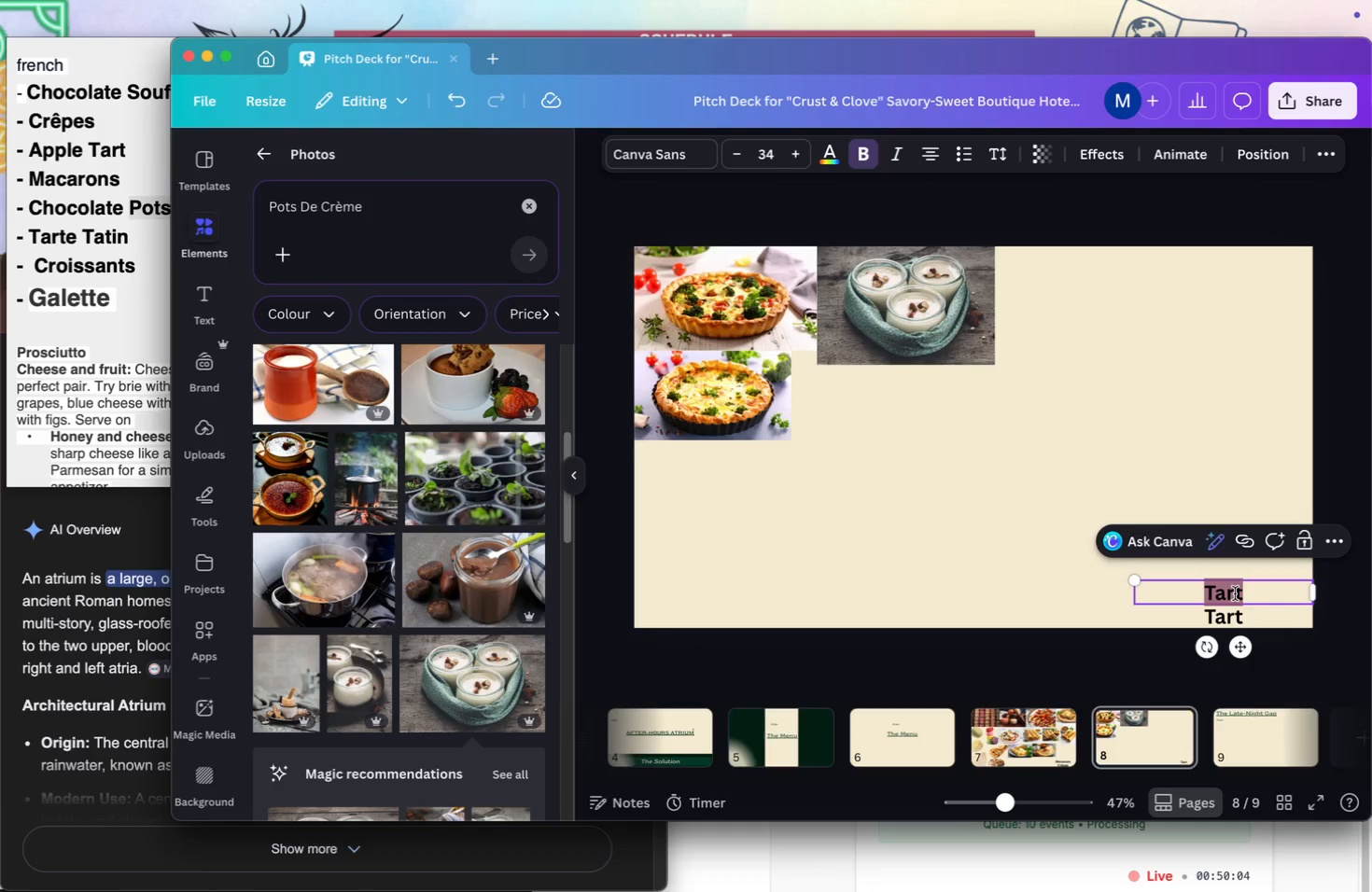 
key(Meta+V)
 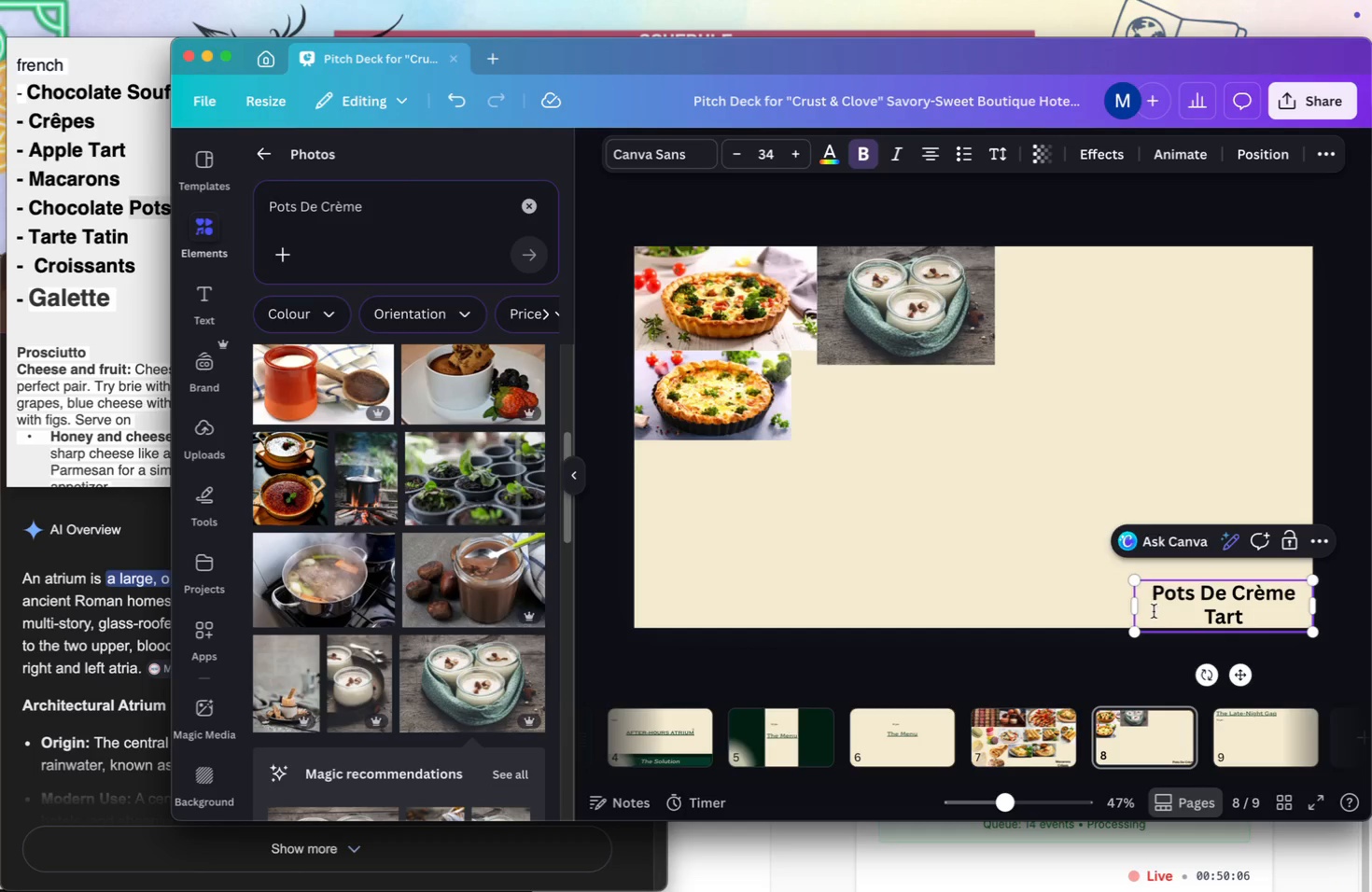 
left_click([1095, 598])
 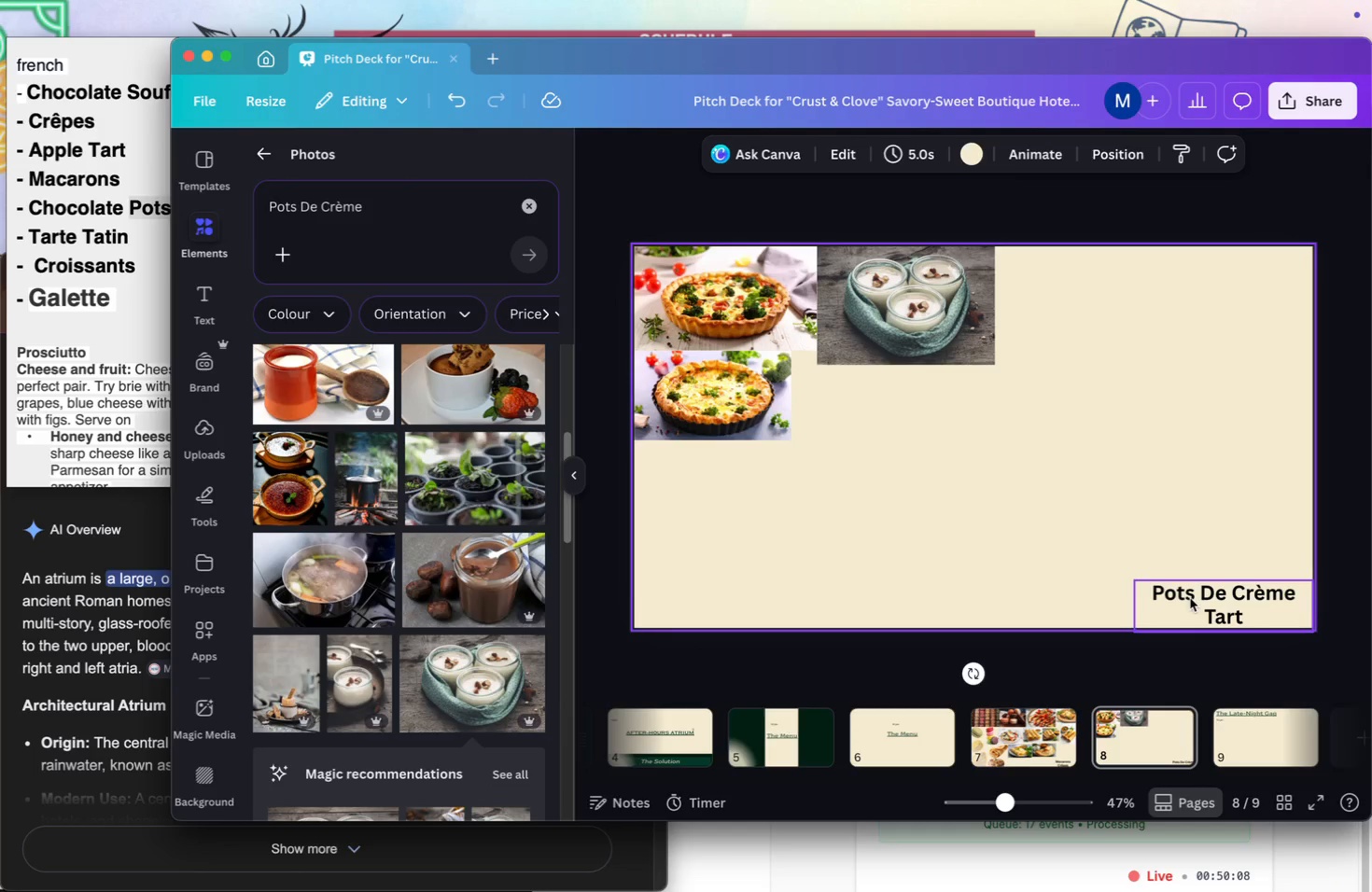 
left_click_drag(start_coordinate=[1187, 592], to_coordinate=[1180, 578])
 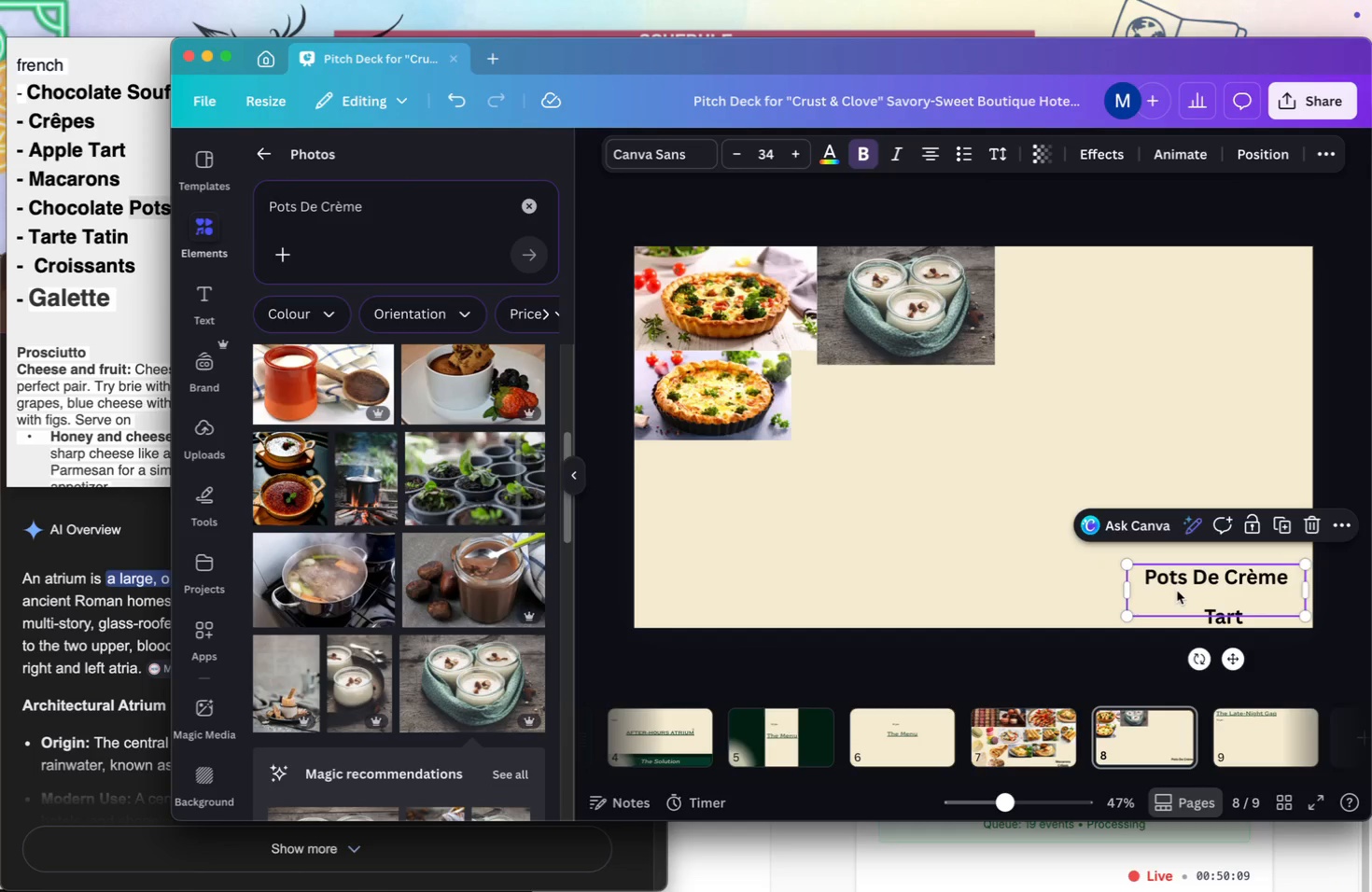 
left_click([1179, 593])
 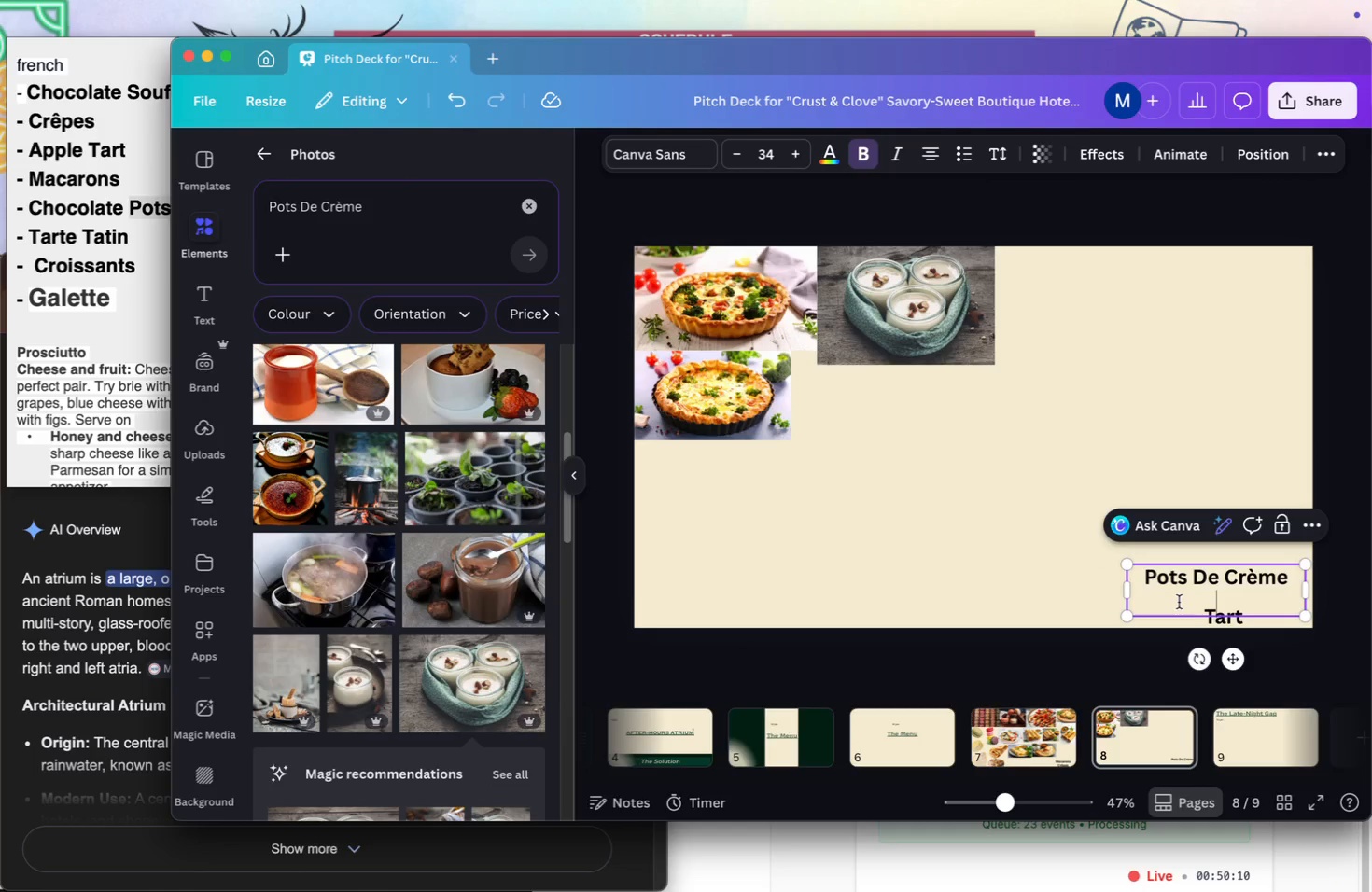 
double_click([1179, 602])
 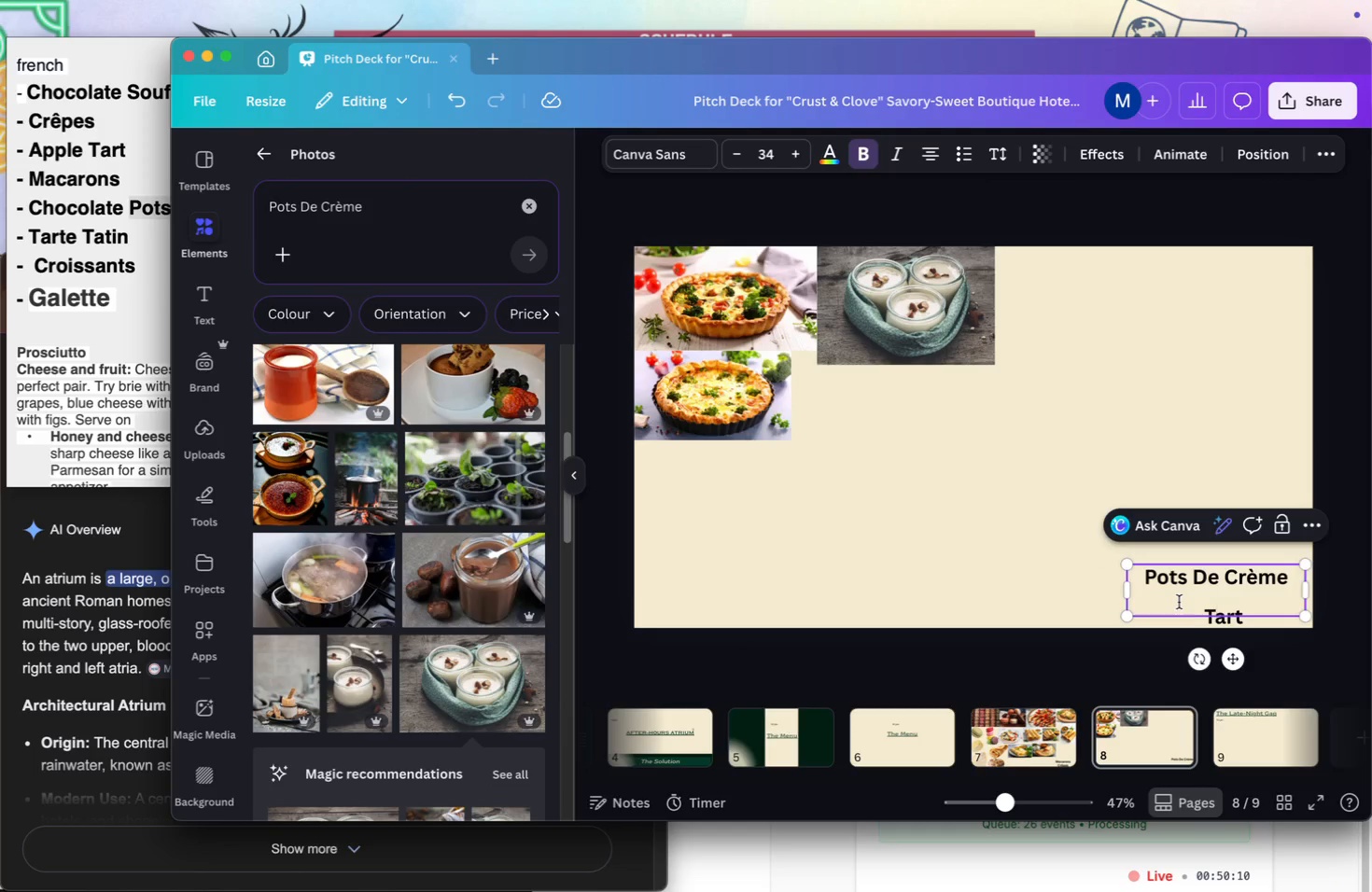 
key(Backspace)
 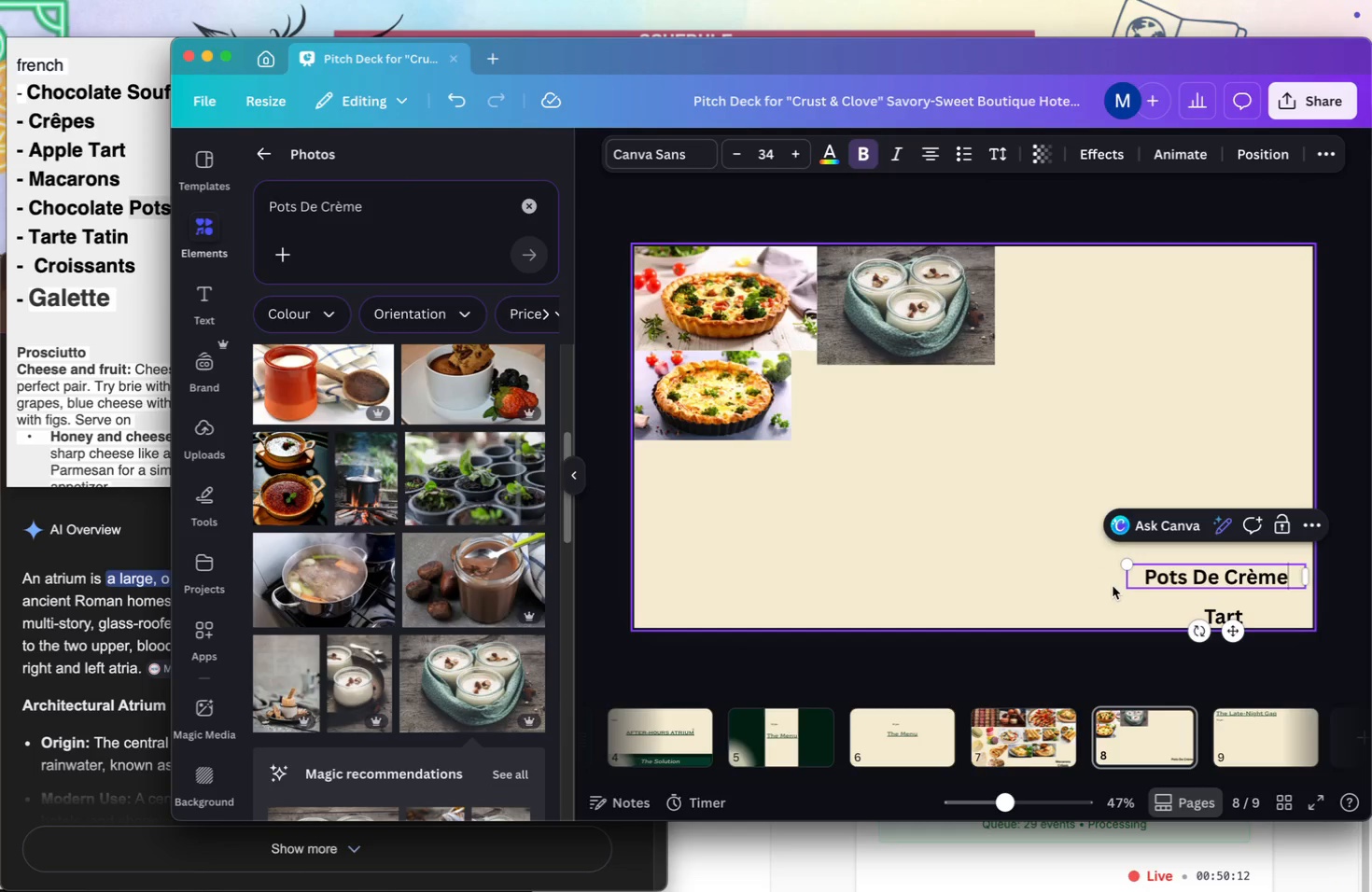 
left_click([1062, 583])
 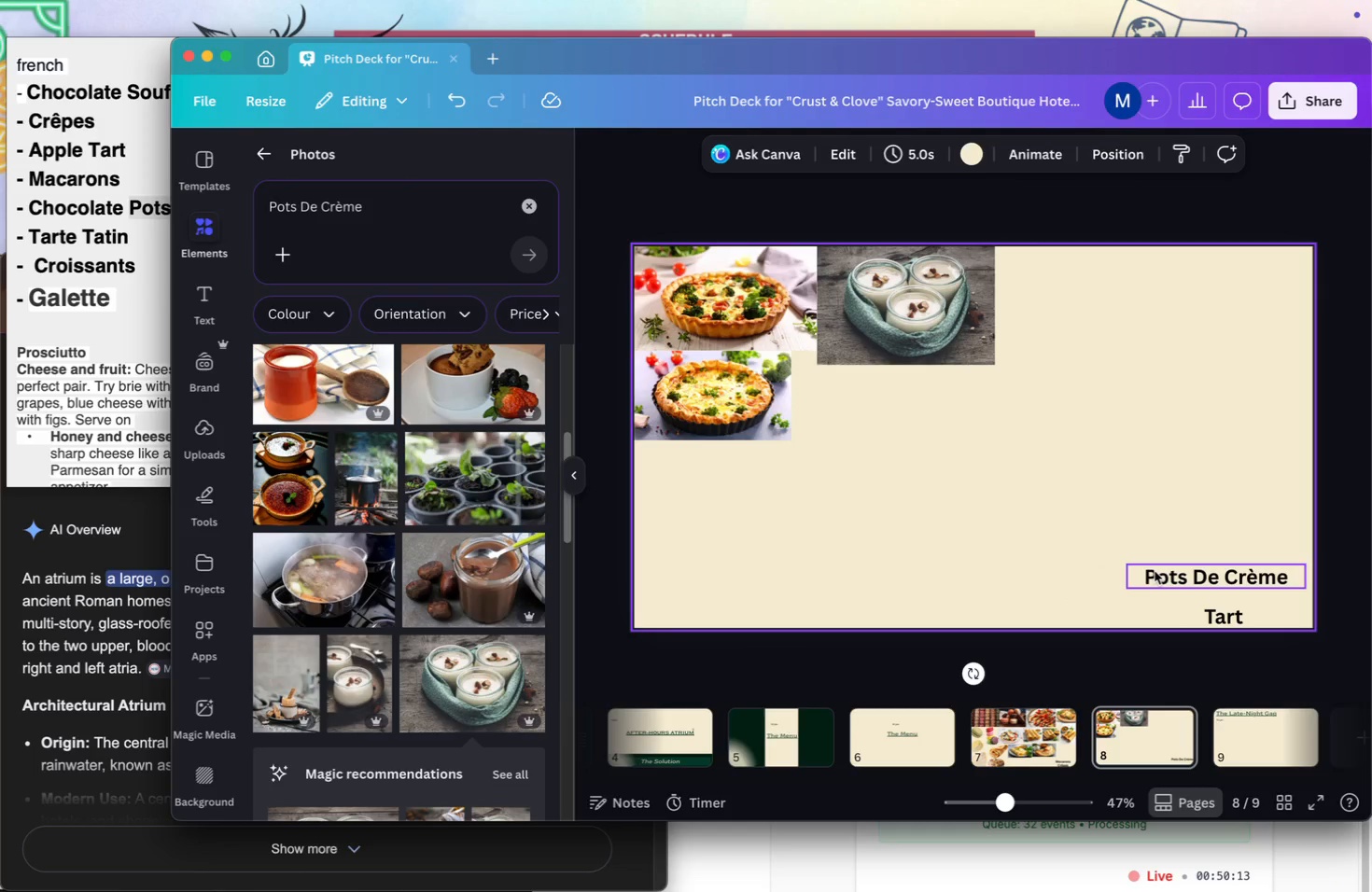 
left_click_drag(start_coordinate=[1155, 572], to_coordinate=[1165, 581])
 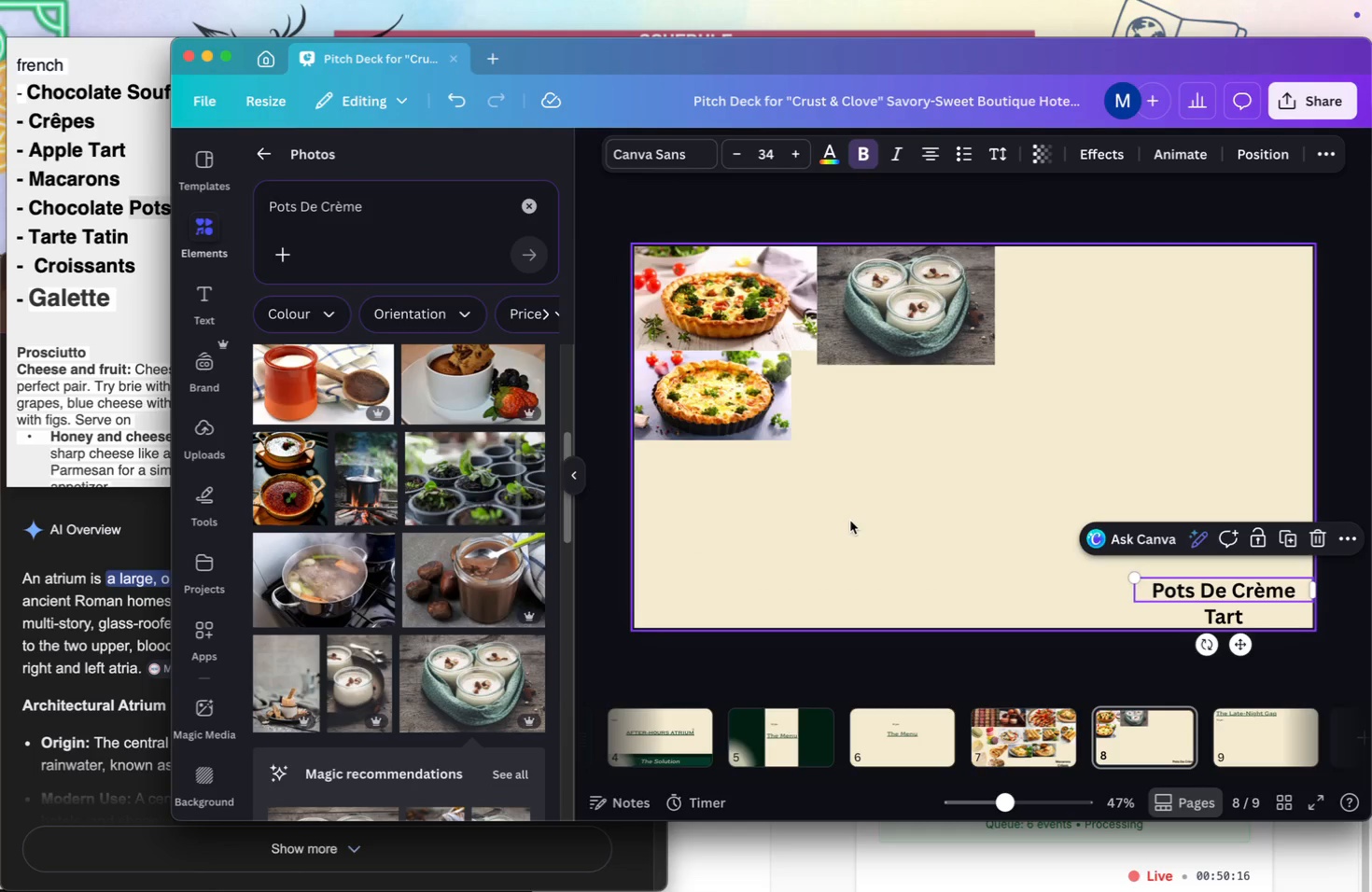 
left_click([850, 521])
 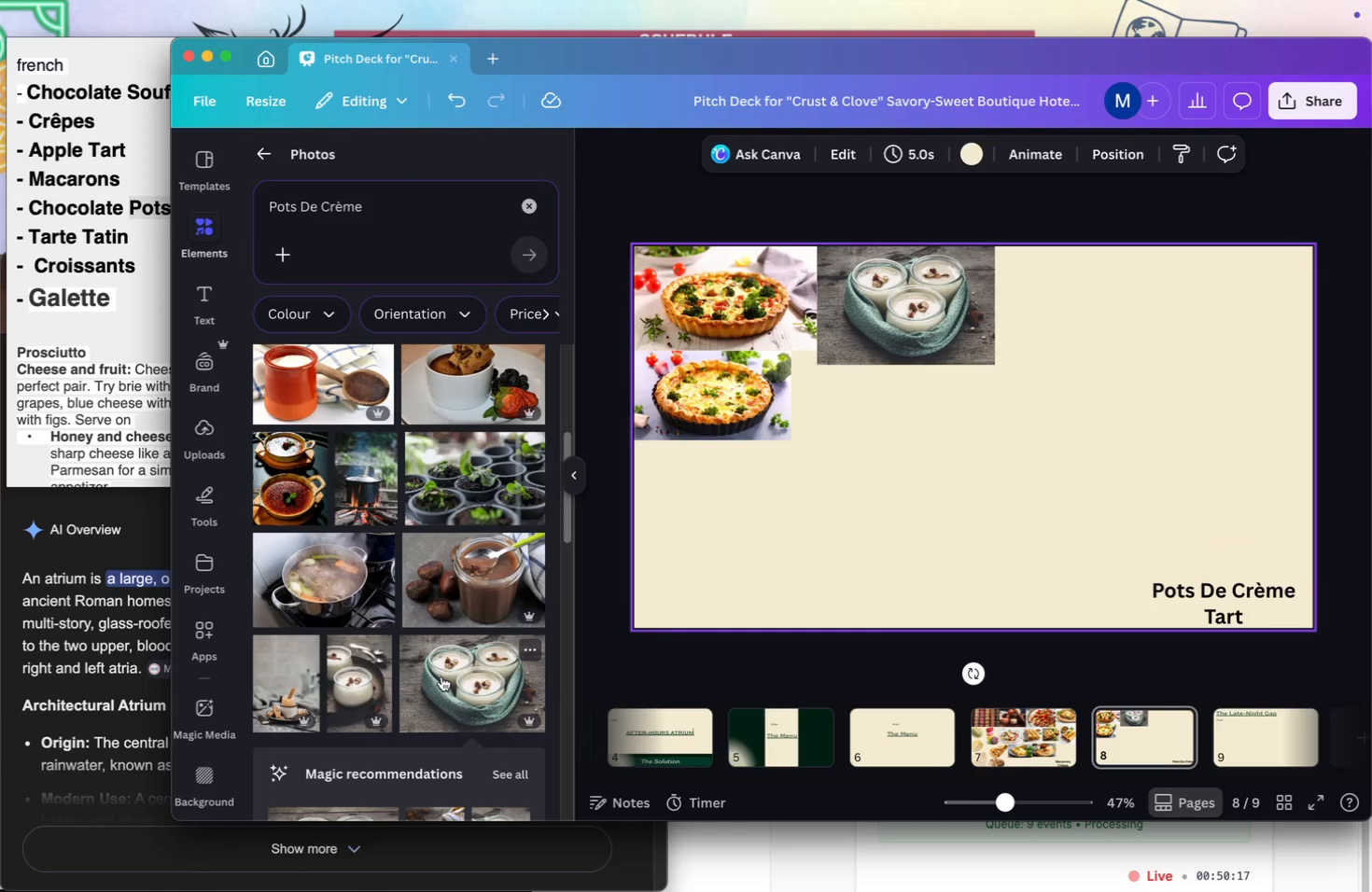 
scroll: coordinate [404, 665], scroll_direction: down, amount: 46.0
 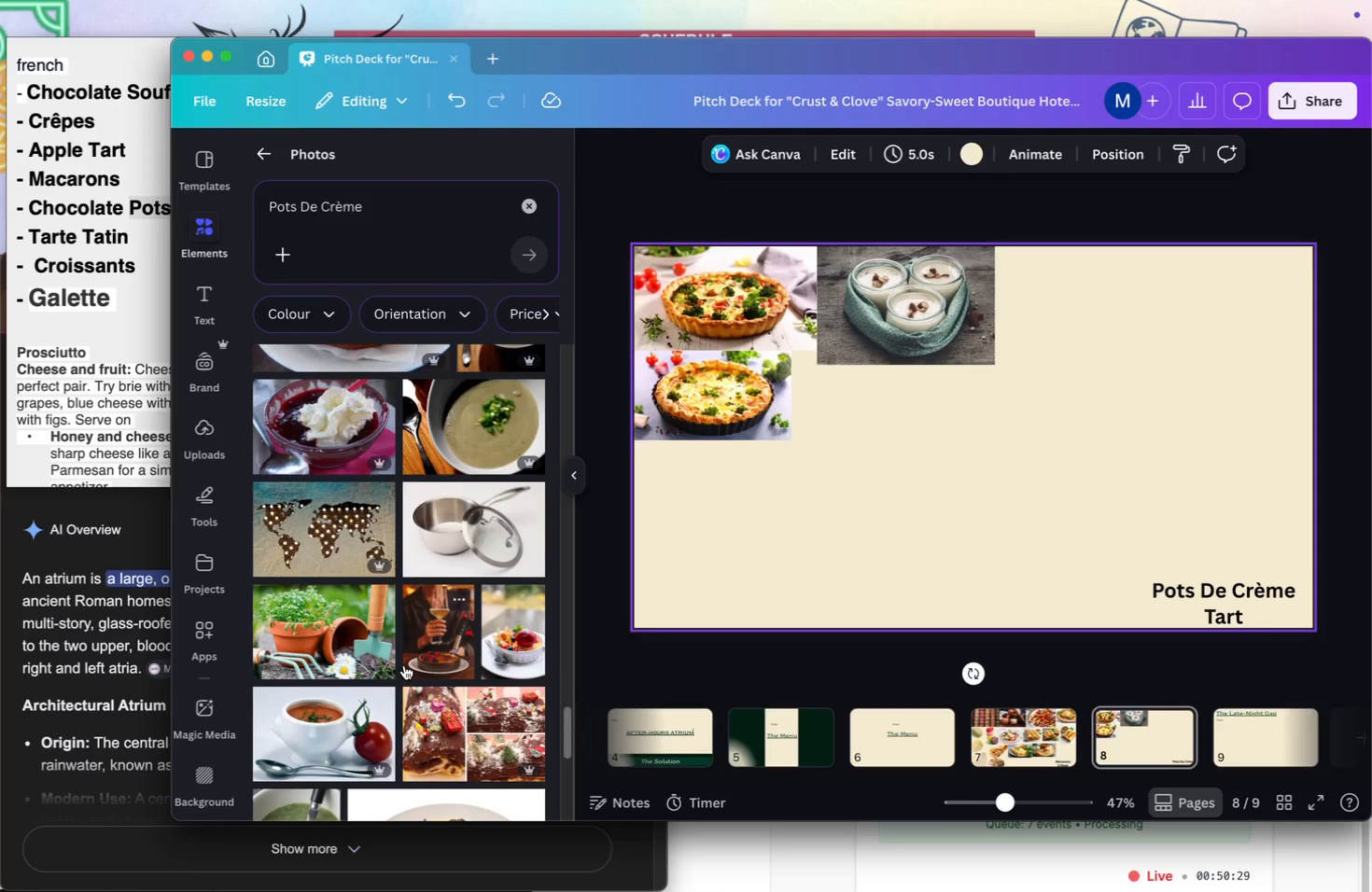 
scroll: coordinate [404, 665], scroll_direction: up, amount: 112.0
 